 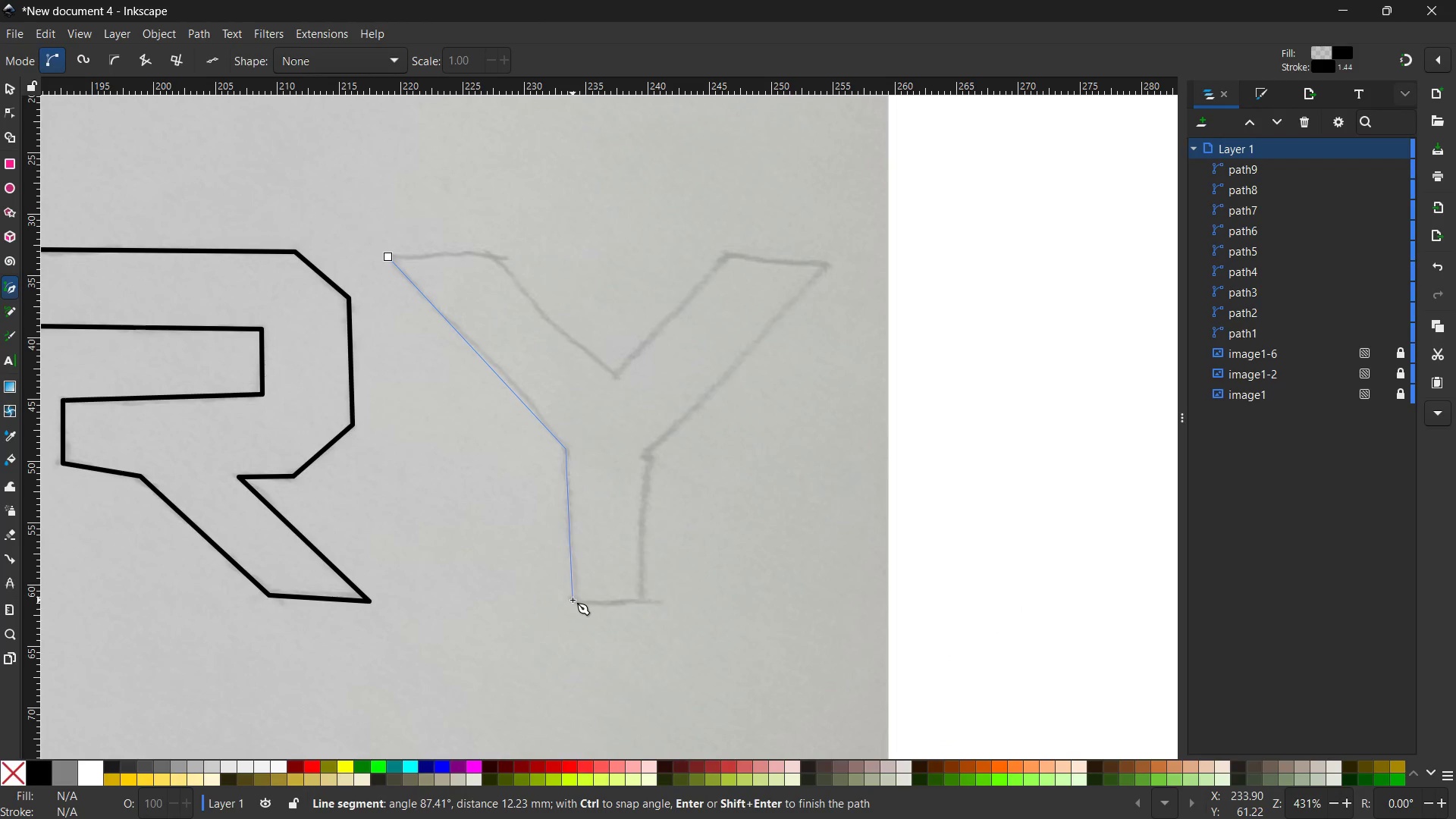 
left_click([645, 601])
 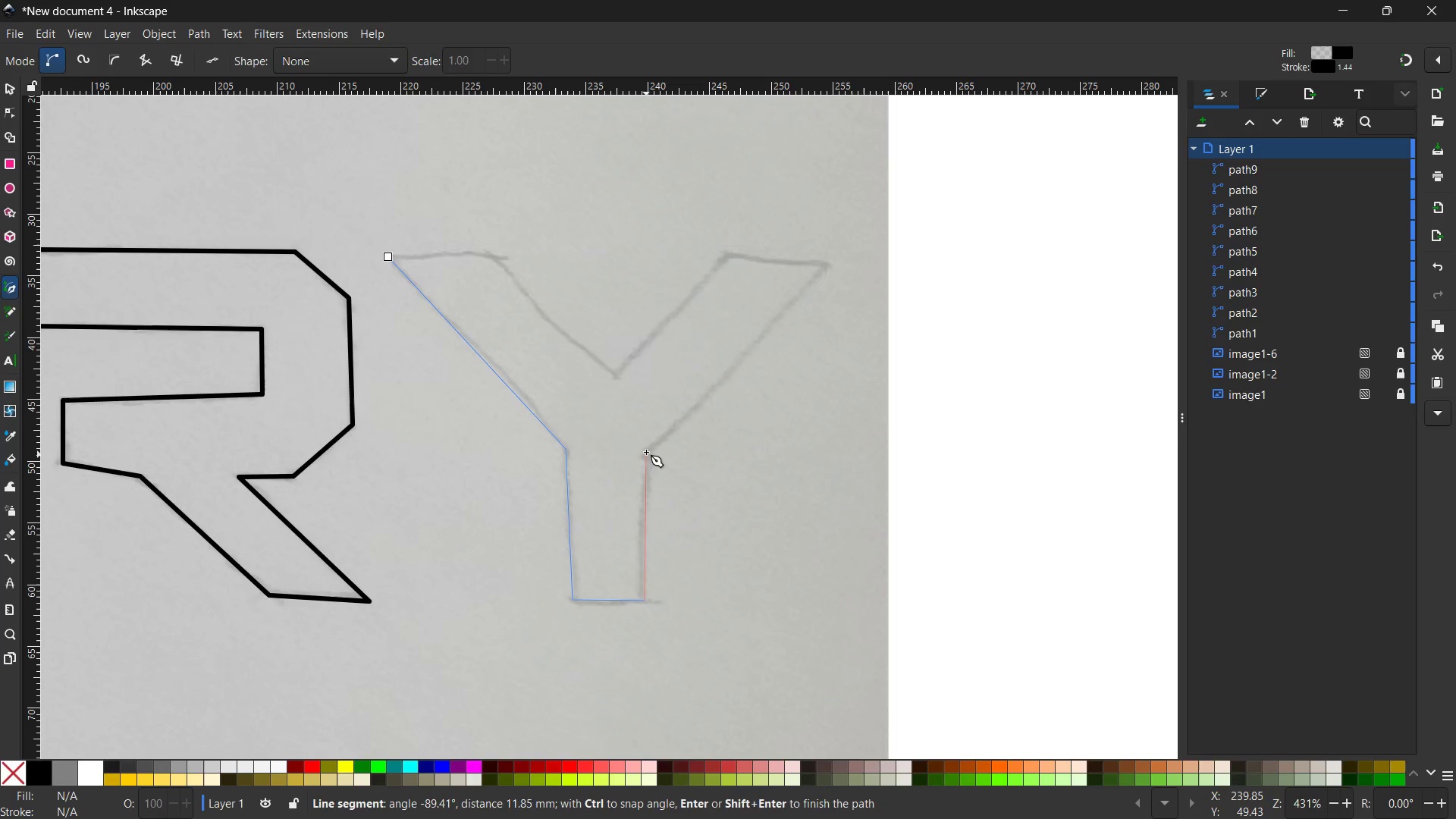 
left_click([646, 452])
 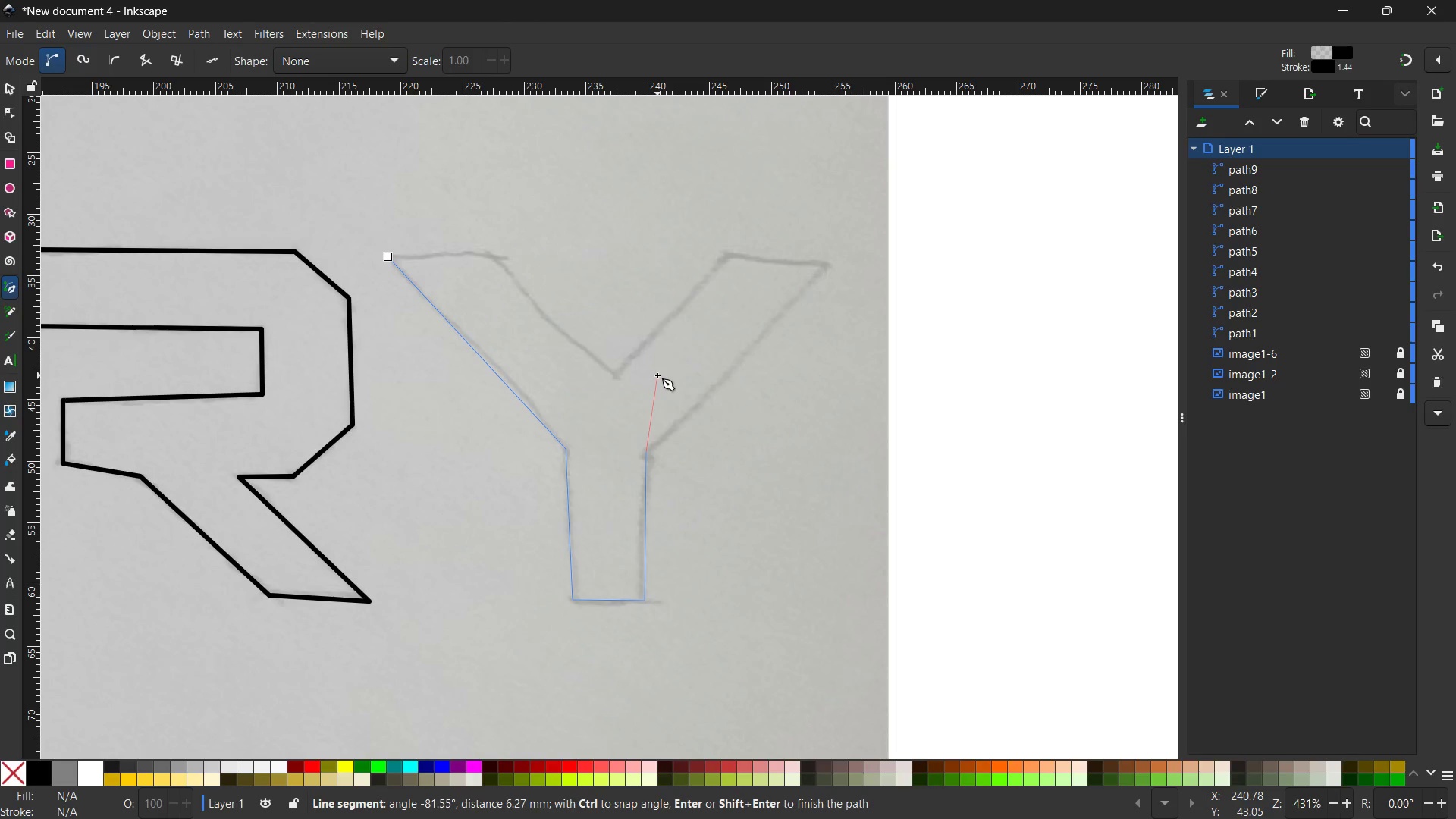 
wait(17.7)
 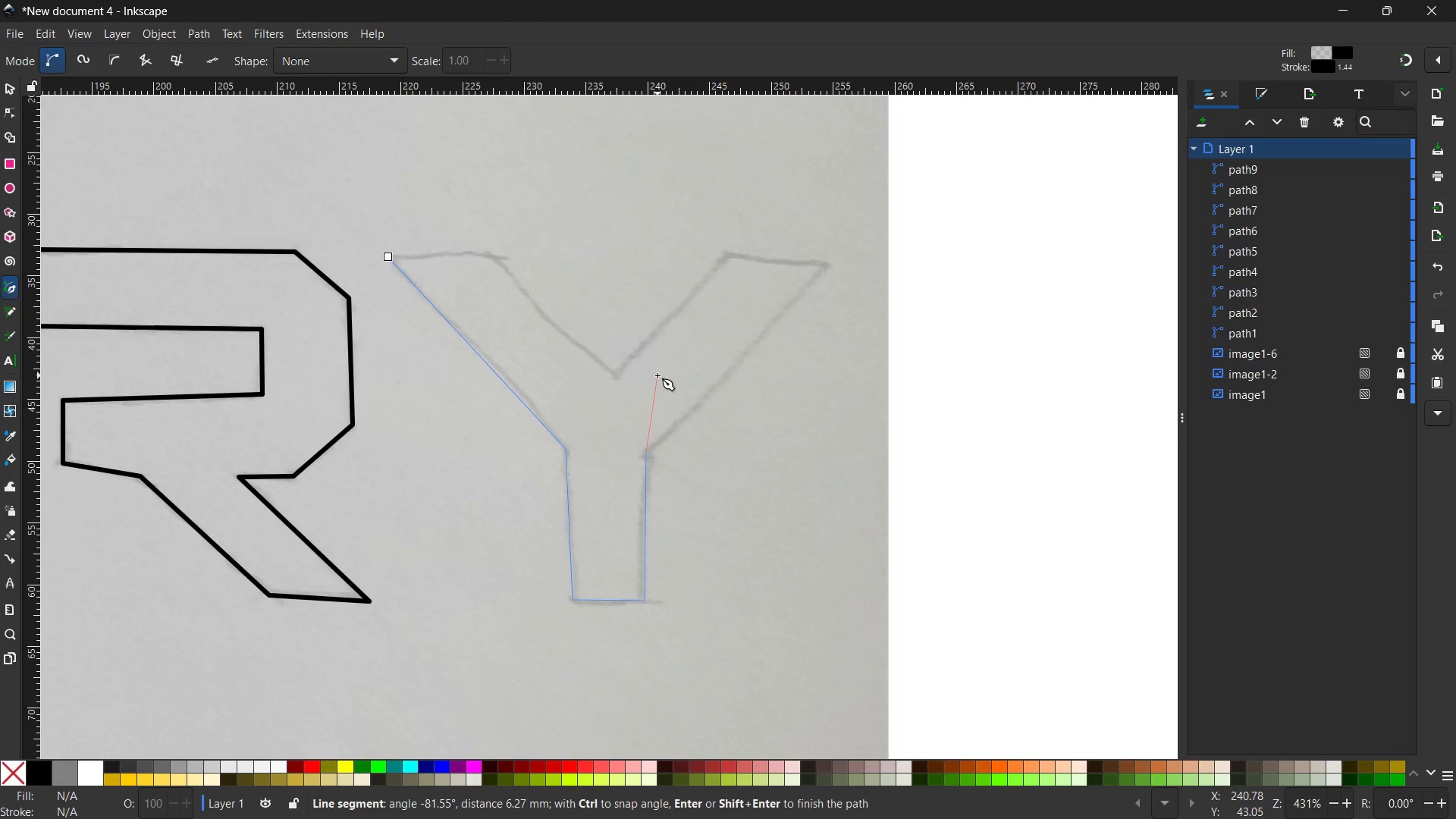 
left_click([829, 265])
 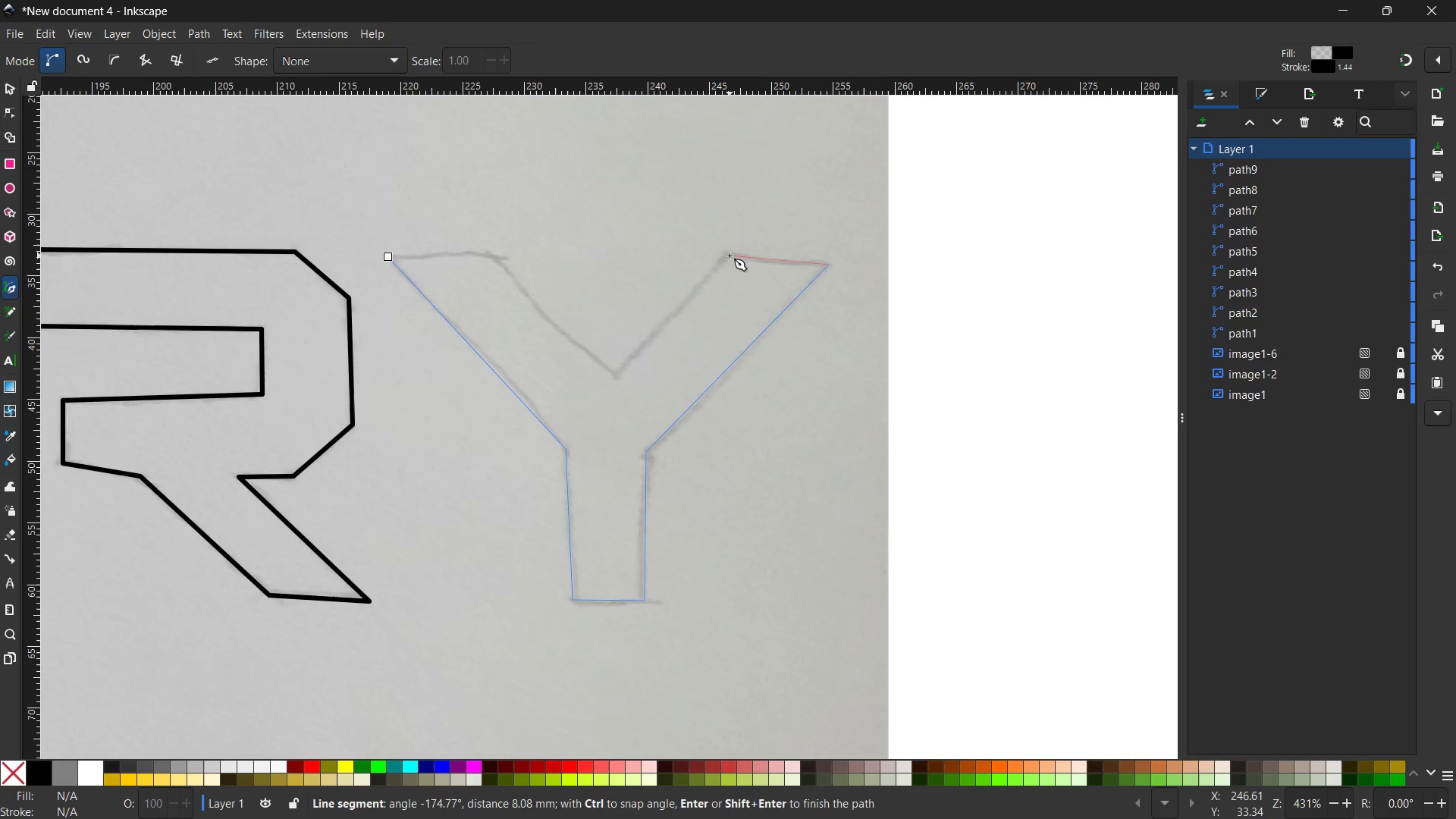 
left_click([723, 256])
 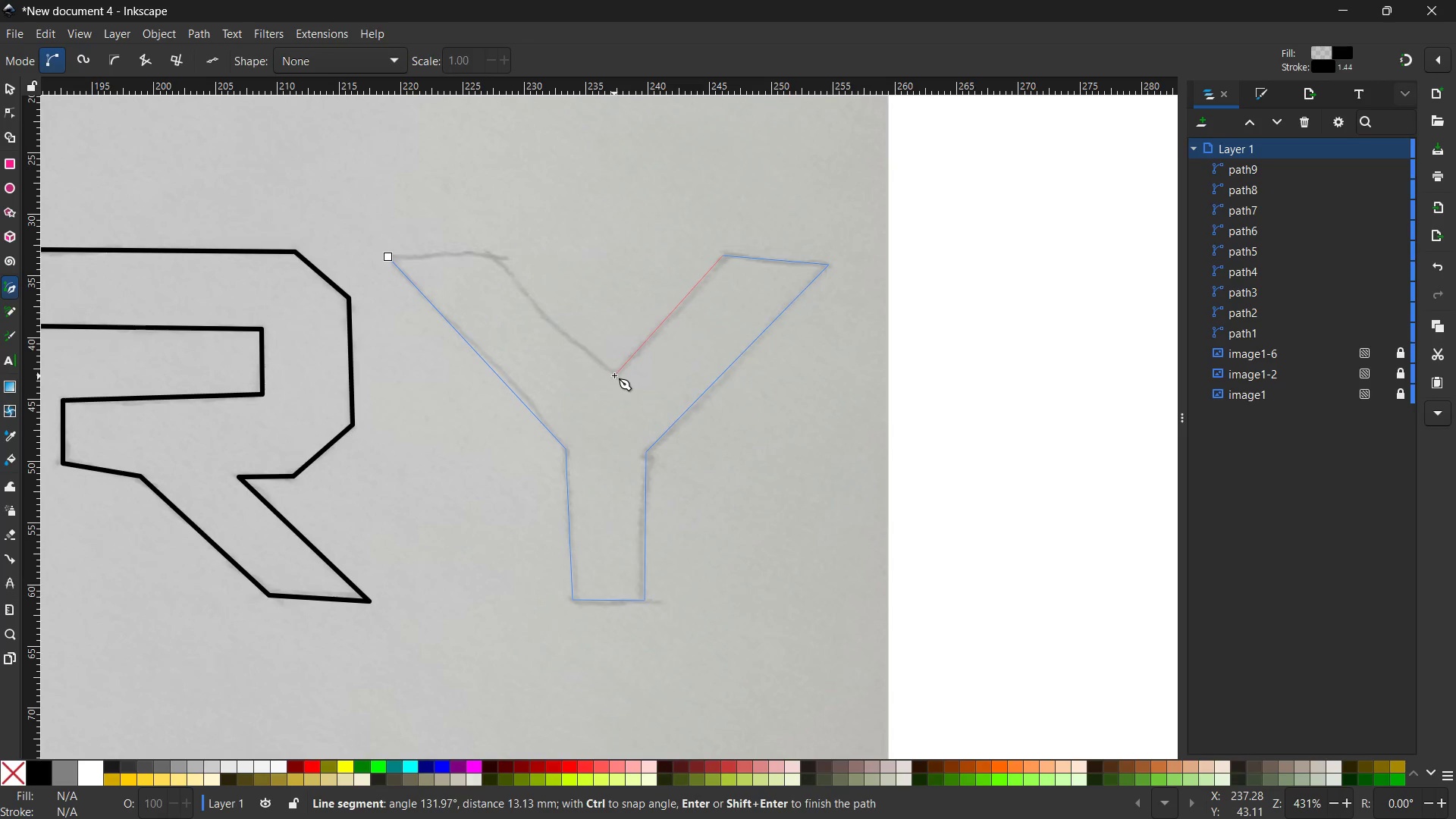 
left_click([617, 374])
 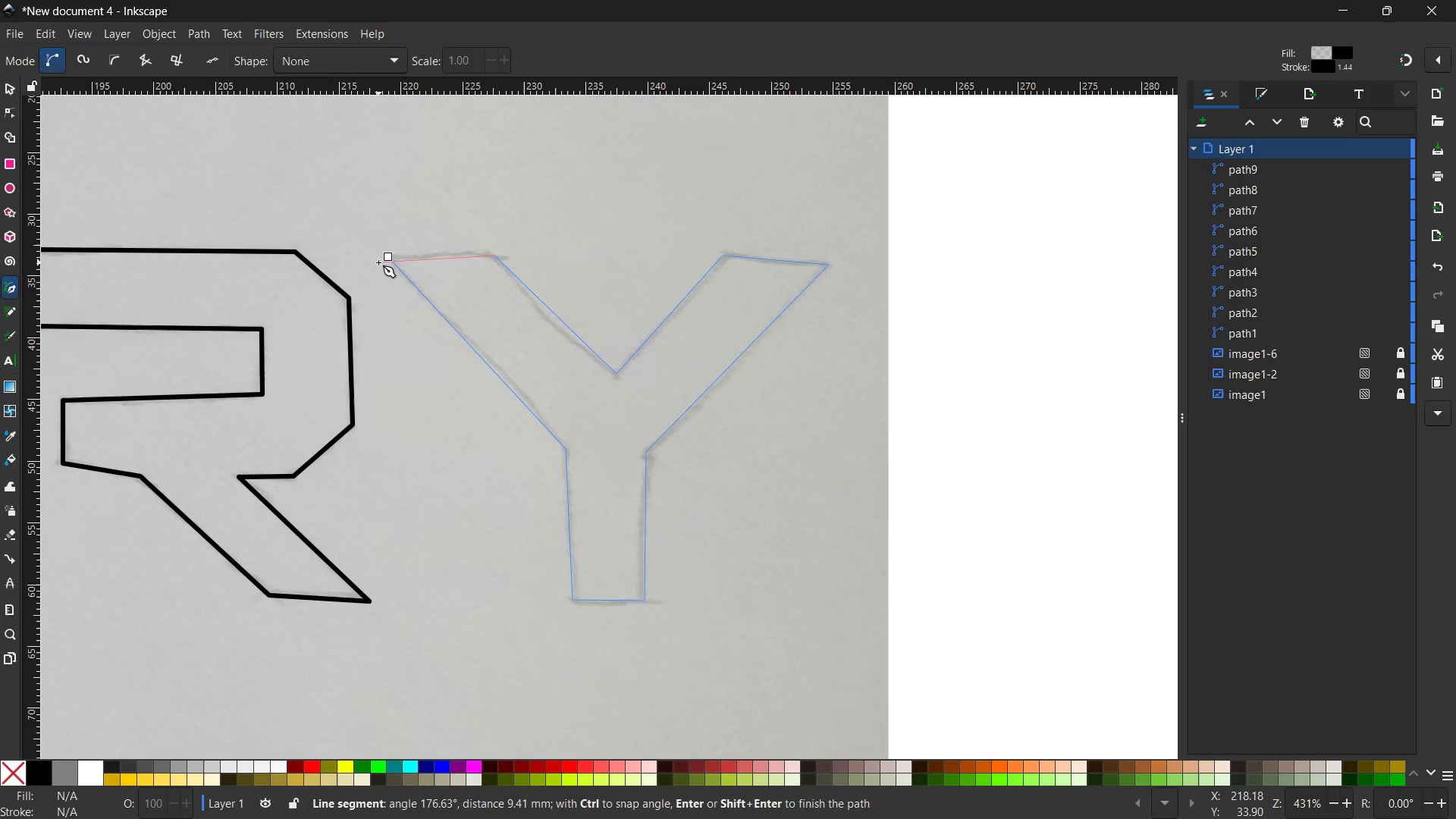 
left_click([390, 256])
 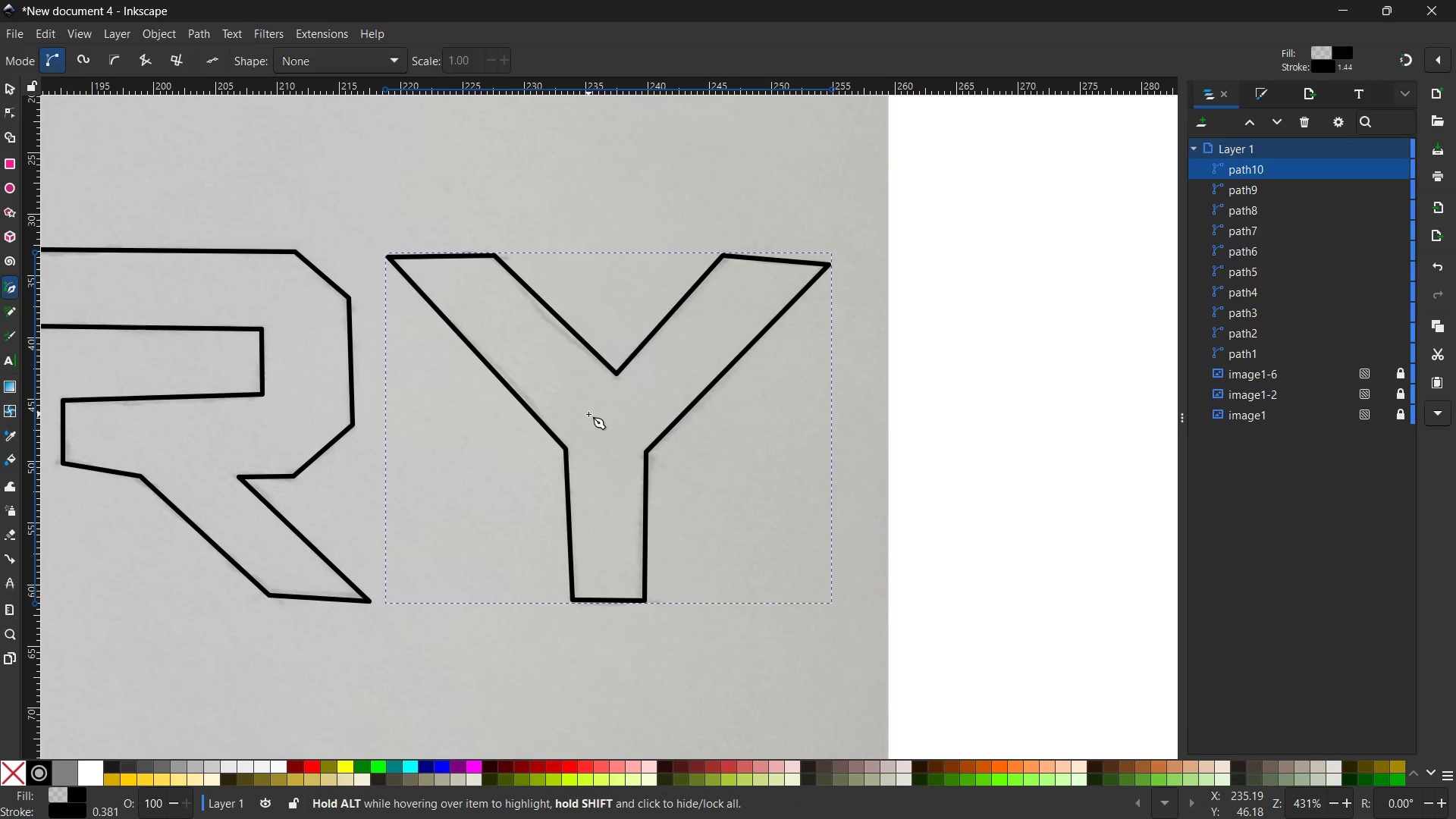 
key(Control+ControlLeft)
 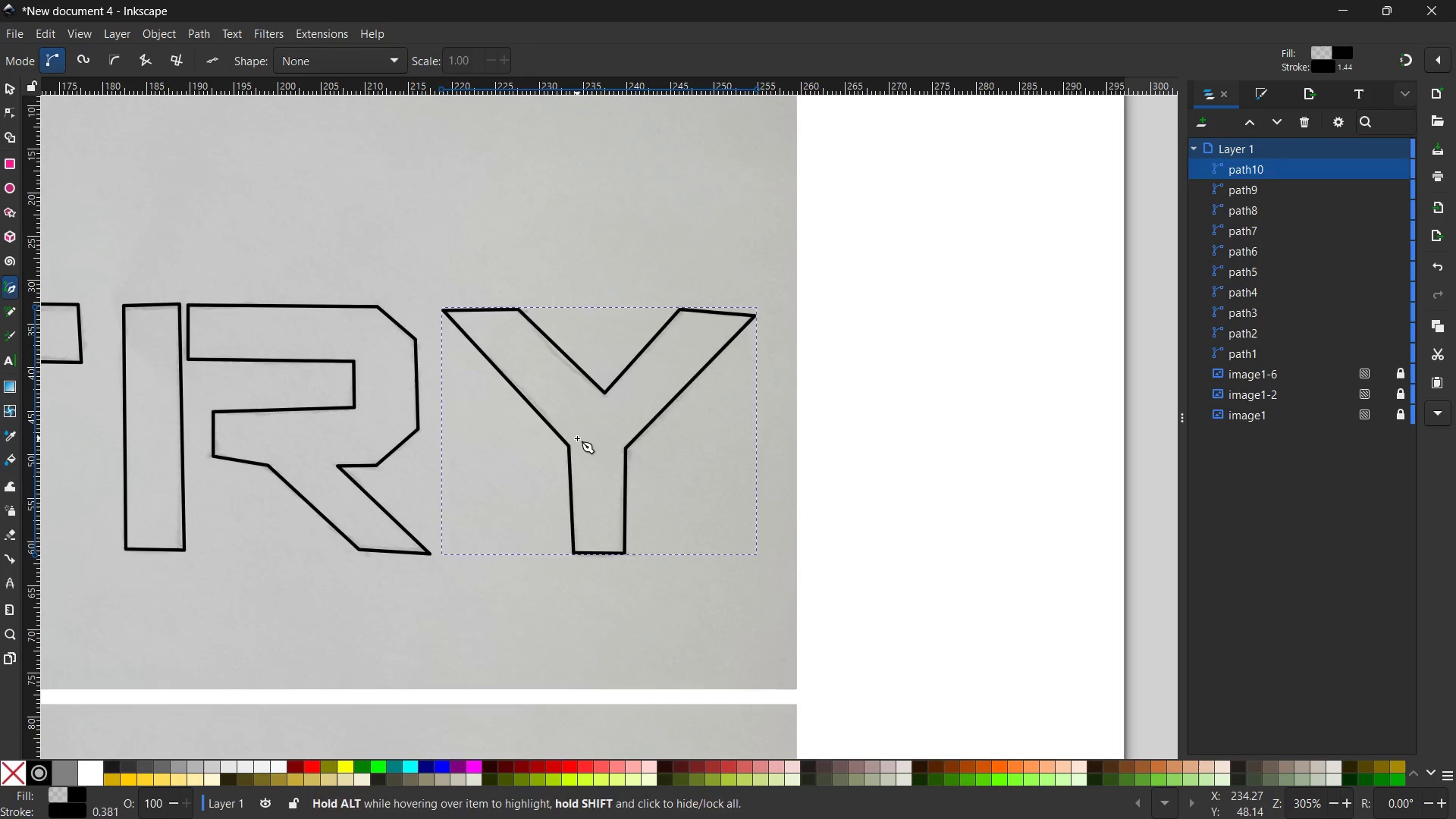 
left_click([577, 438])
 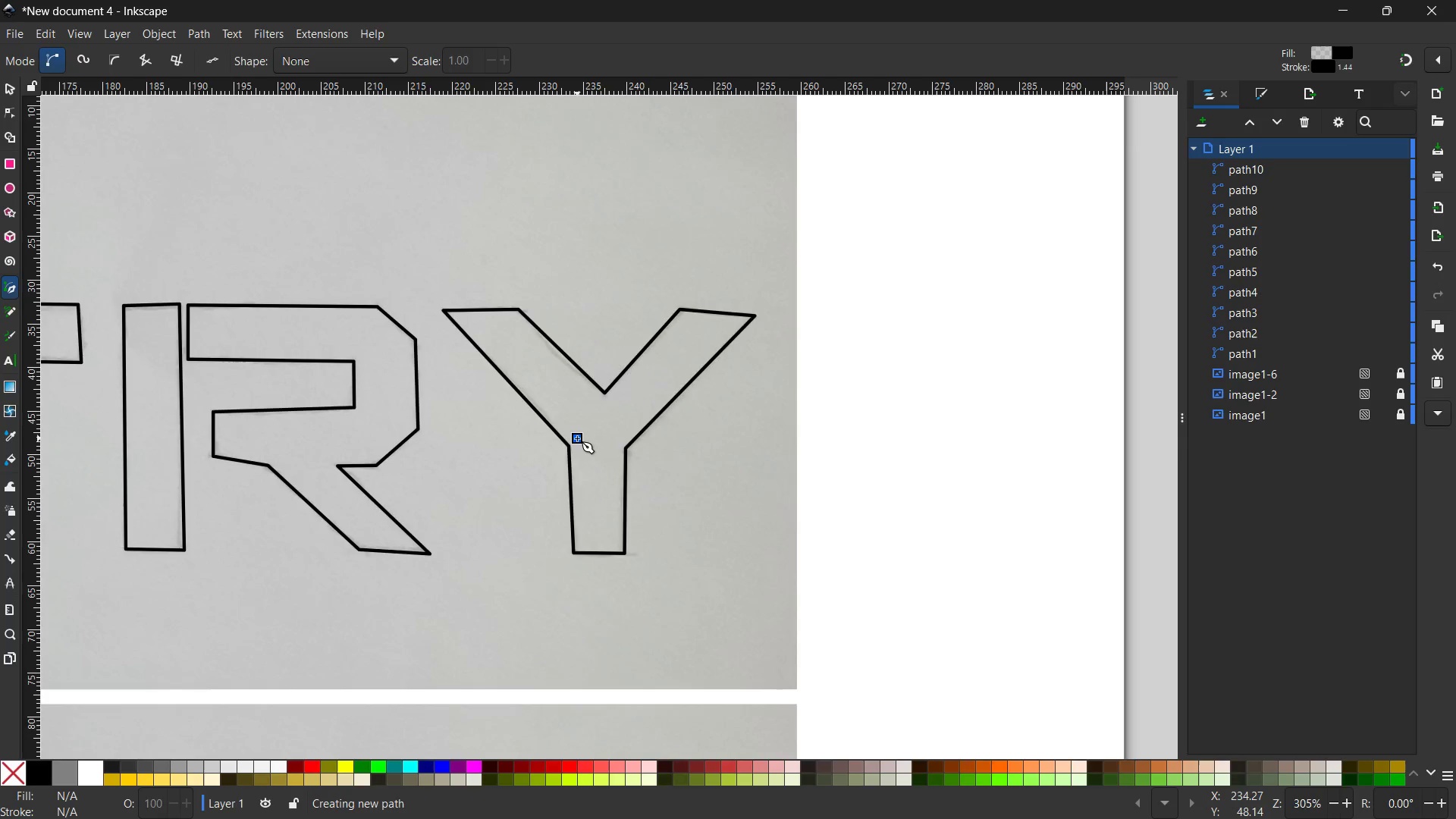 
scroll: coordinate [577, 438], scroll_direction: down, amount: 1.0
 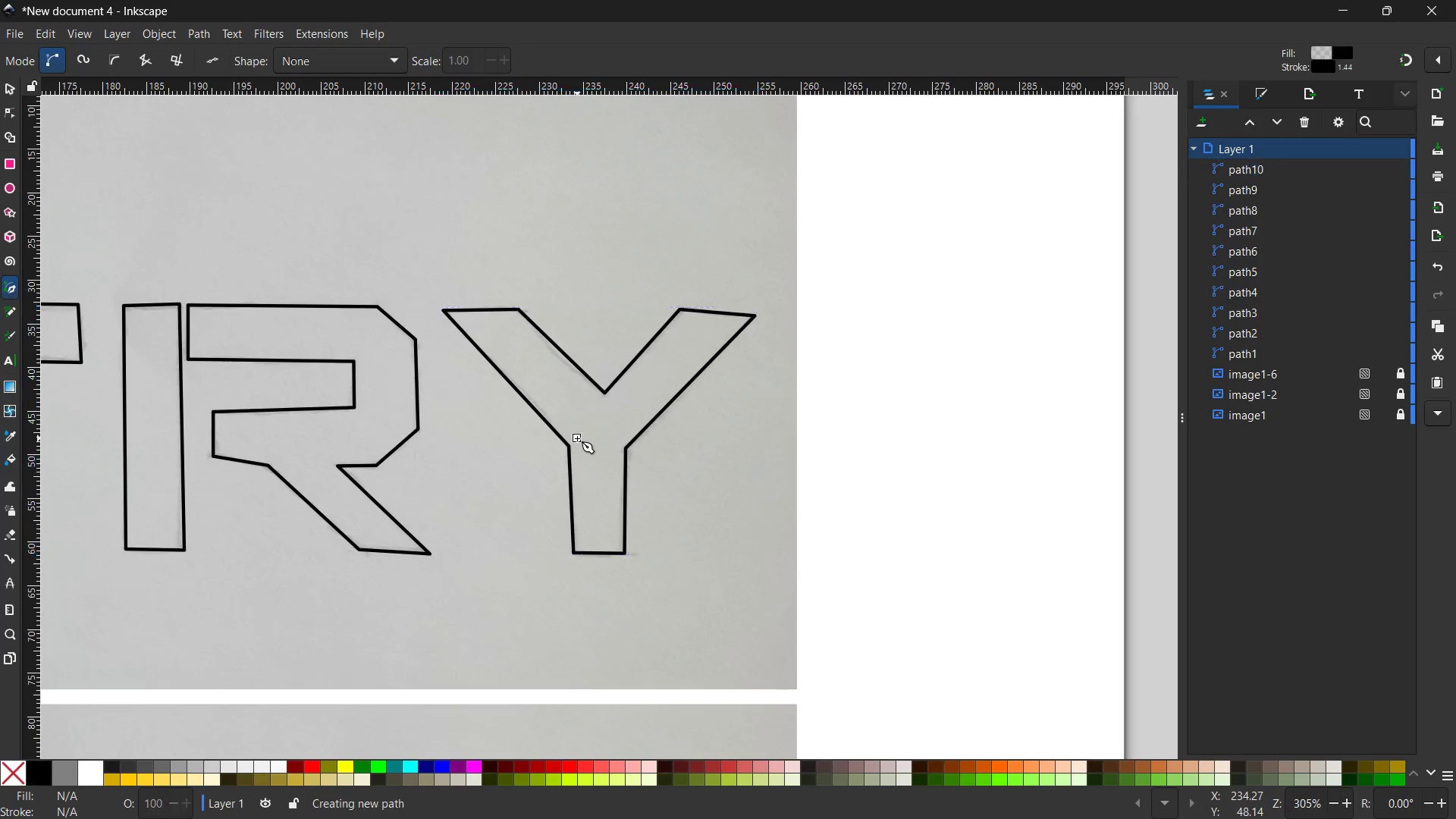 
key(Control+ControlLeft)
 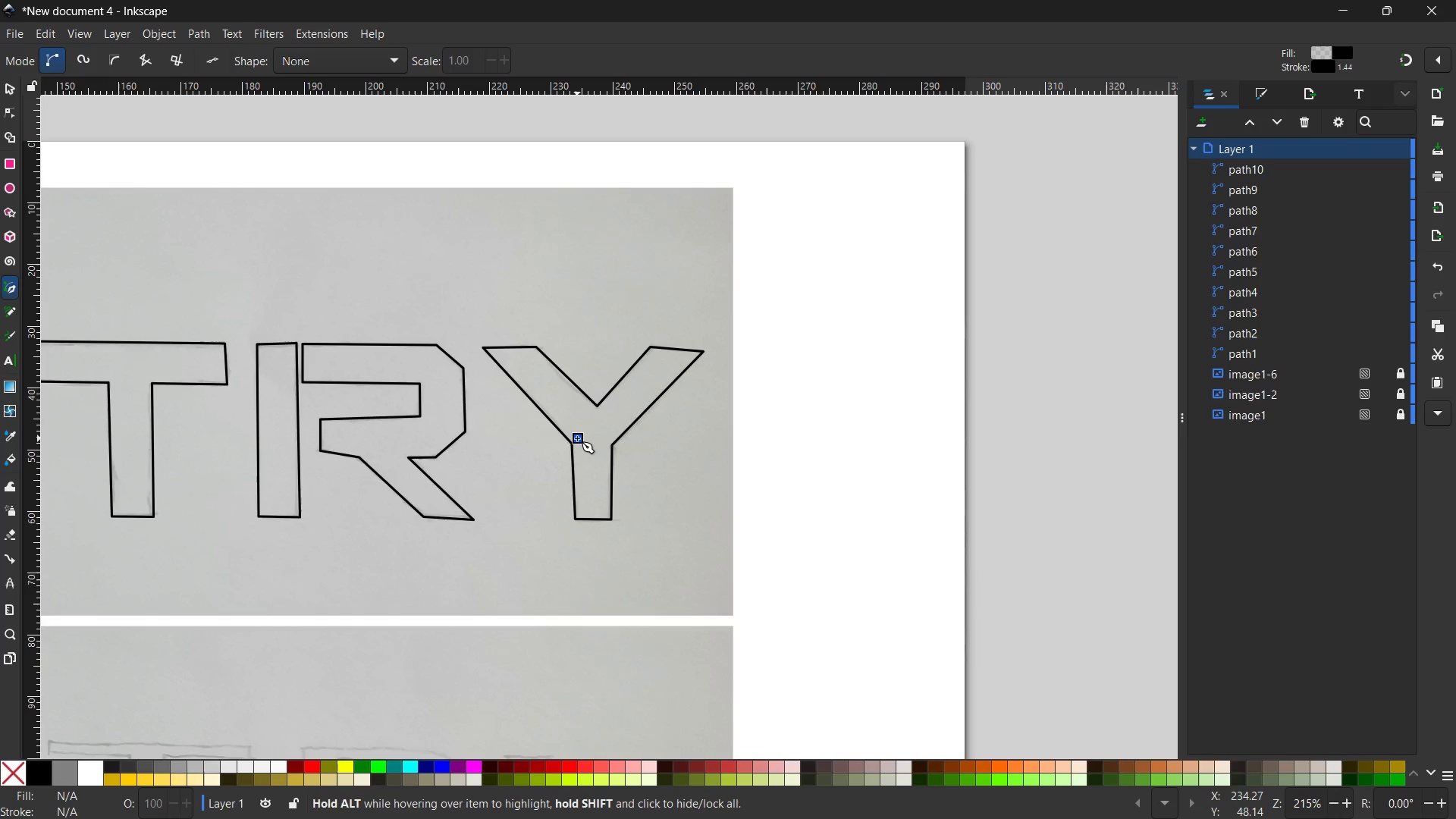 
scroll: coordinate [577, 438], scroll_direction: down, amount: 8.0
 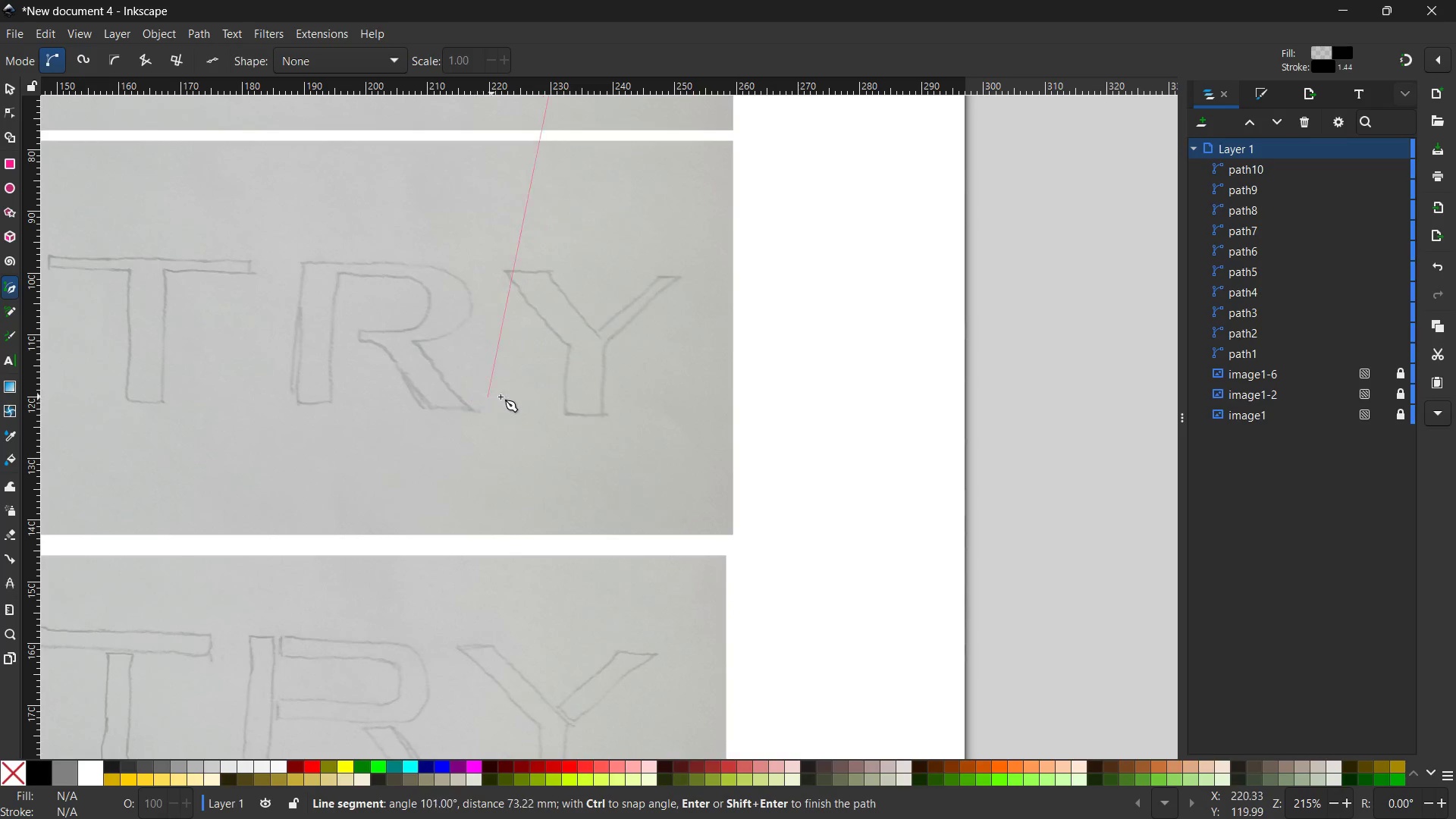 
scroll: coordinate [548, 457], scroll_direction: up, amount: 7.0
 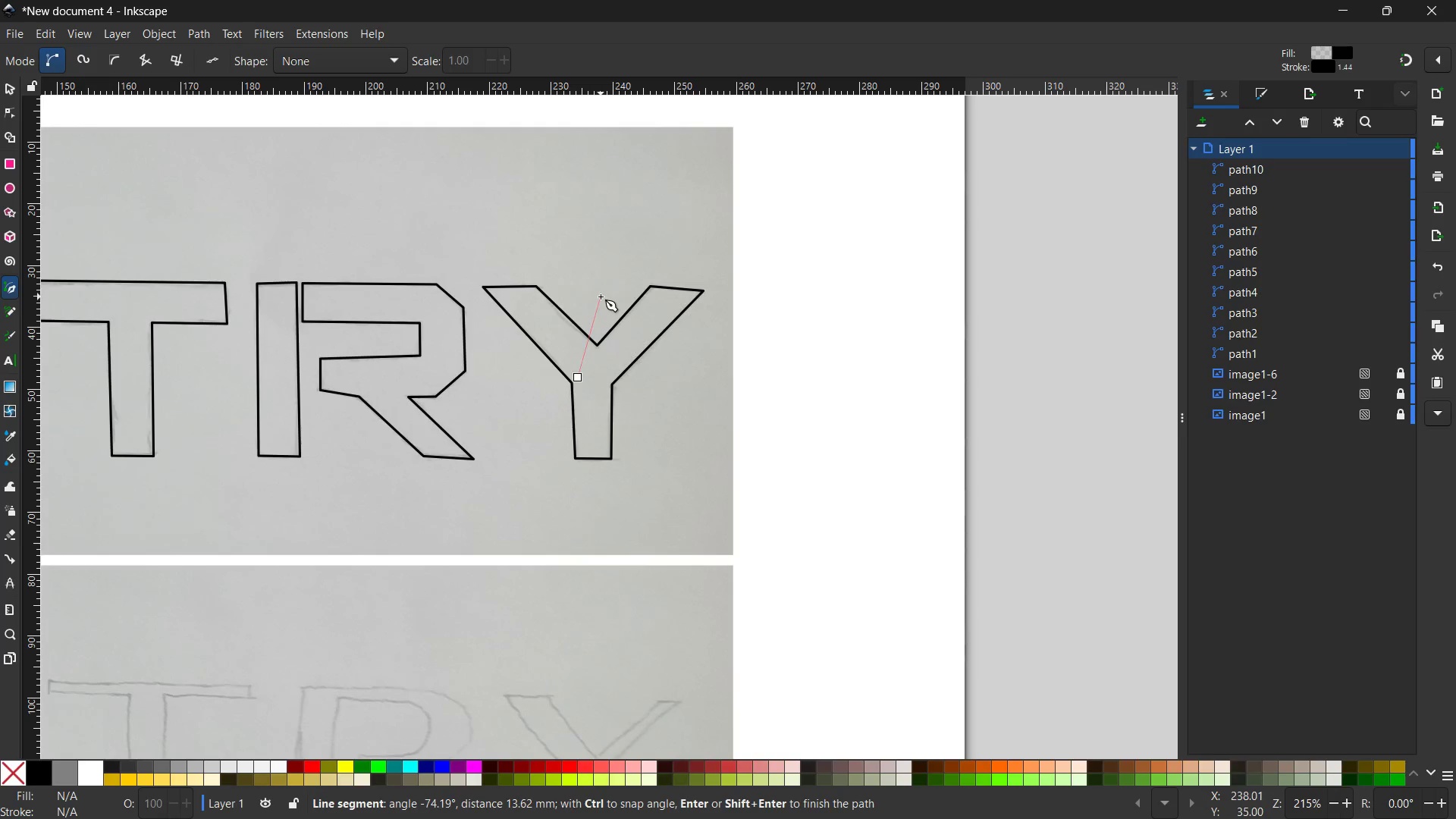 
key(Control+Z)
 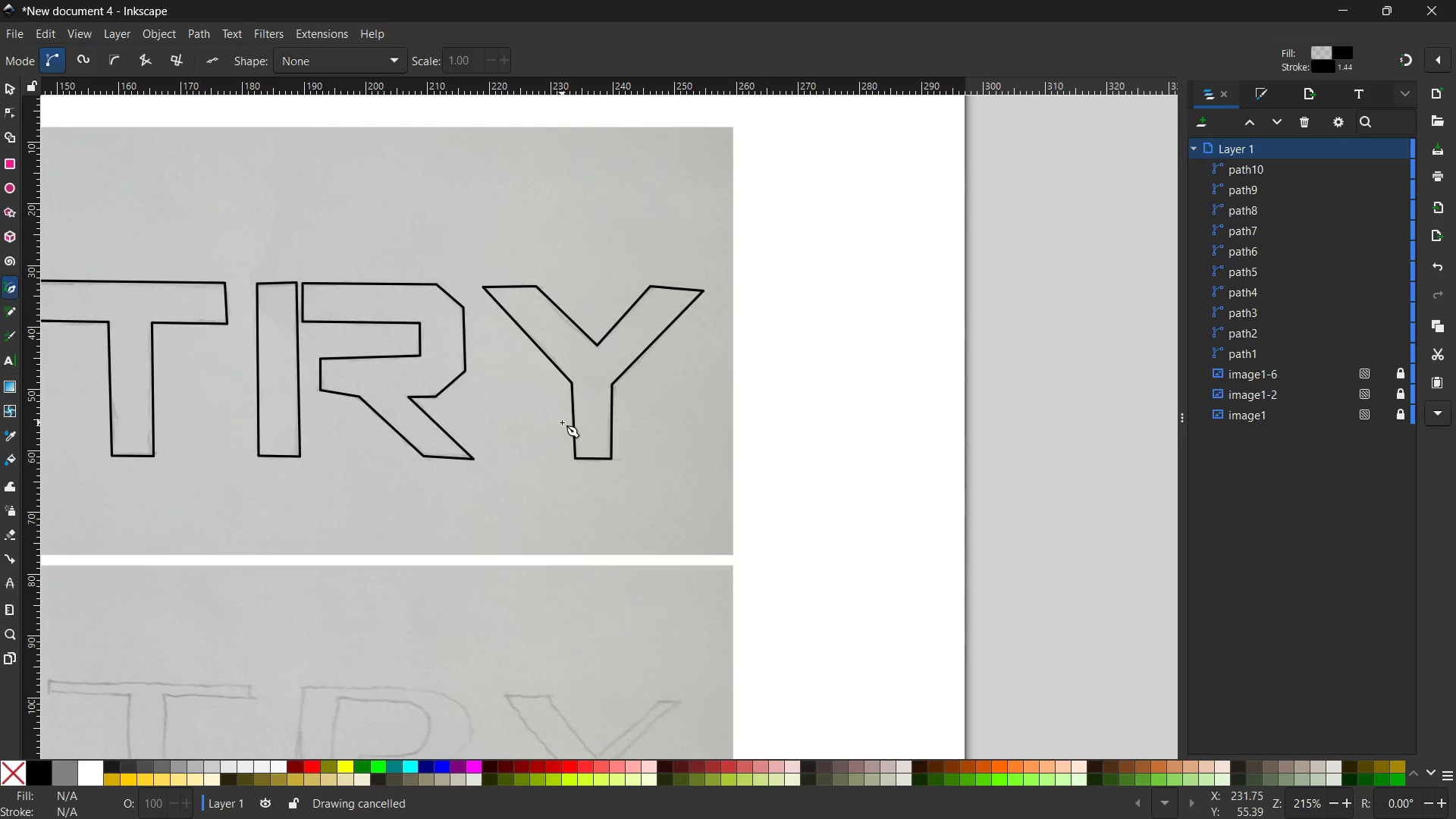 
scroll: coordinate [563, 419], scroll_direction: down, amount: 5.0
 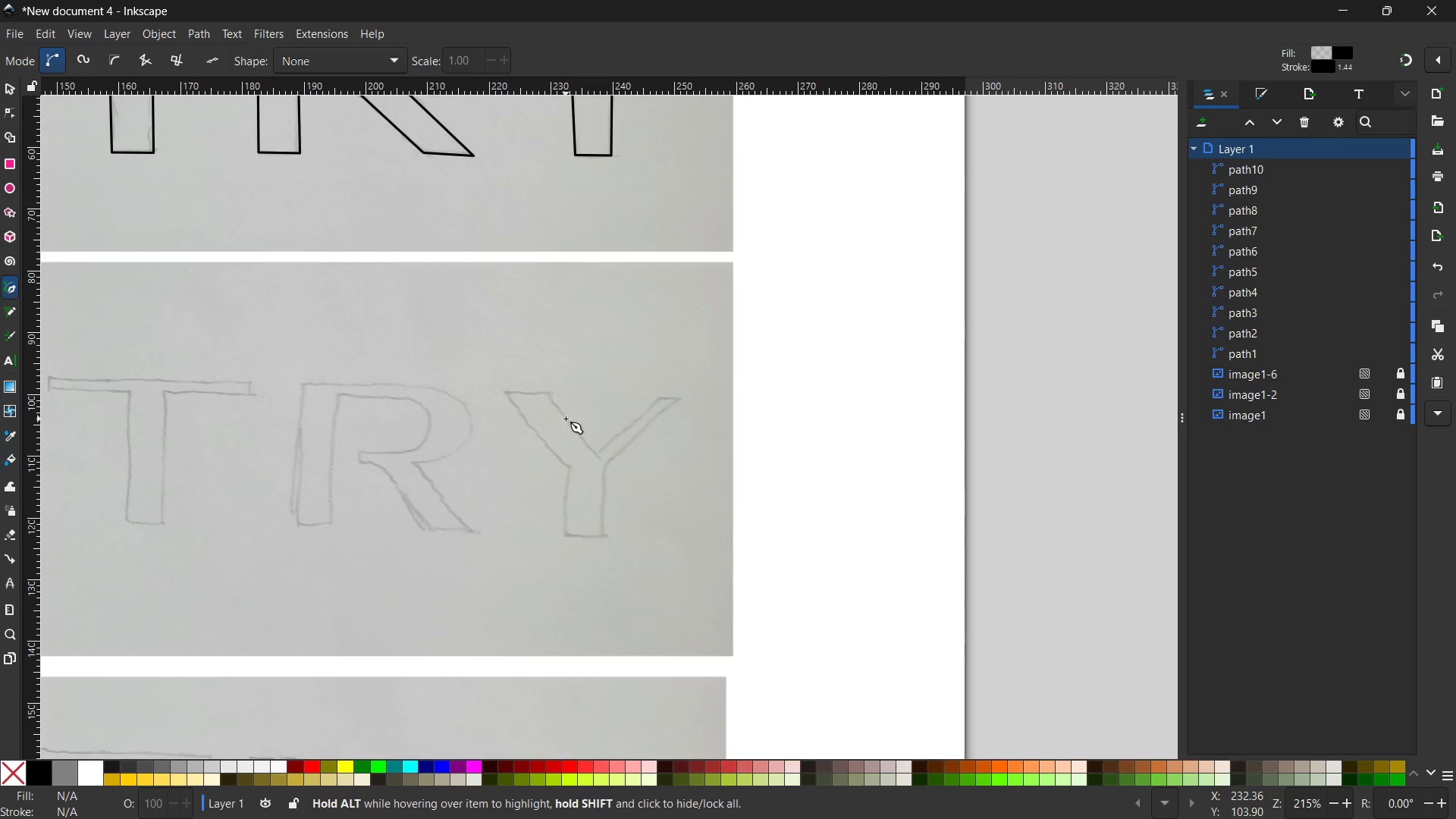 
key(Control+ControlLeft)
 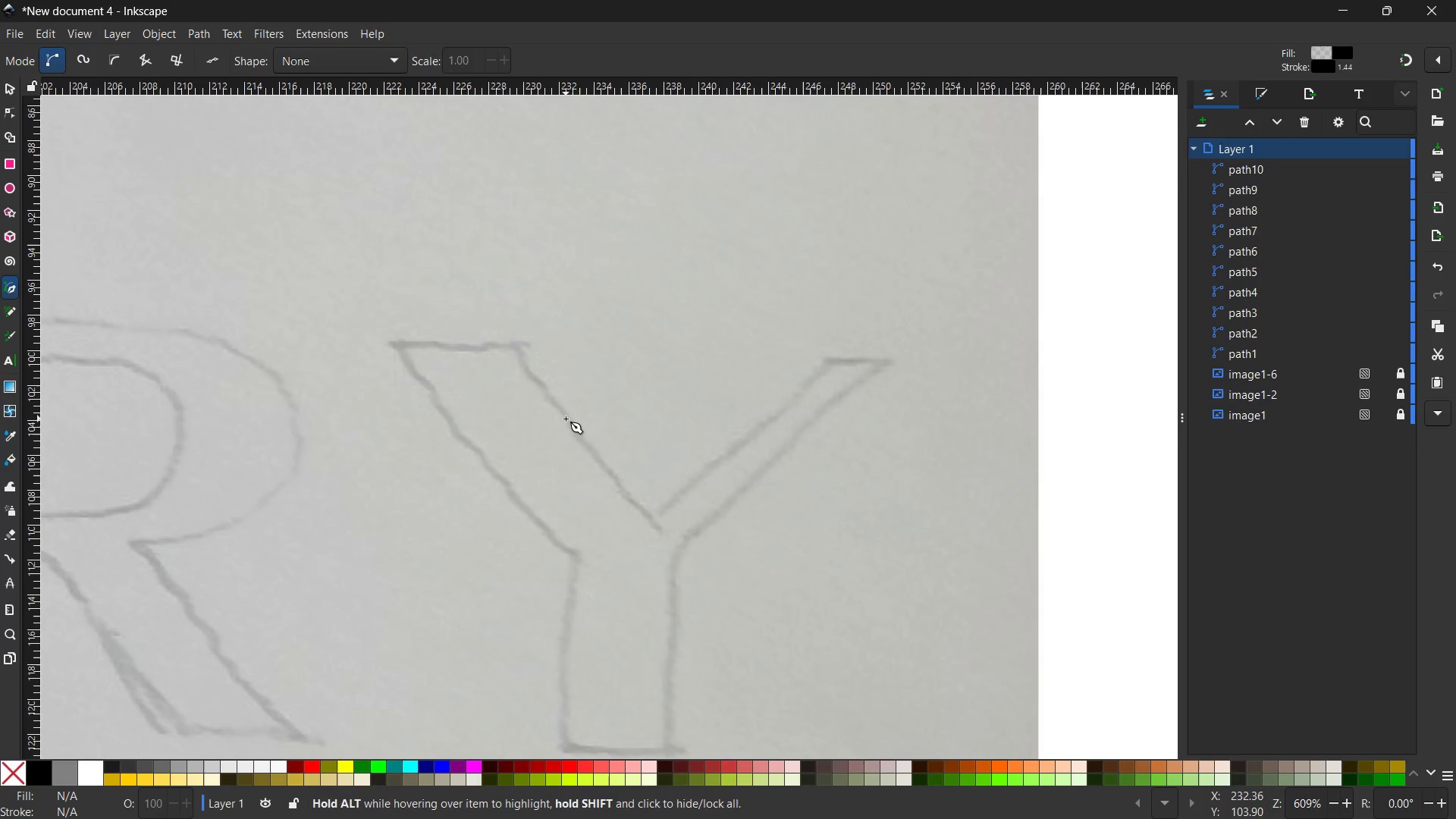 
scroll: coordinate [566, 419], scroll_direction: up, amount: 3.0
 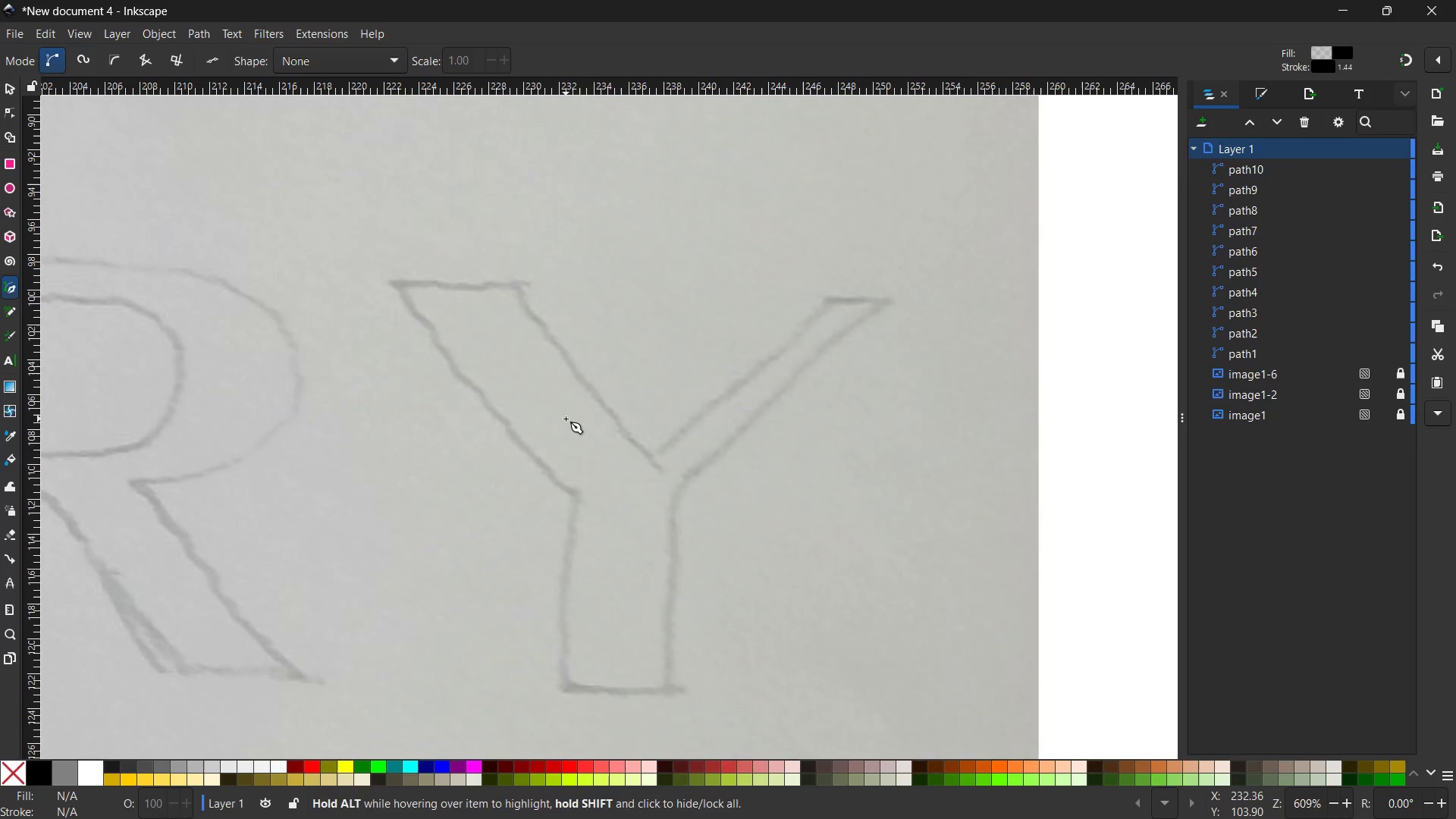 
scroll: coordinate [566, 419], scroll_direction: down, amount: 1.0
 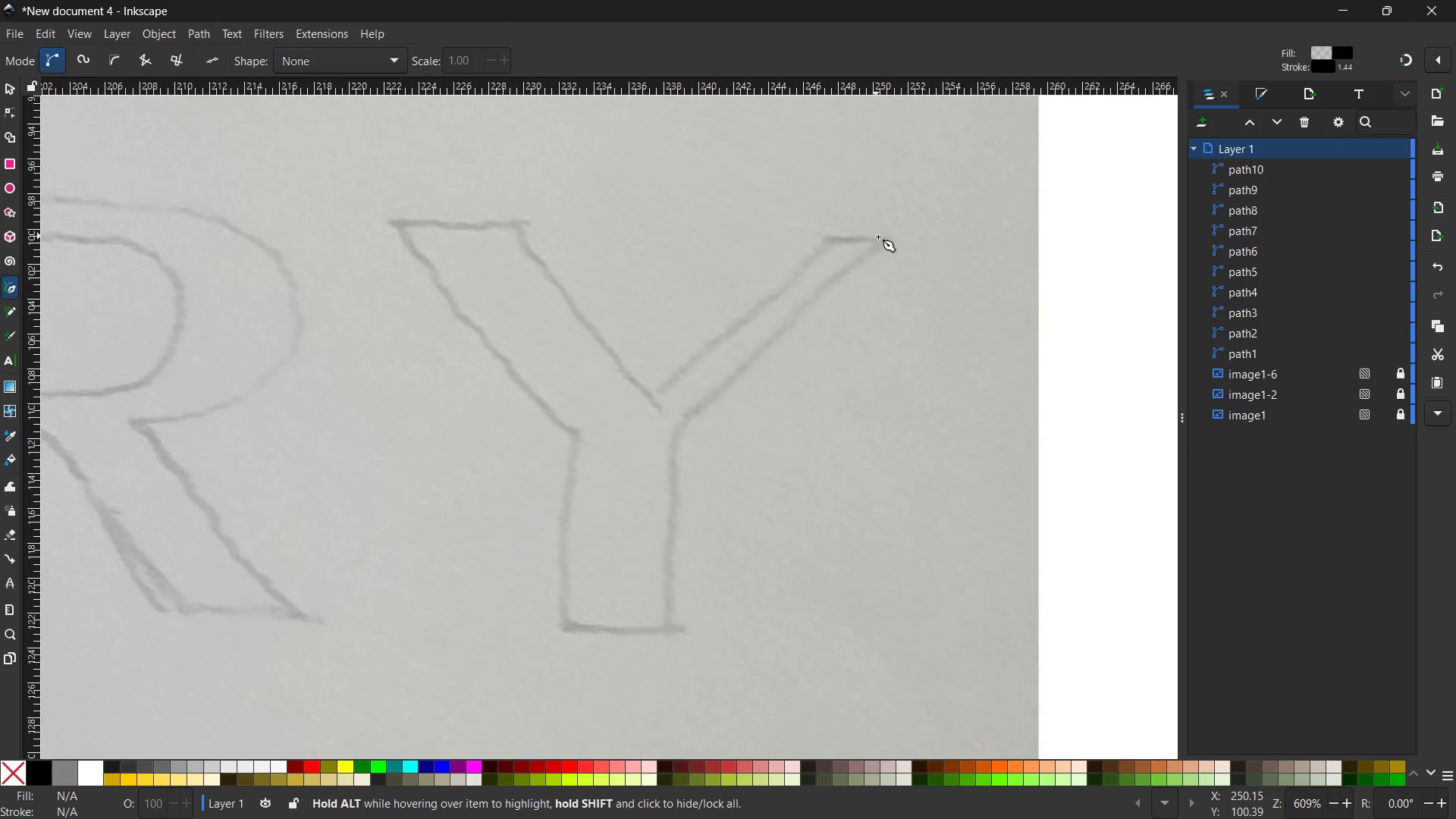 
left_click([890, 239])
 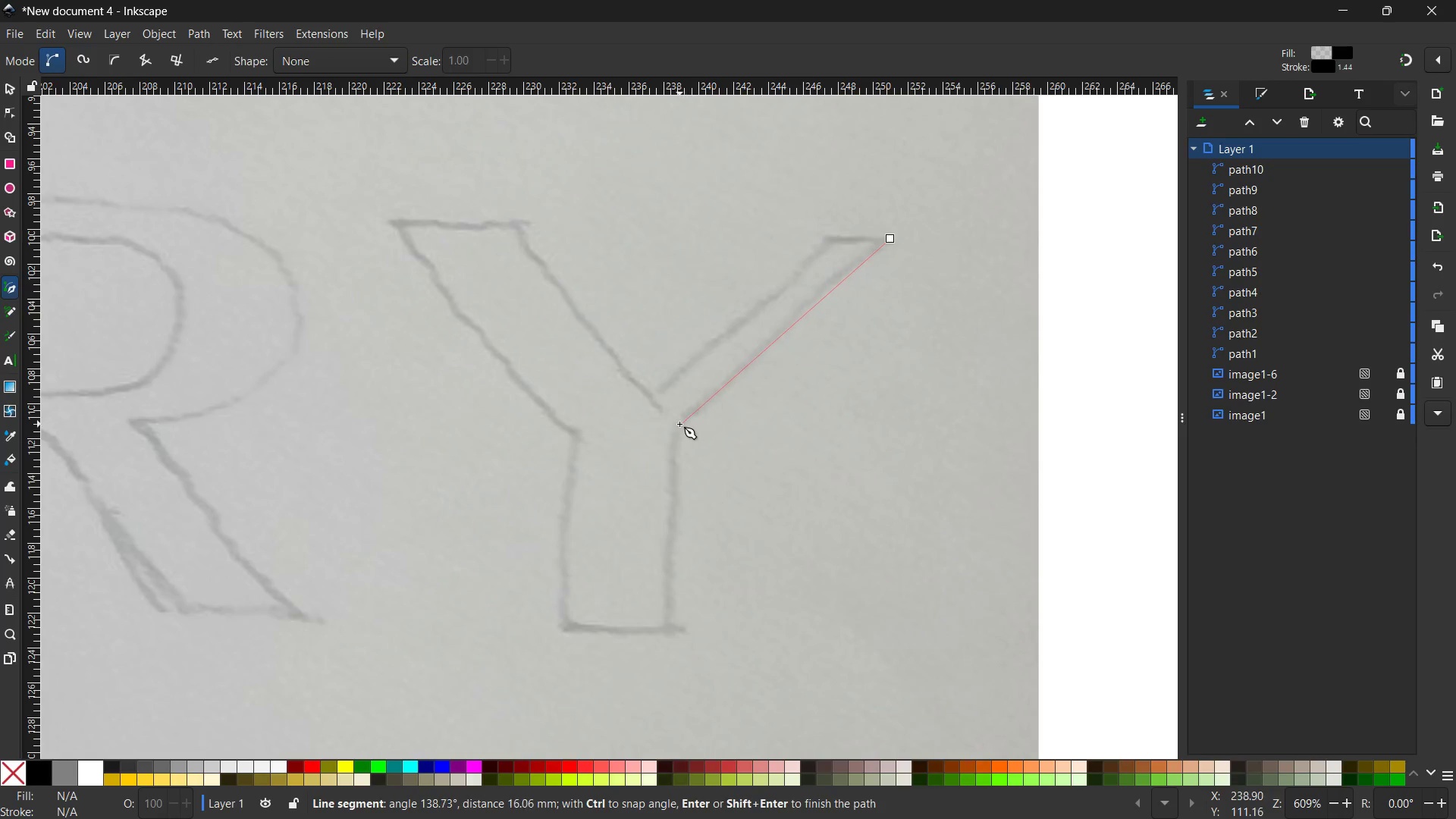 
left_click([679, 425])
 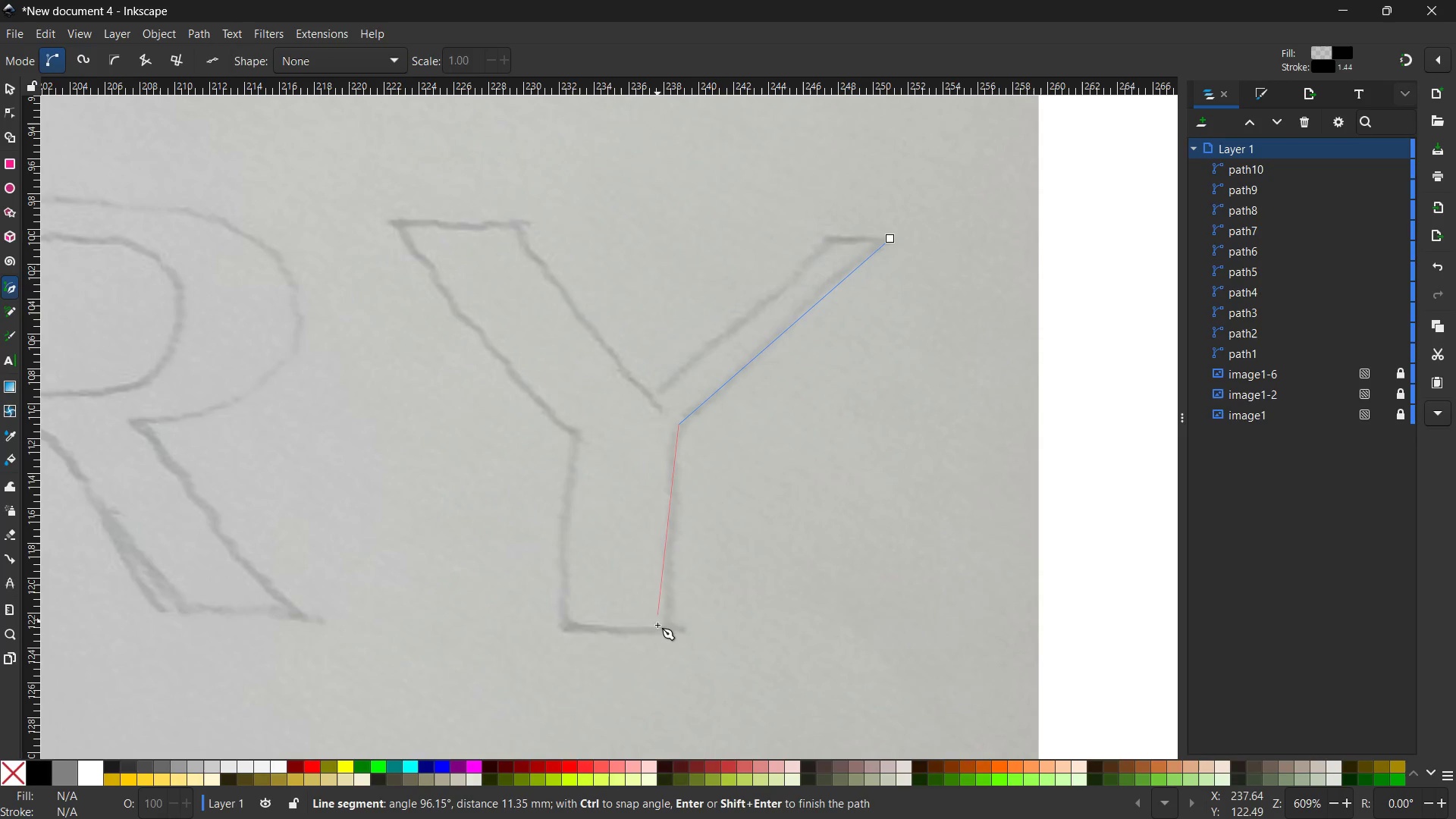 
left_click([673, 631])
 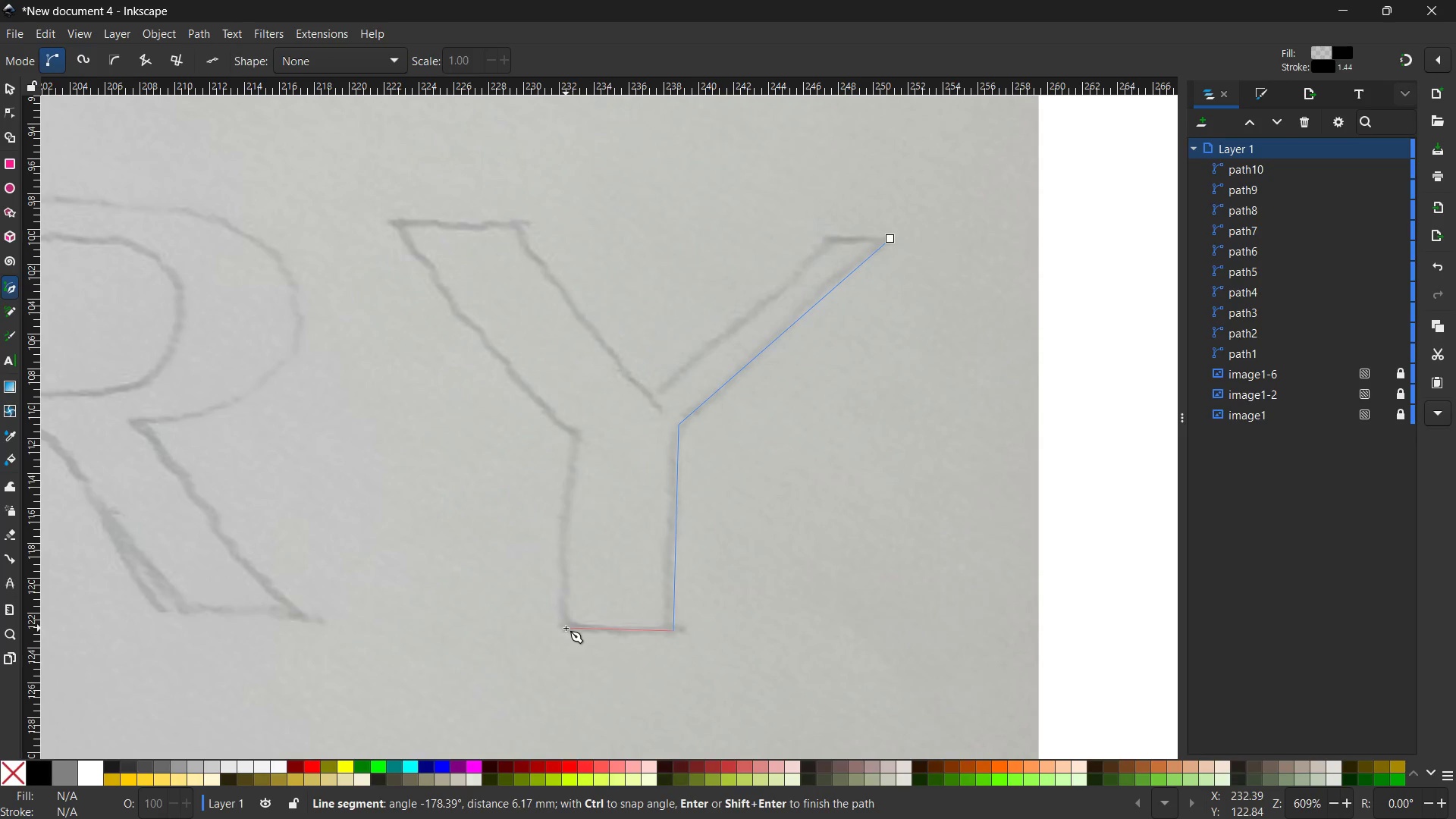 
left_click([566, 628])
 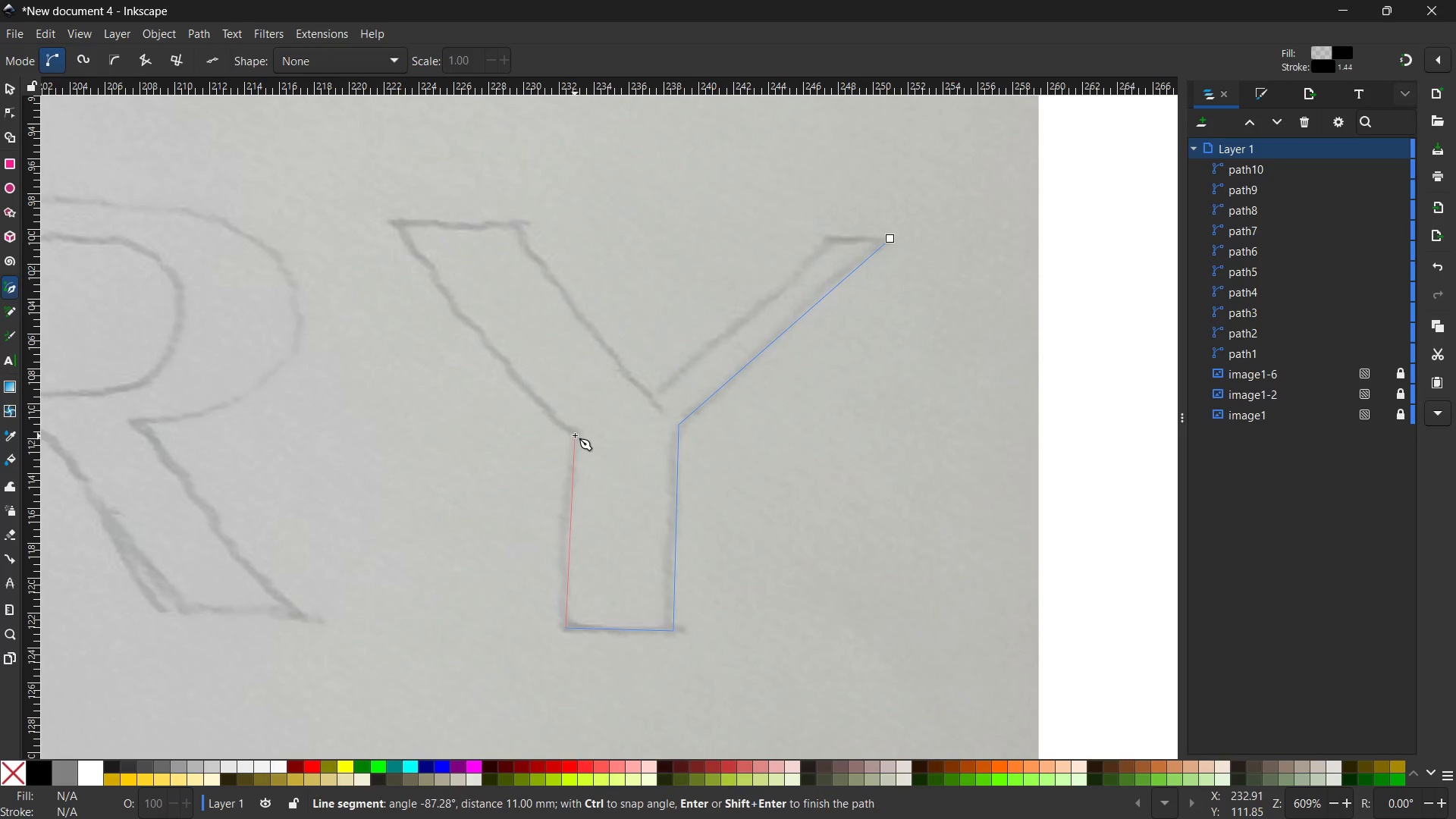 
left_click([575, 432])
 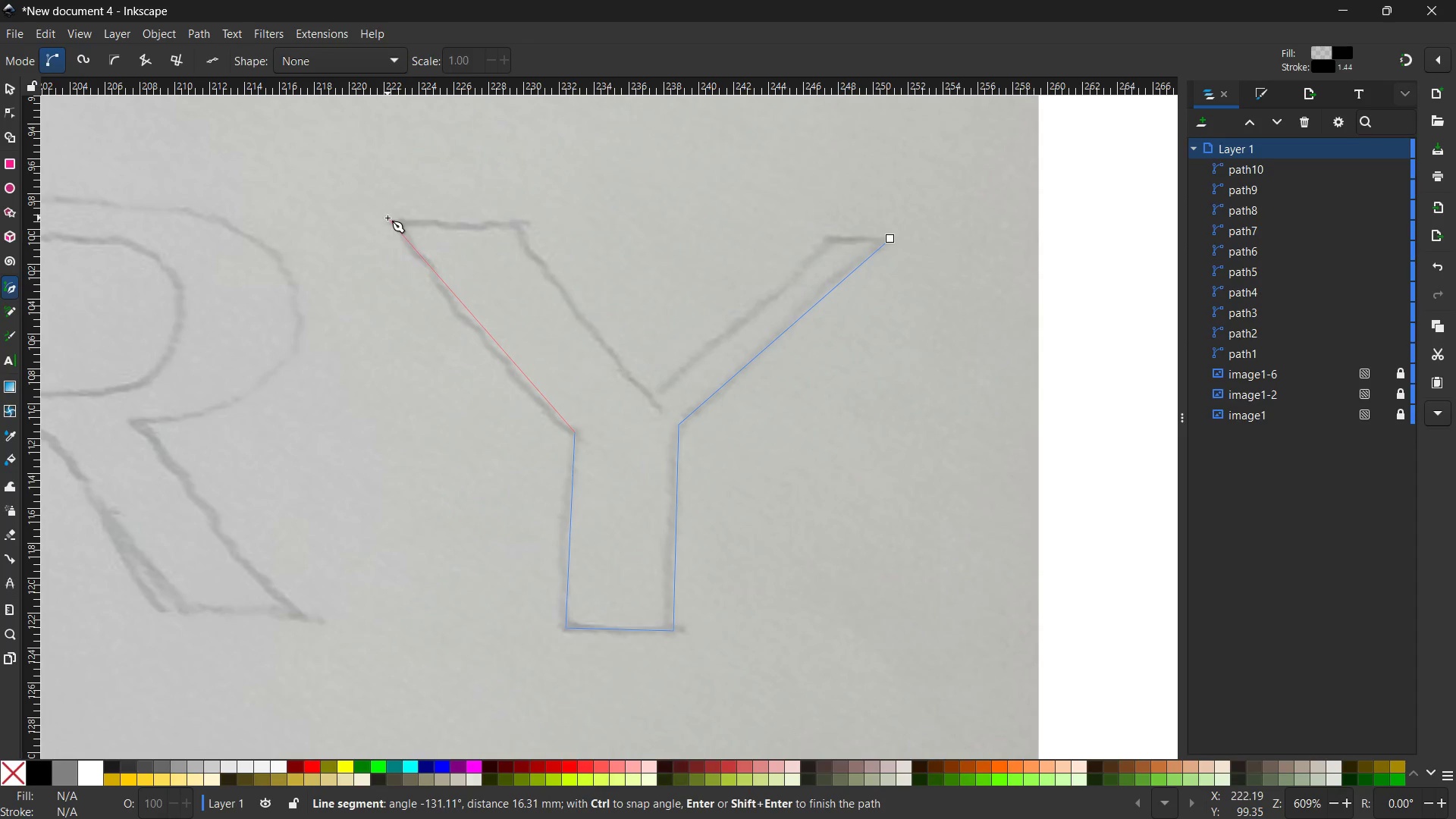 
left_click([390, 221])
 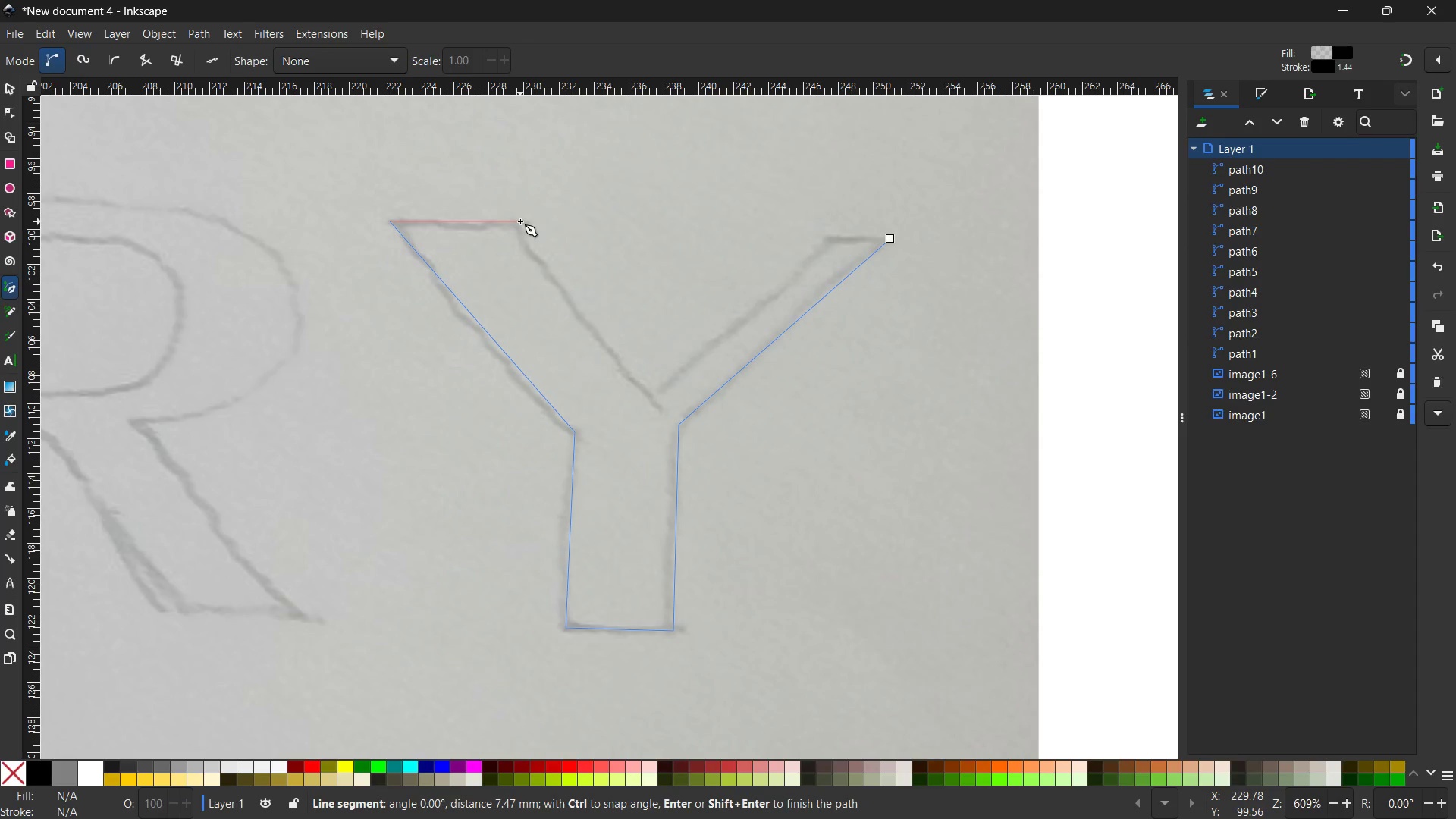 
left_click([520, 222])
 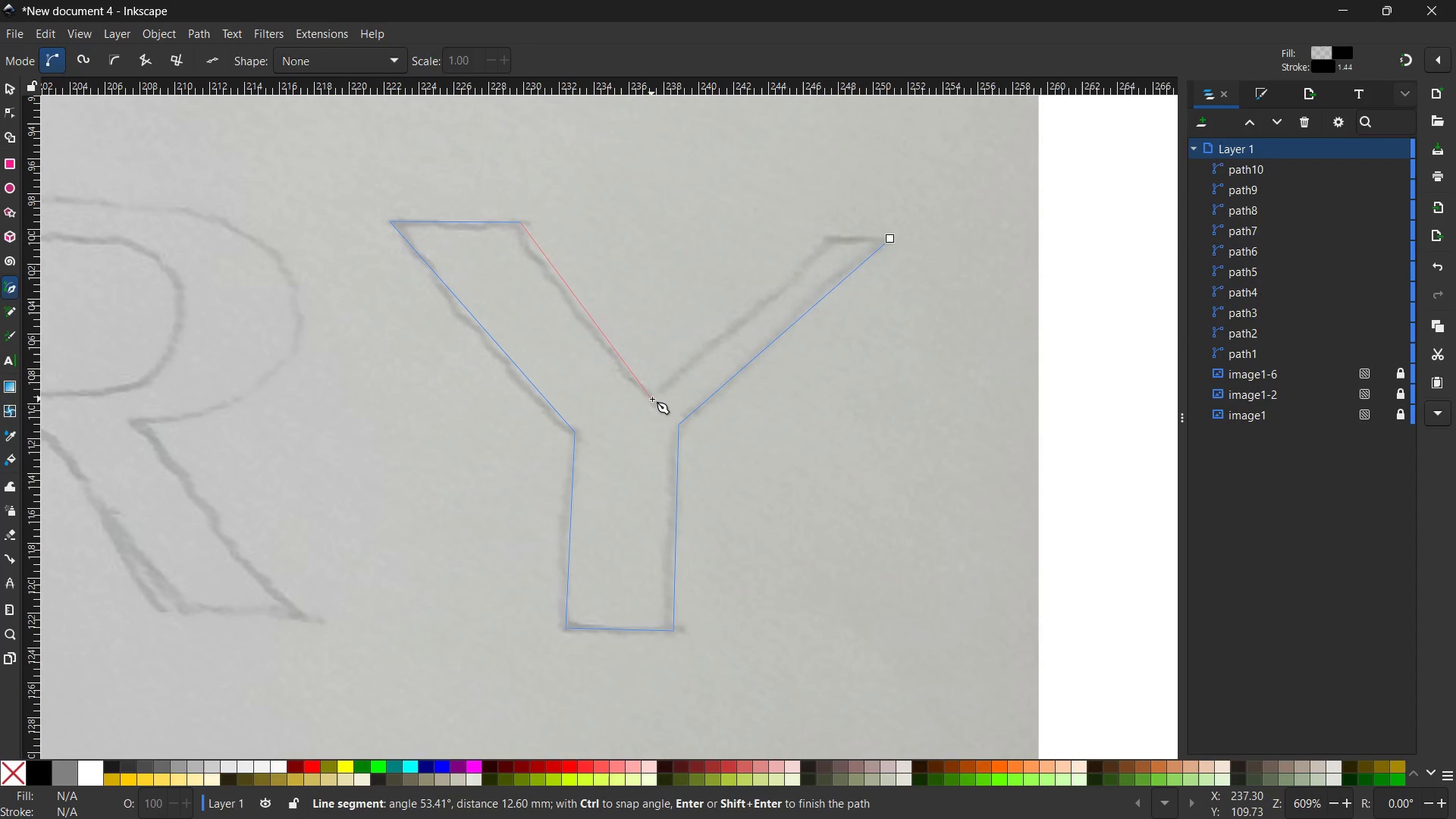 
left_click([654, 399])
 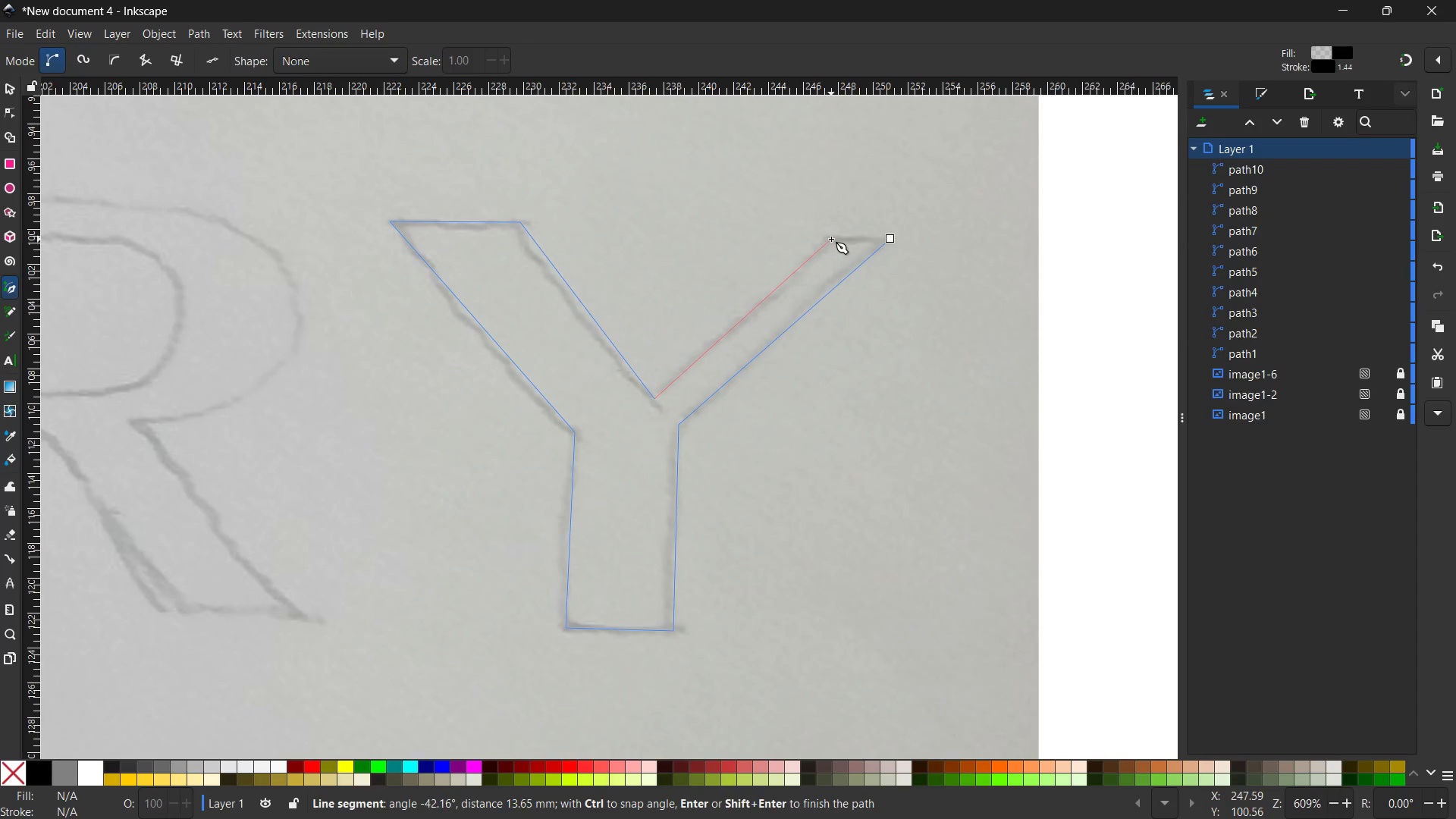 
left_click([830, 239])
 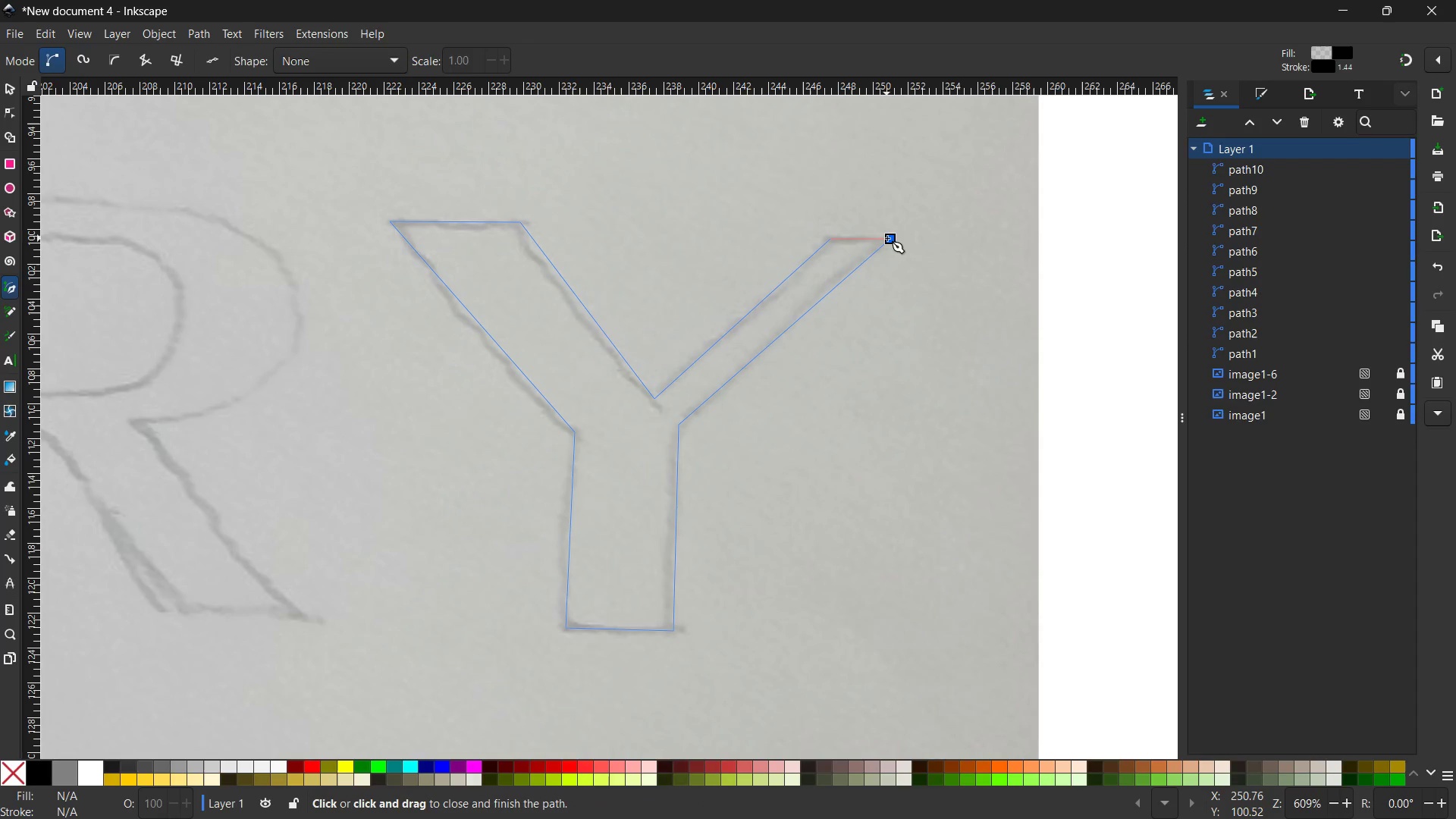 
left_click([890, 239])
 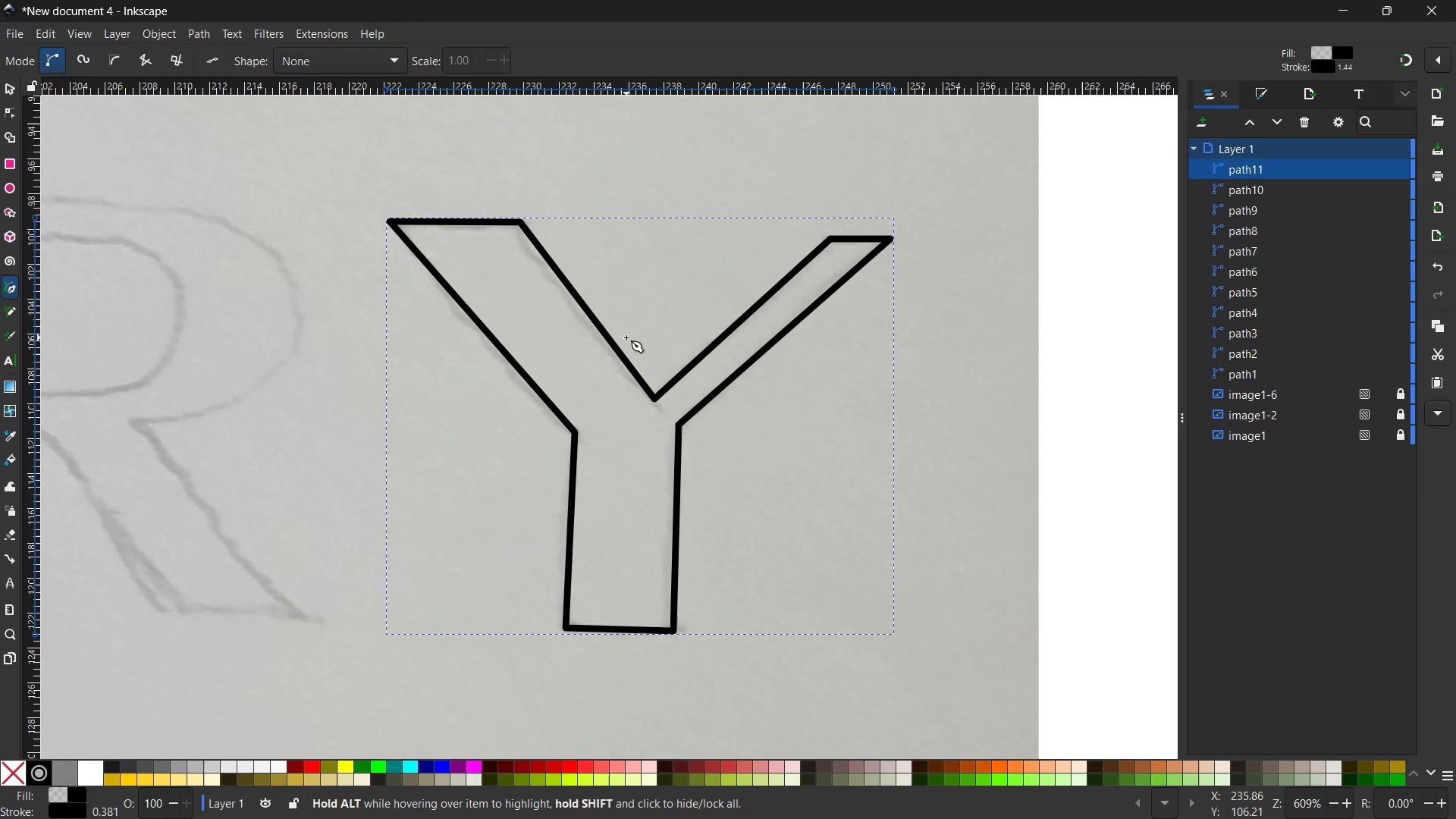 
wait(5.75)
 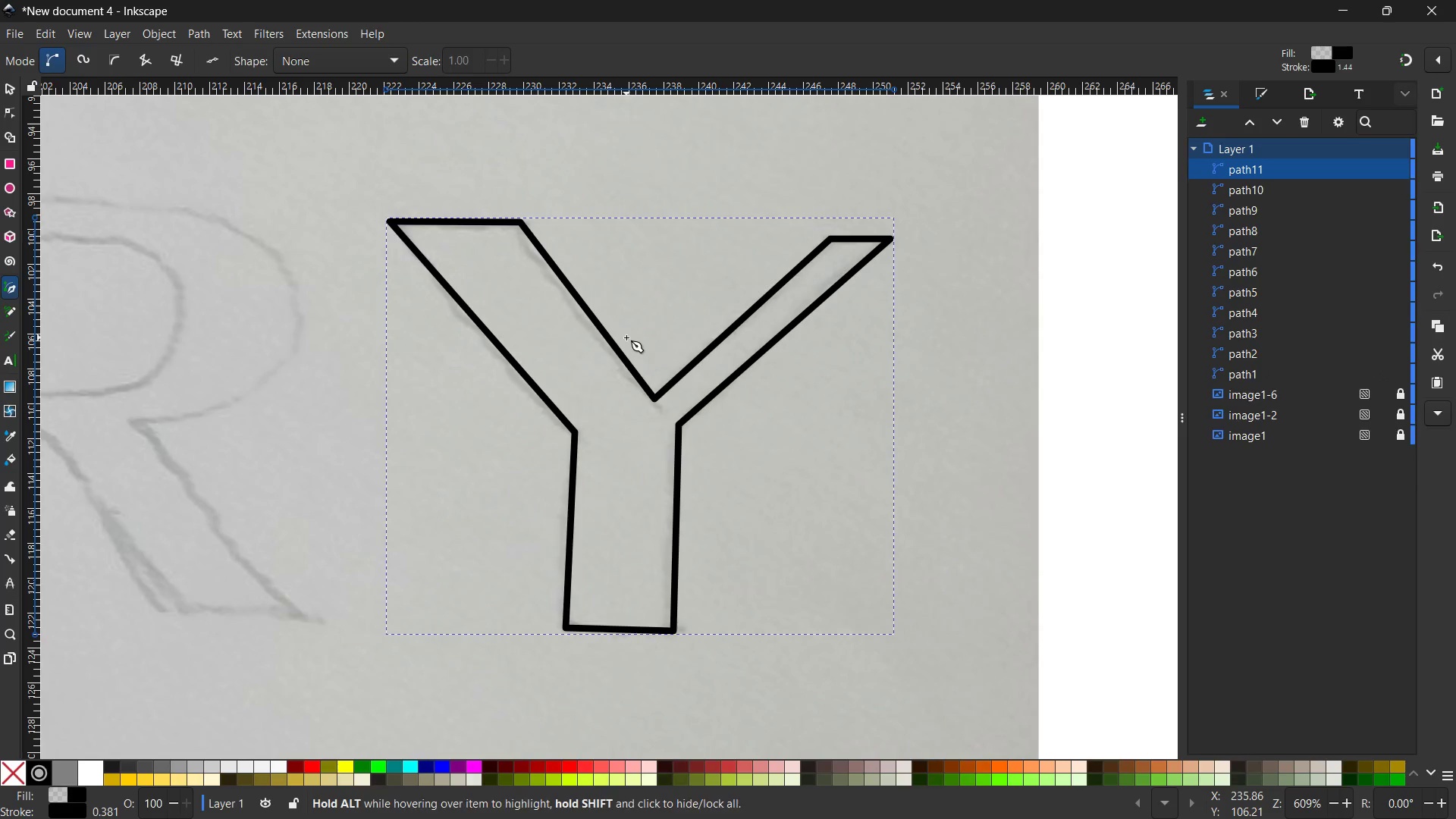 
hold_key(key=Space, duration=1.5)
 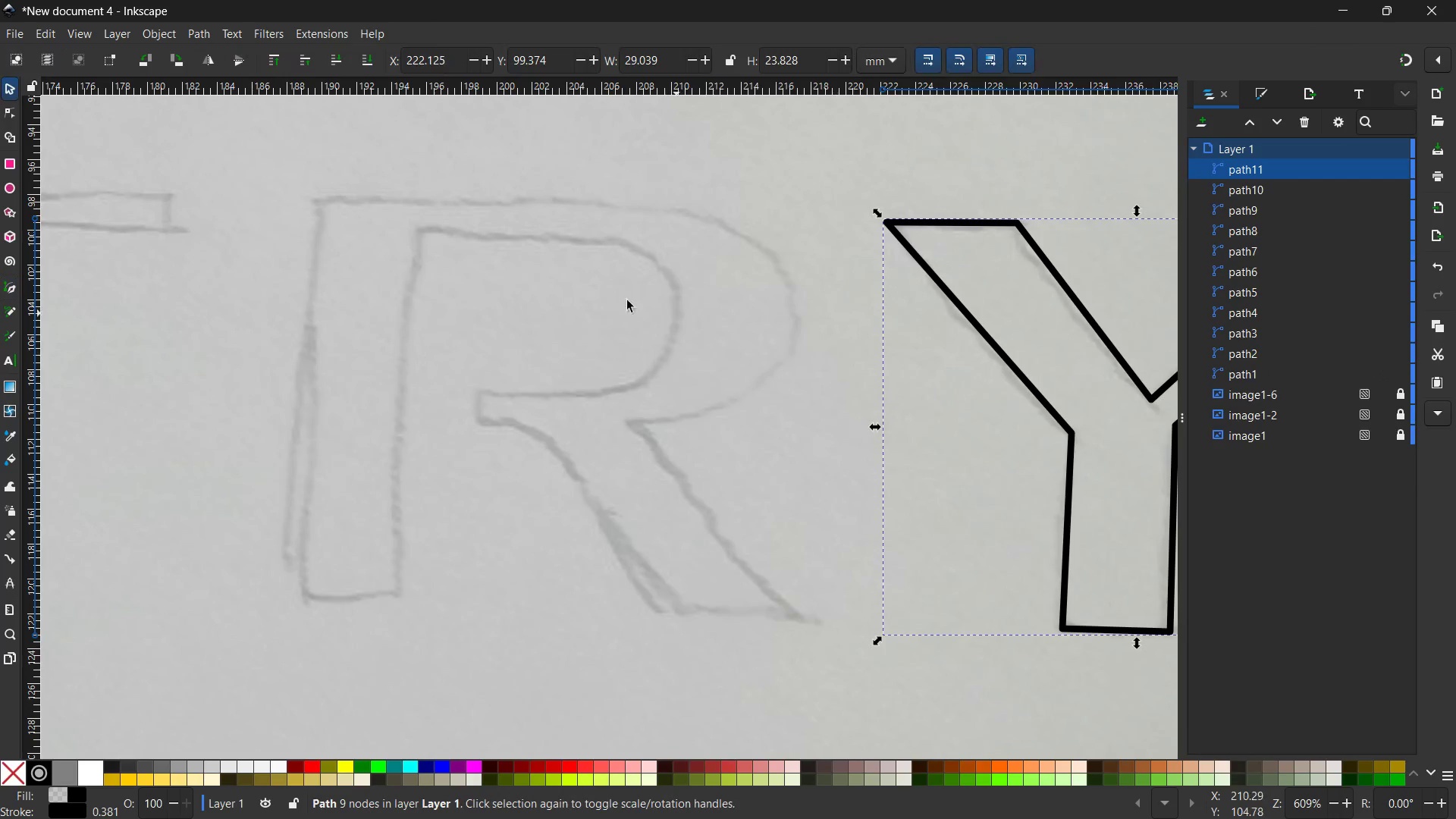 
left_click_drag(start_coordinate=[347, 351], to_coordinate=[843, 352])
 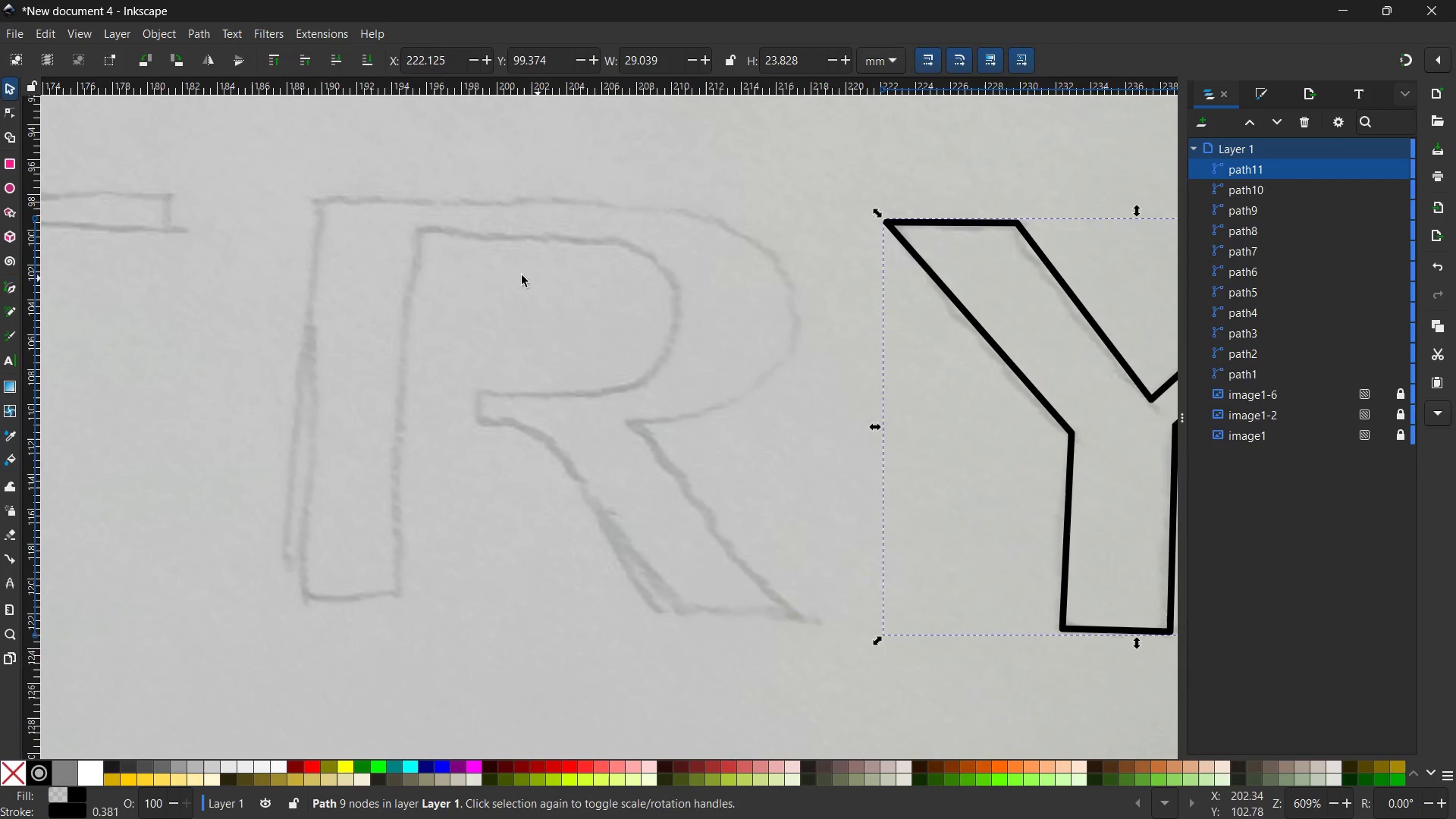 
key(Space)
 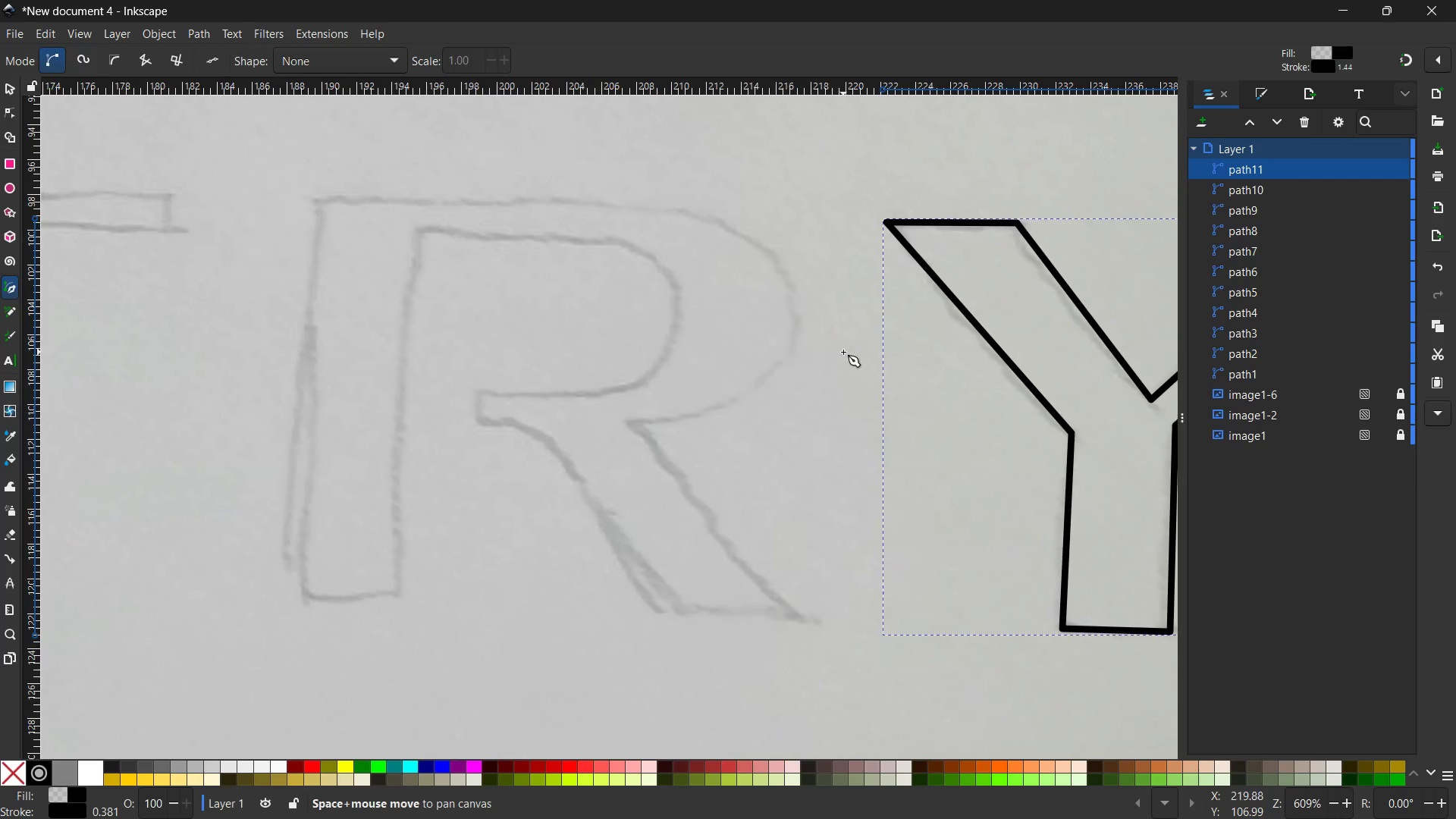 
key(Space)
 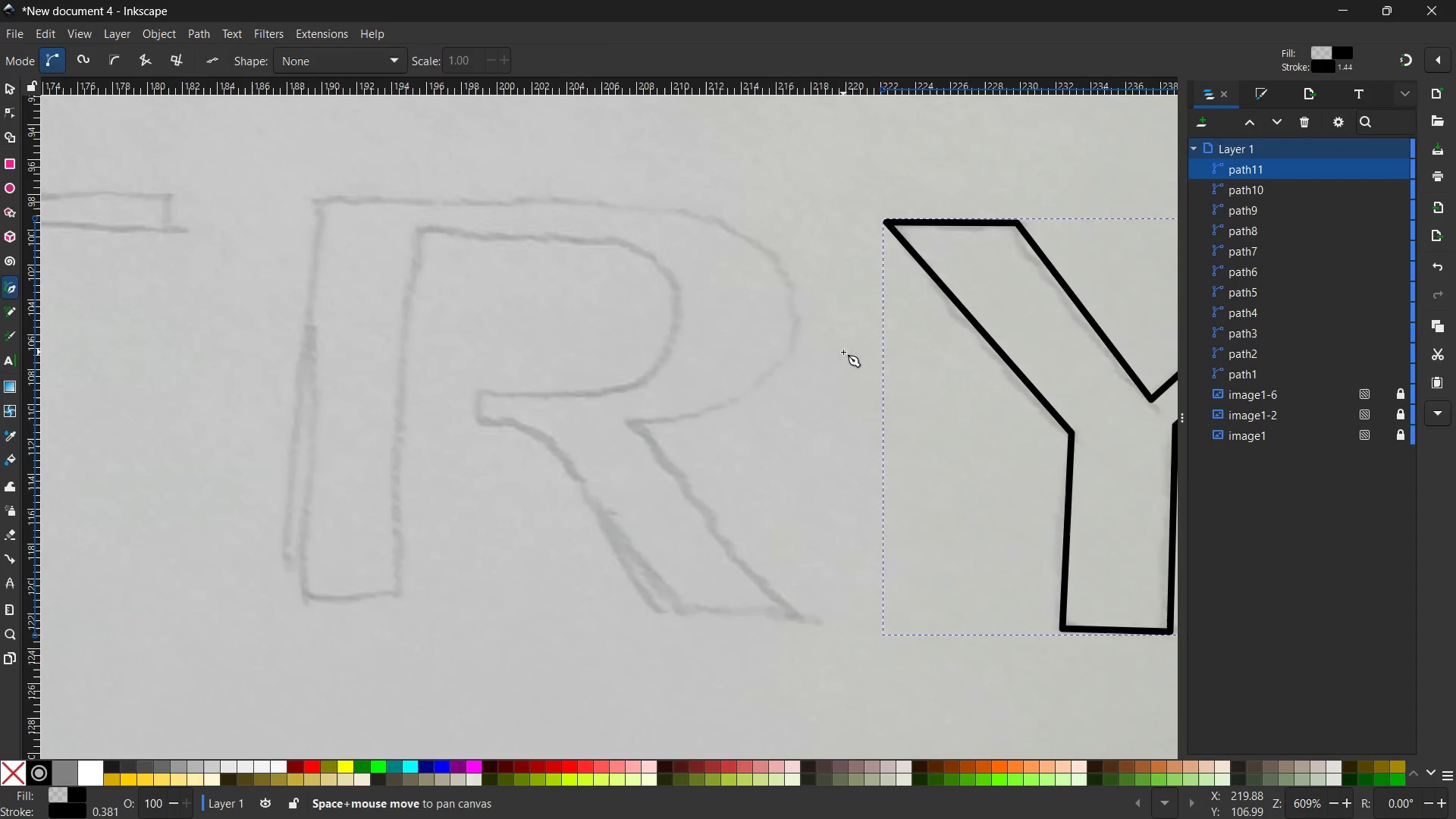 
key(Space)
 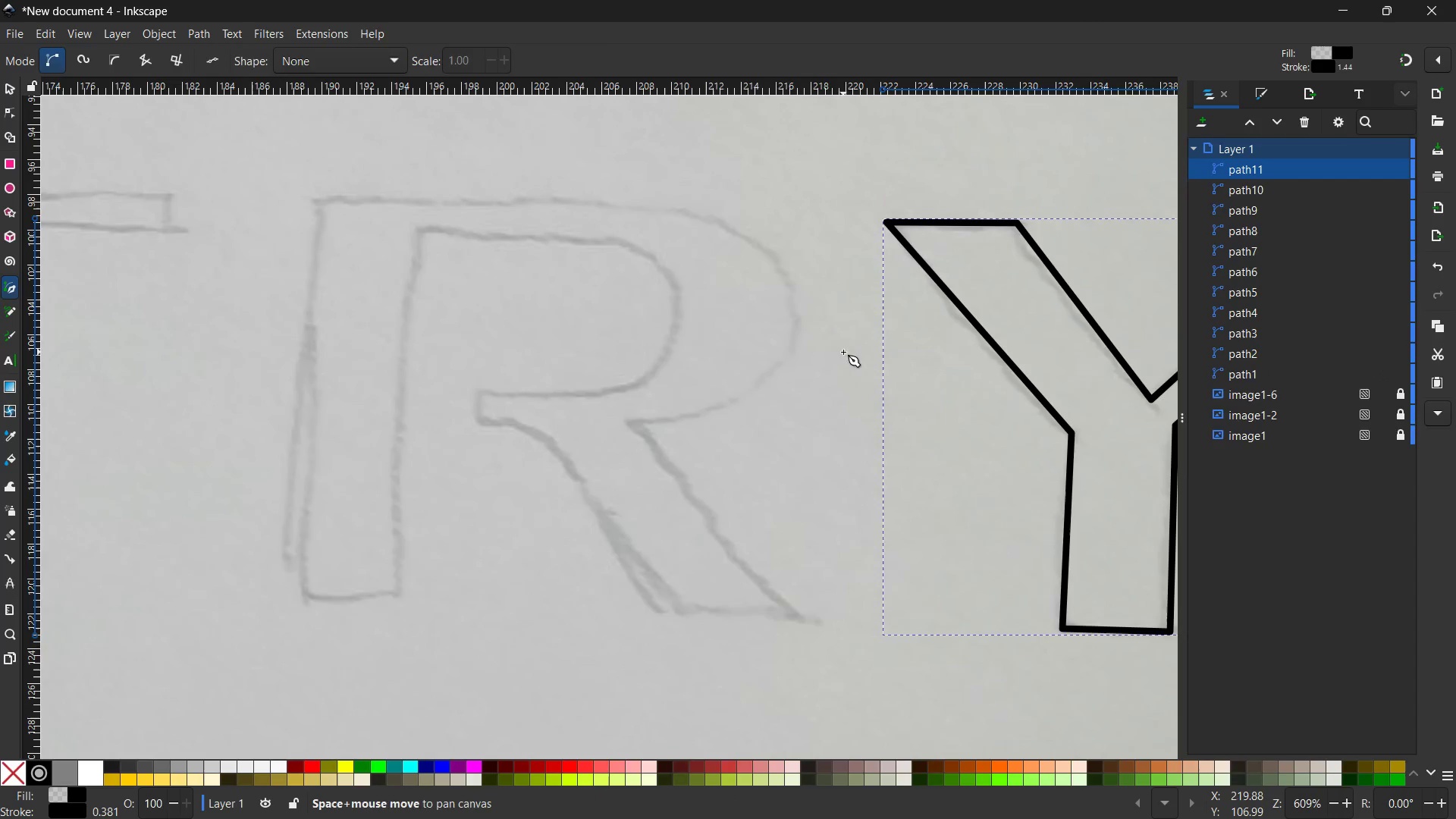 
key(Space)
 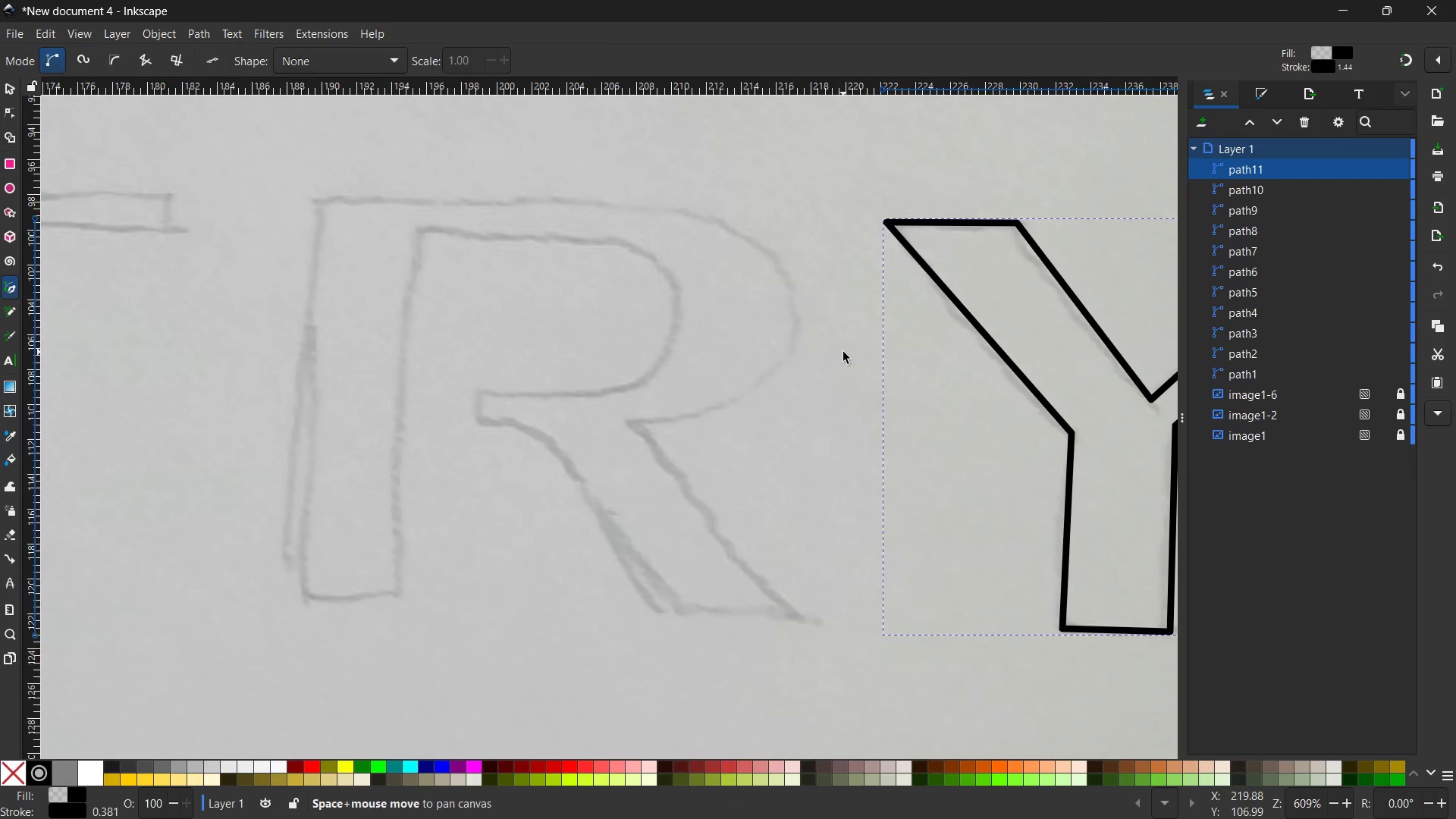 
key(Space)
 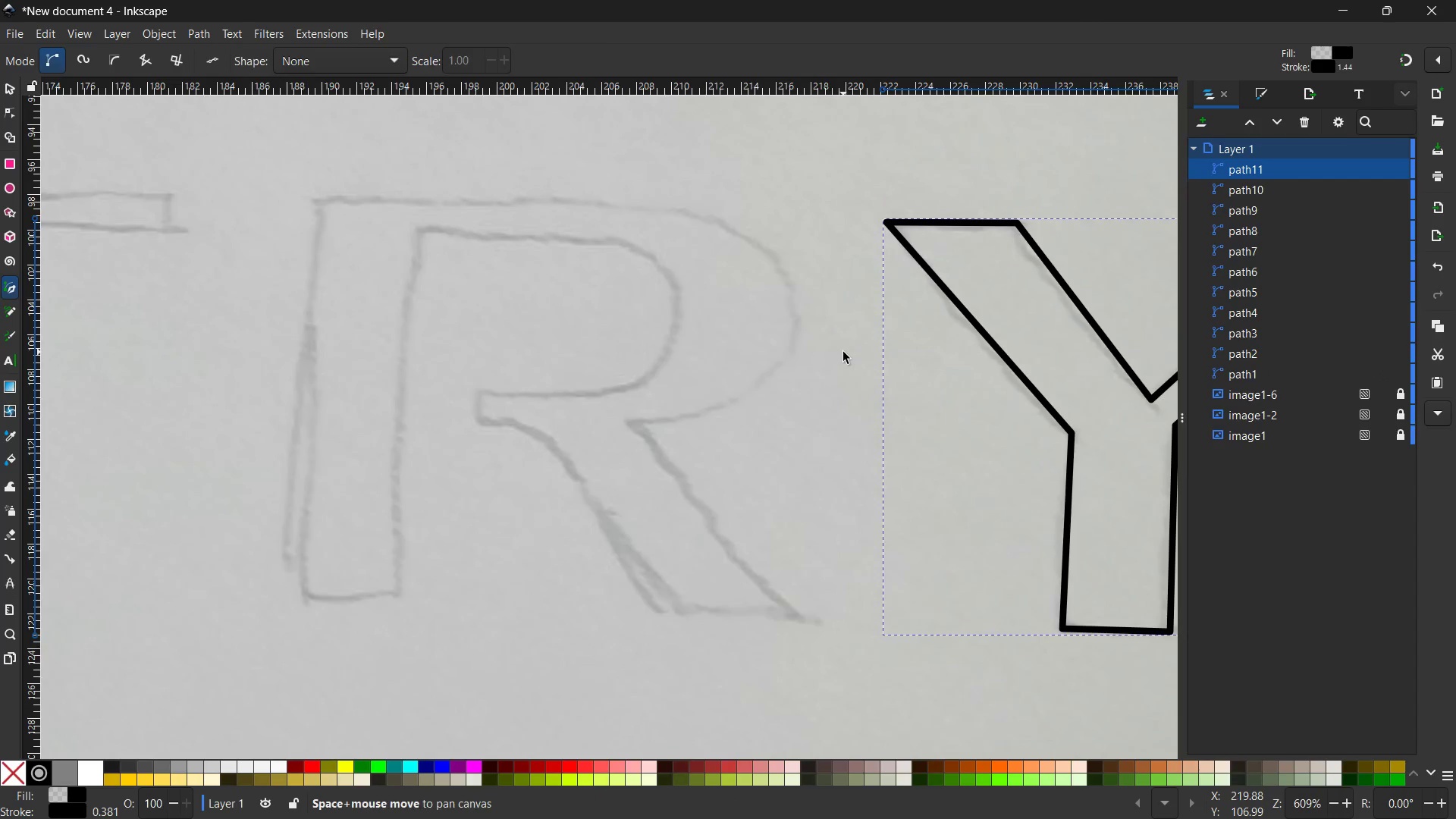 
key(Space)
 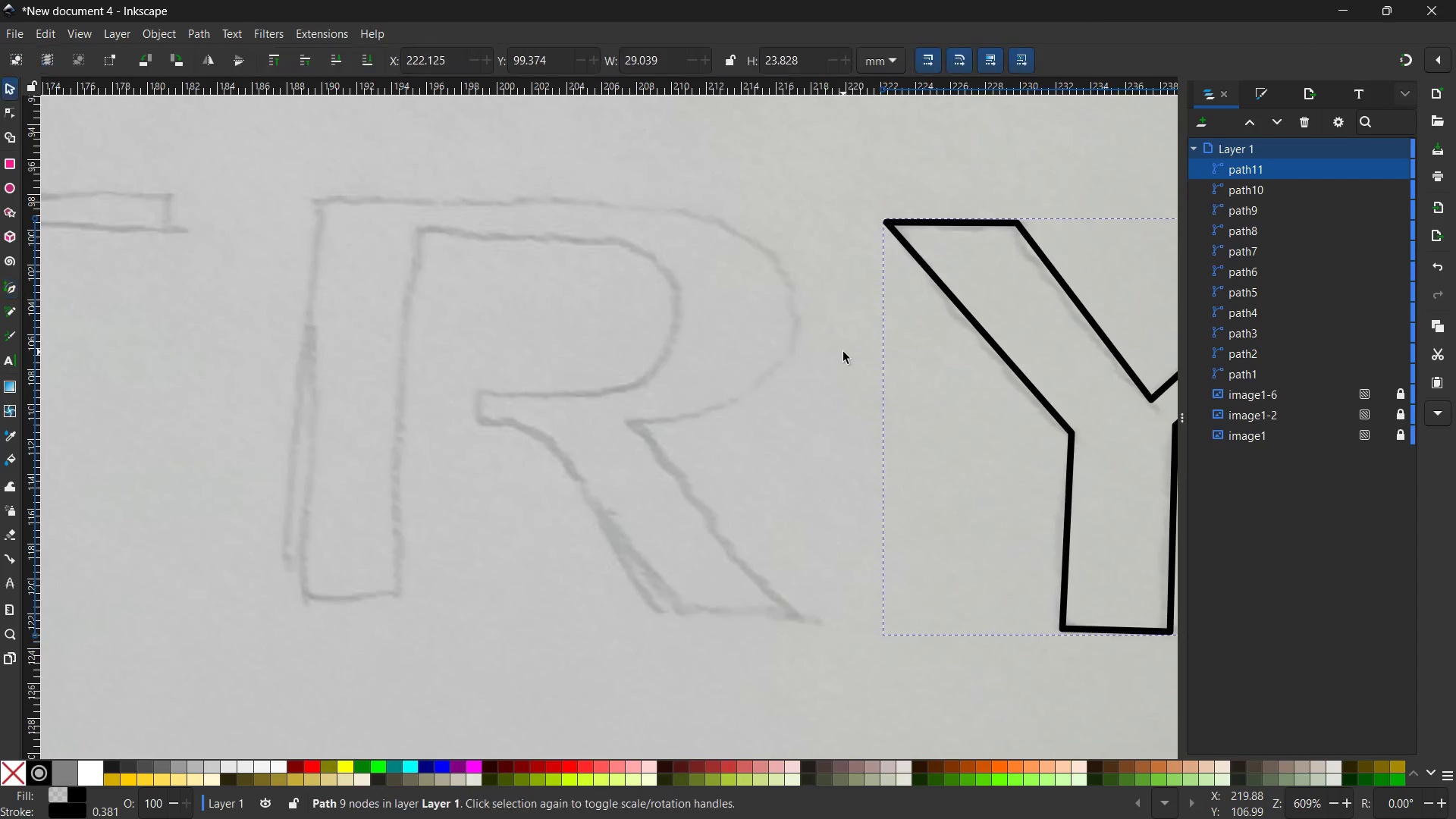 
key(Space)
 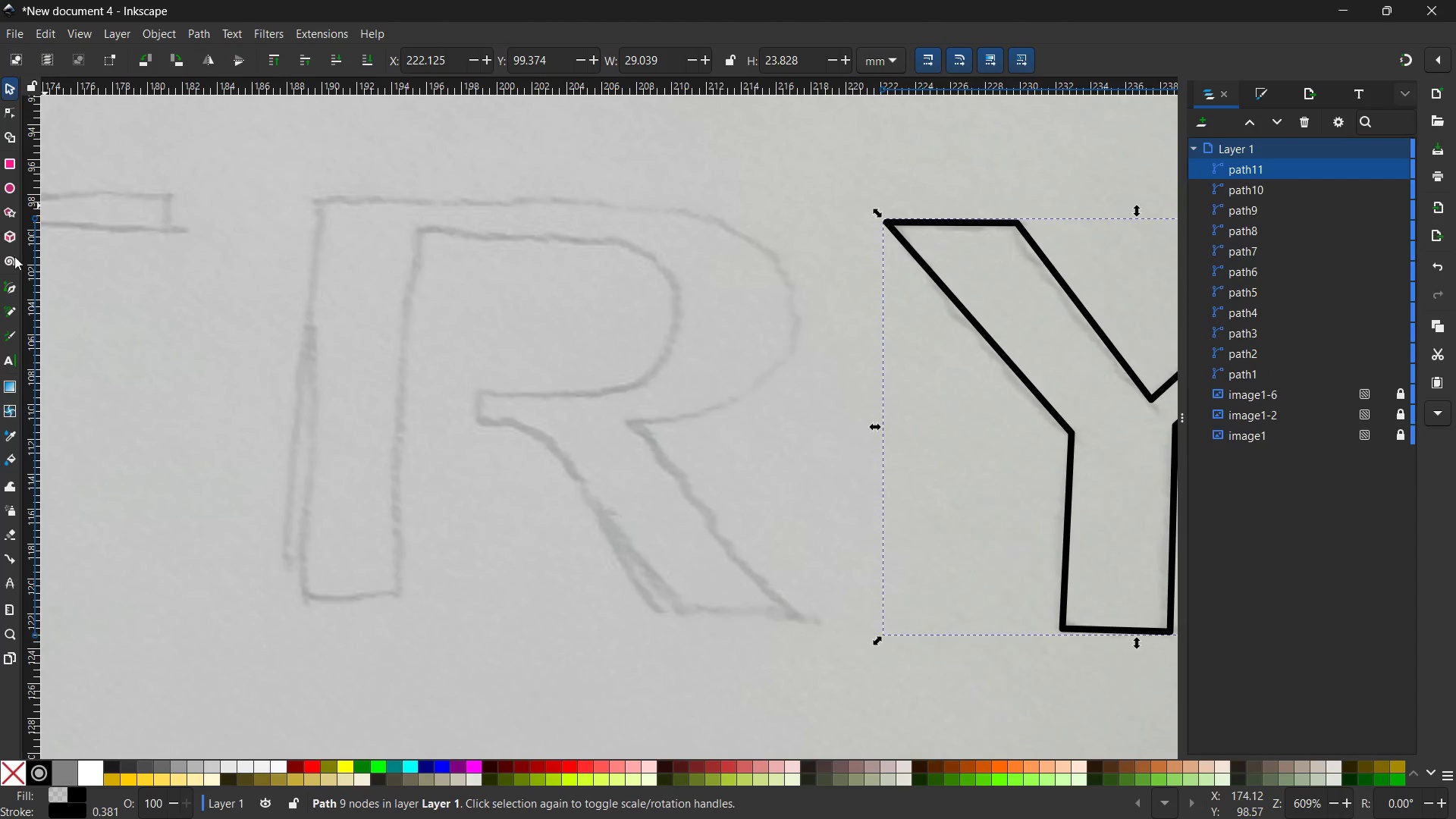 
left_click([8, 278])
 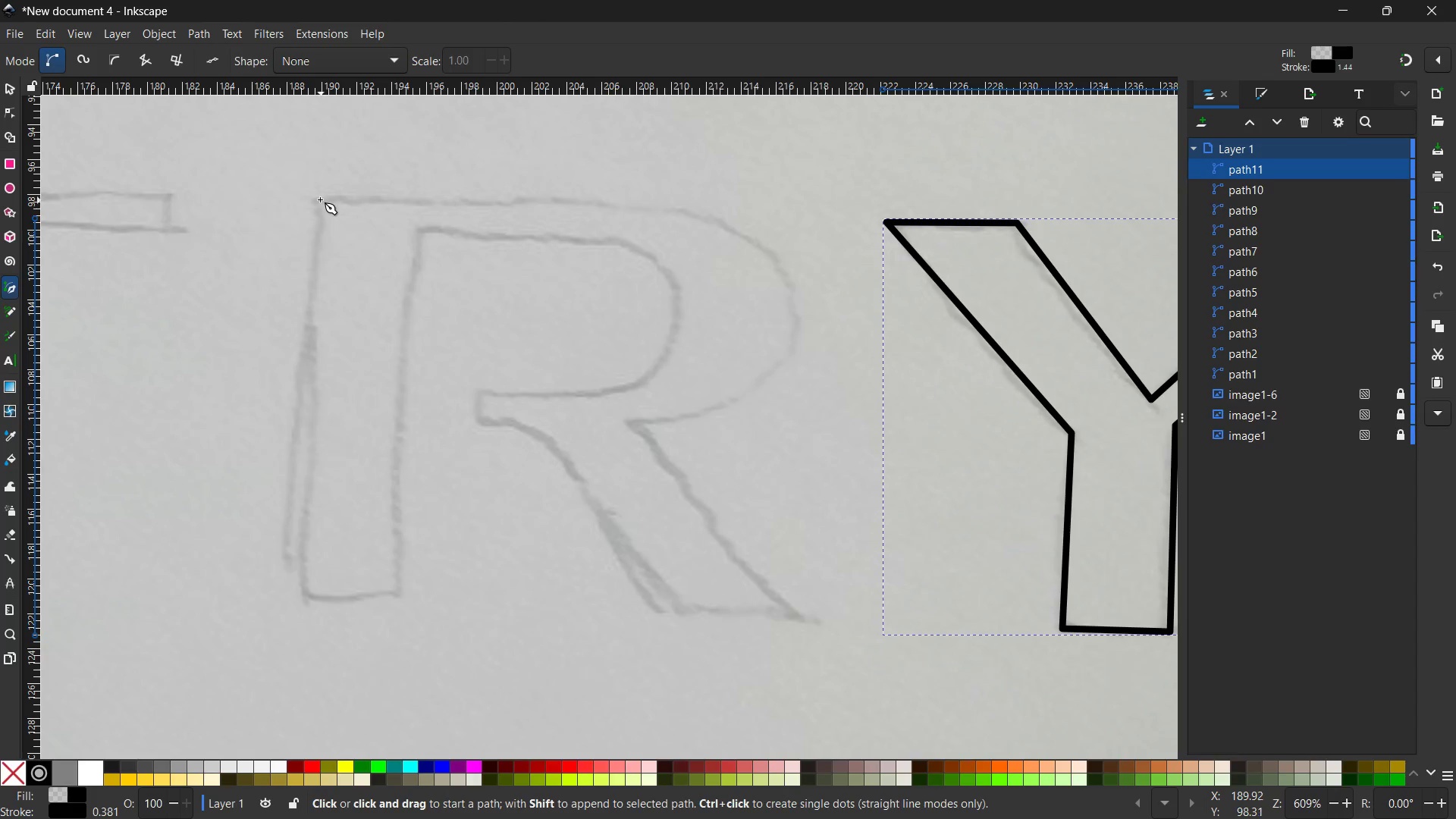 
left_click([319, 199])
 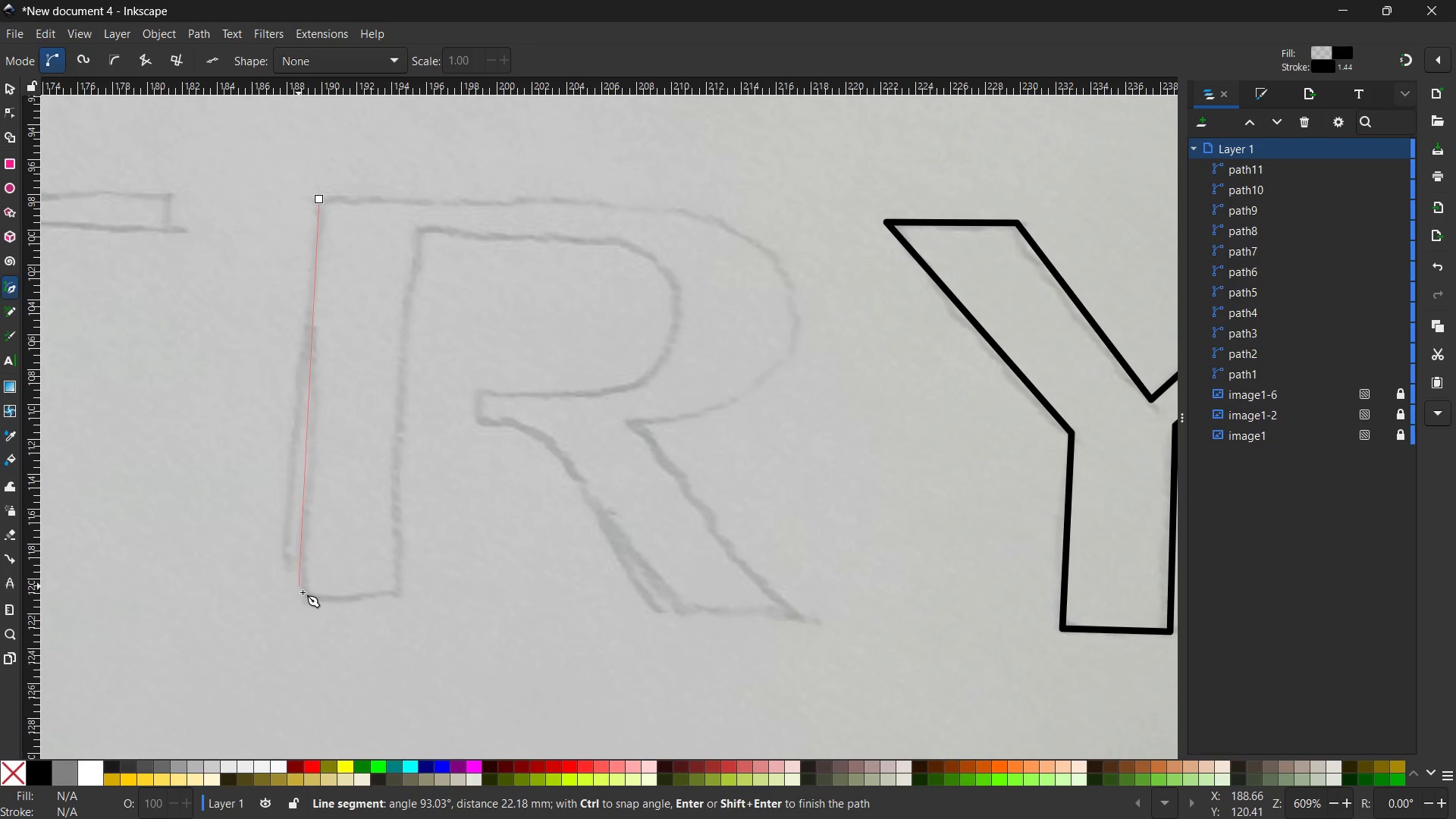 
wait(5.47)
 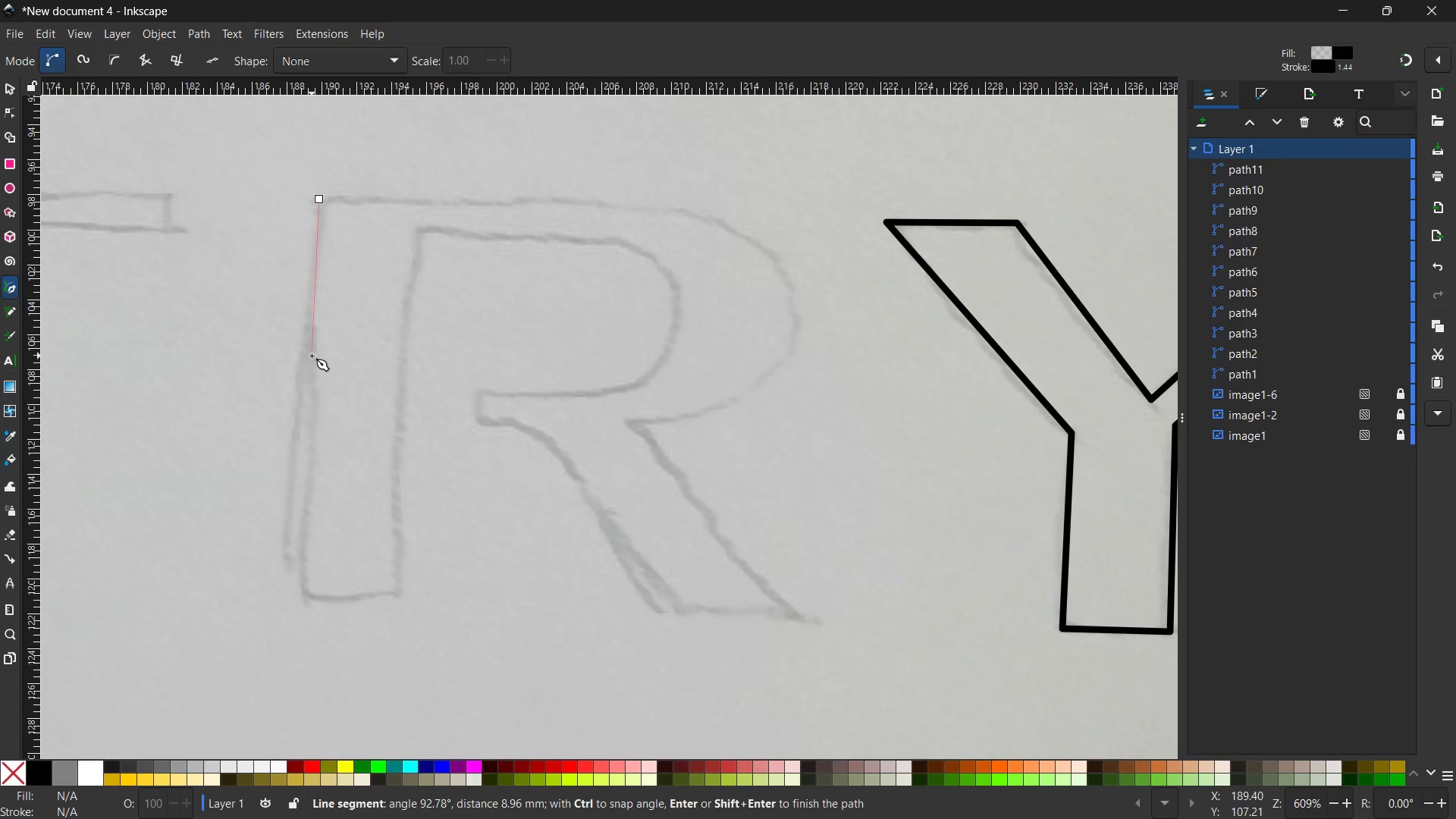 
left_click([304, 597])
 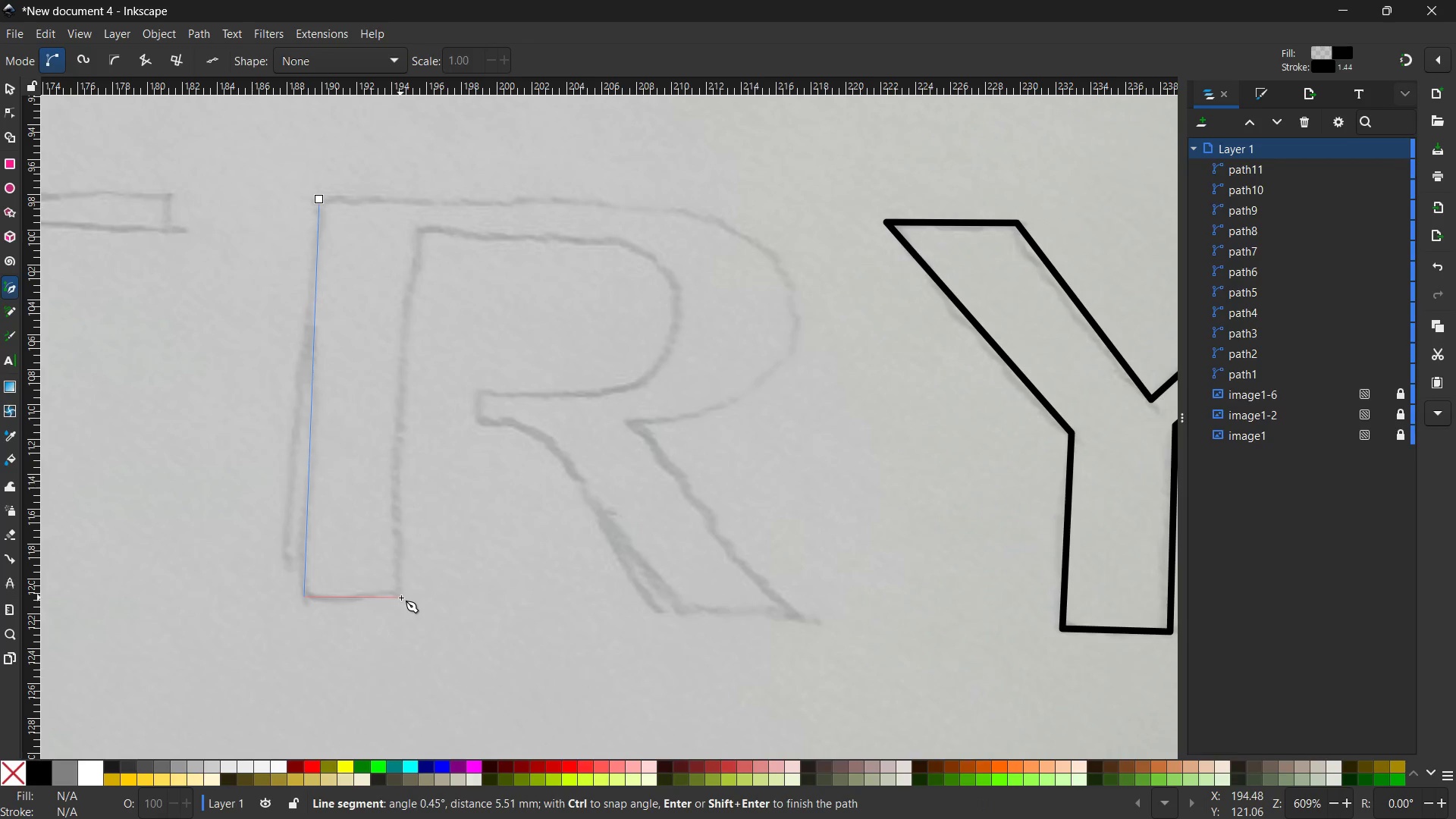 
left_click([402, 598])
 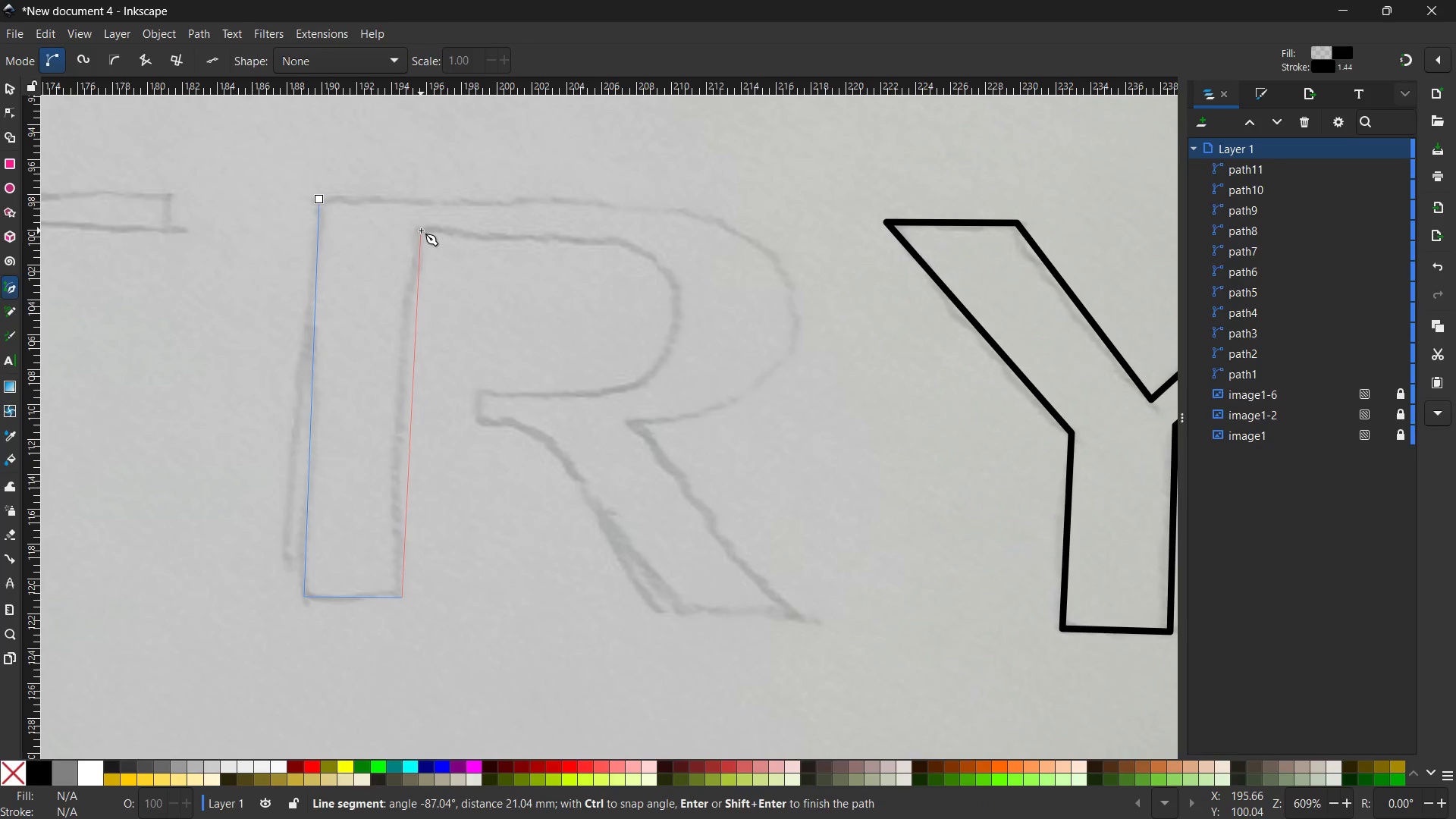 
left_click([421, 231])
 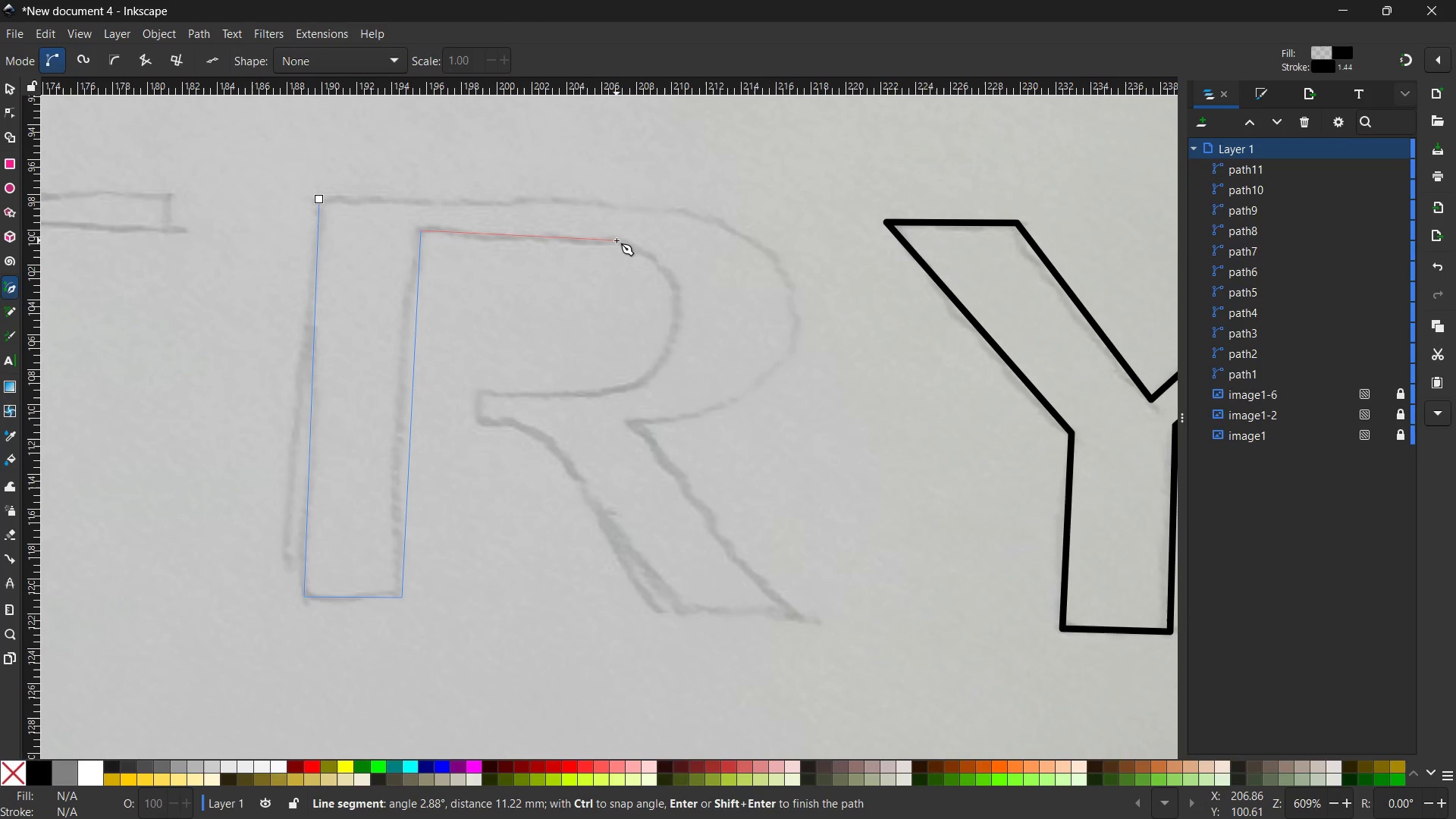 
left_click([617, 240])
 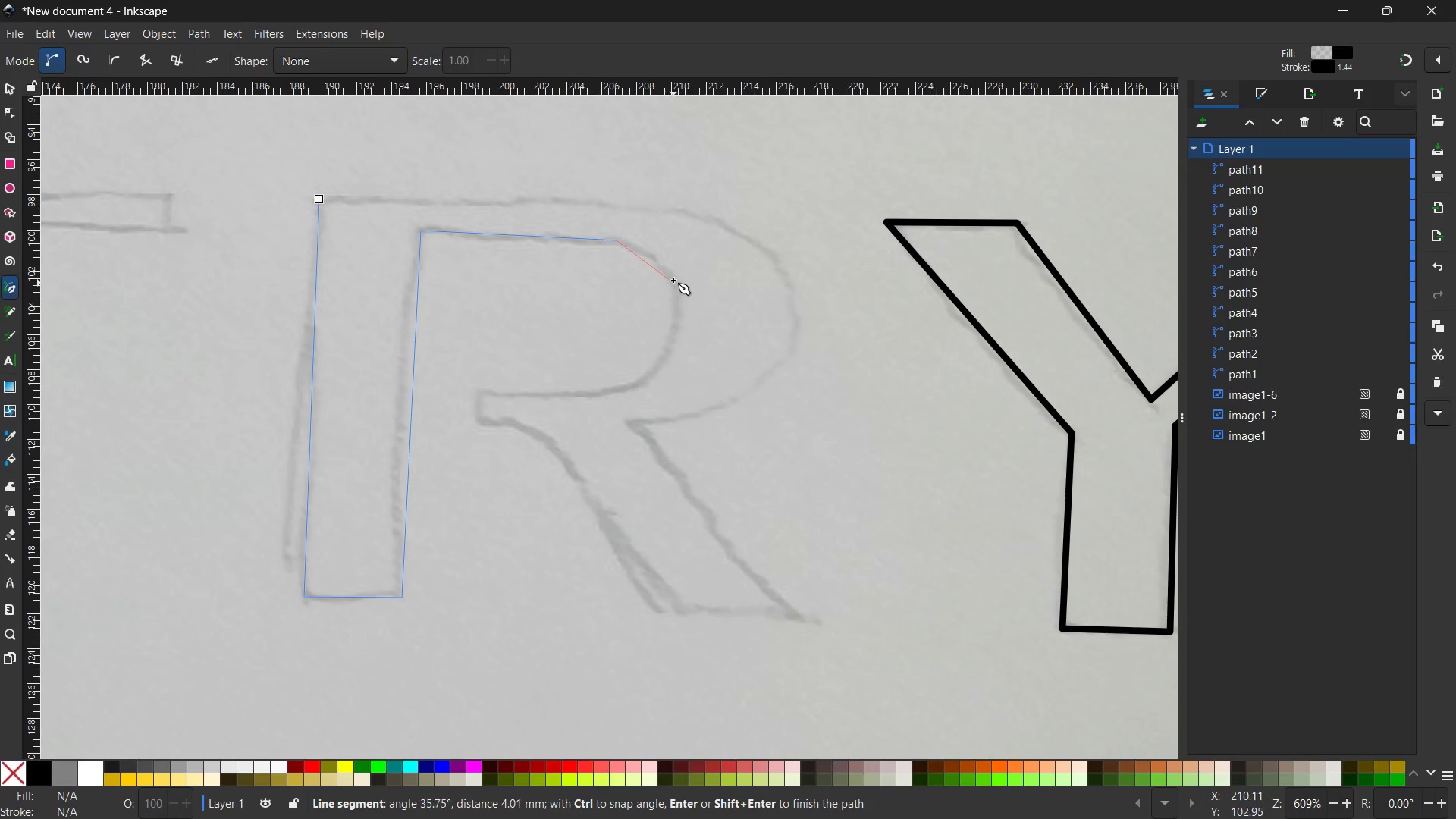 
left_click([673, 278])
 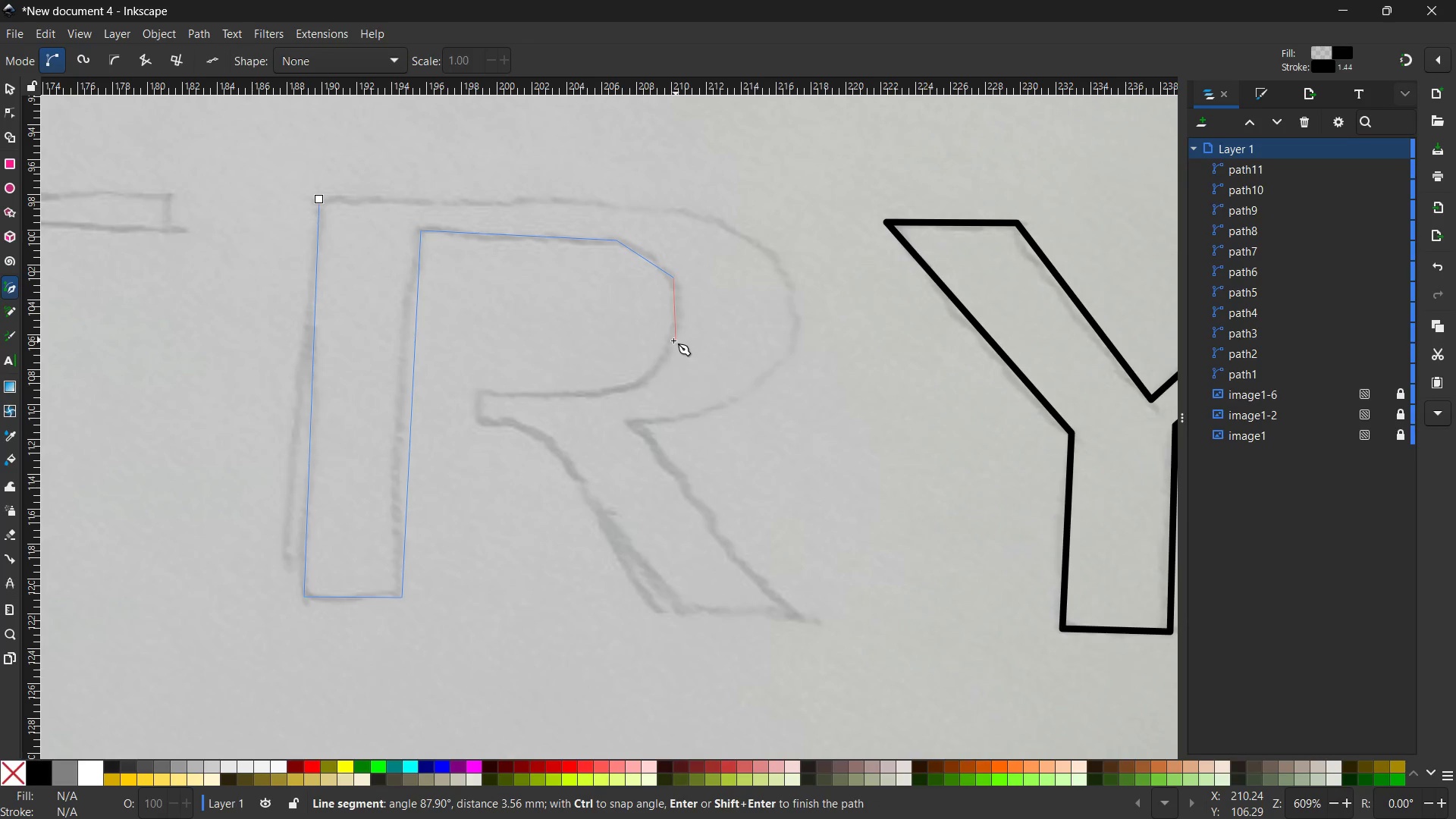 
left_click([673, 341])
 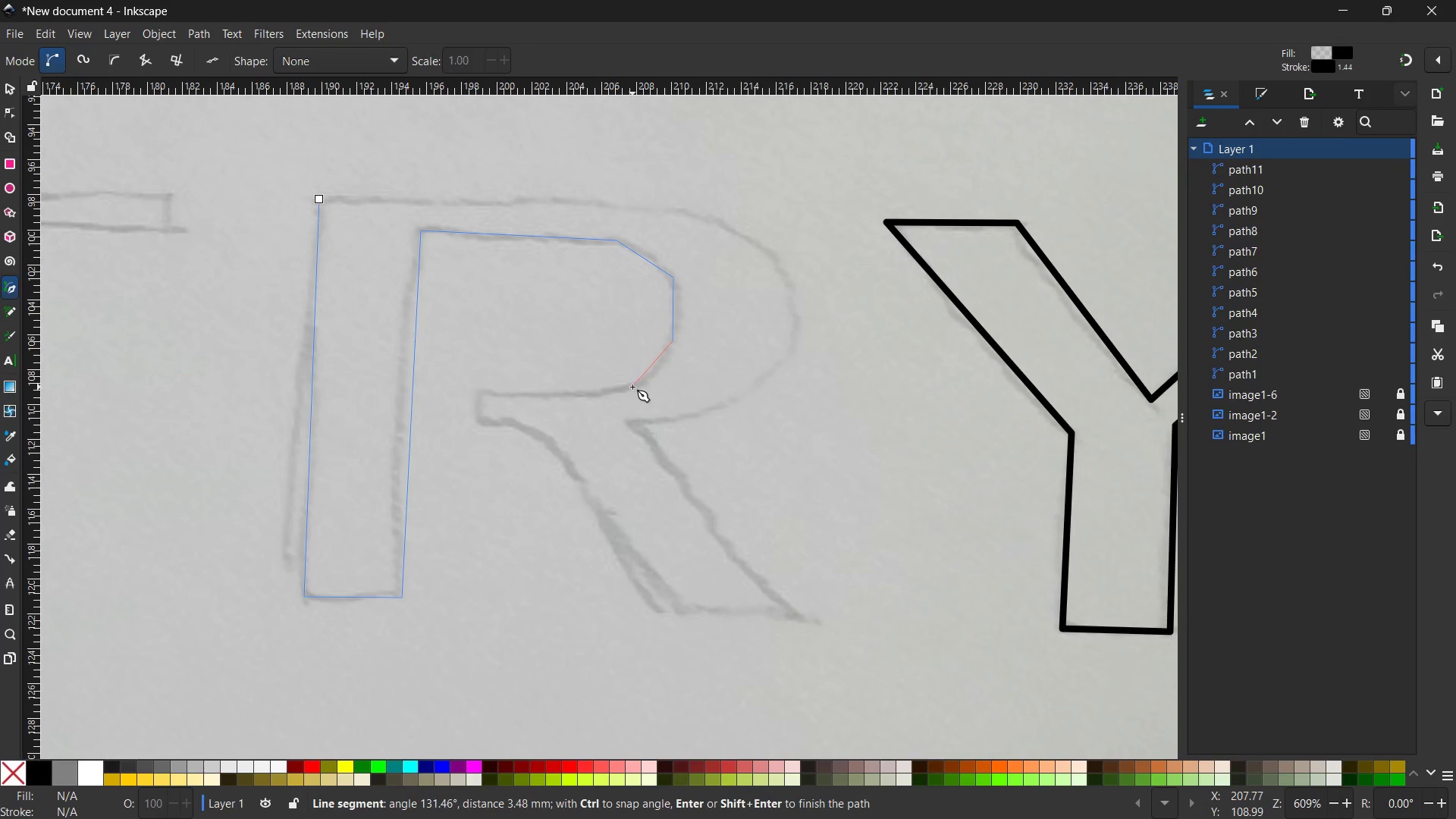 
left_click([637, 387])
 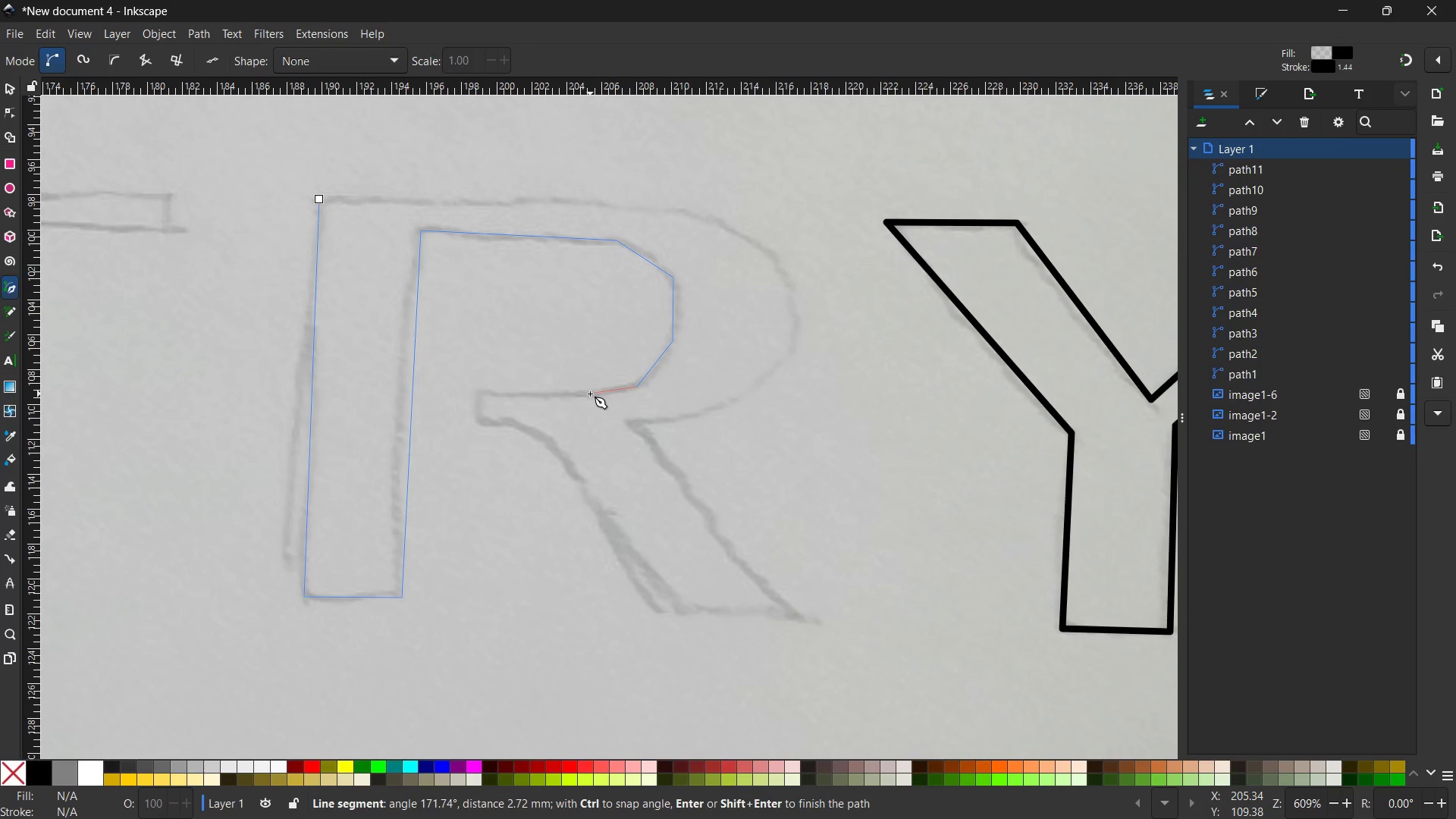 
left_click([590, 394])
 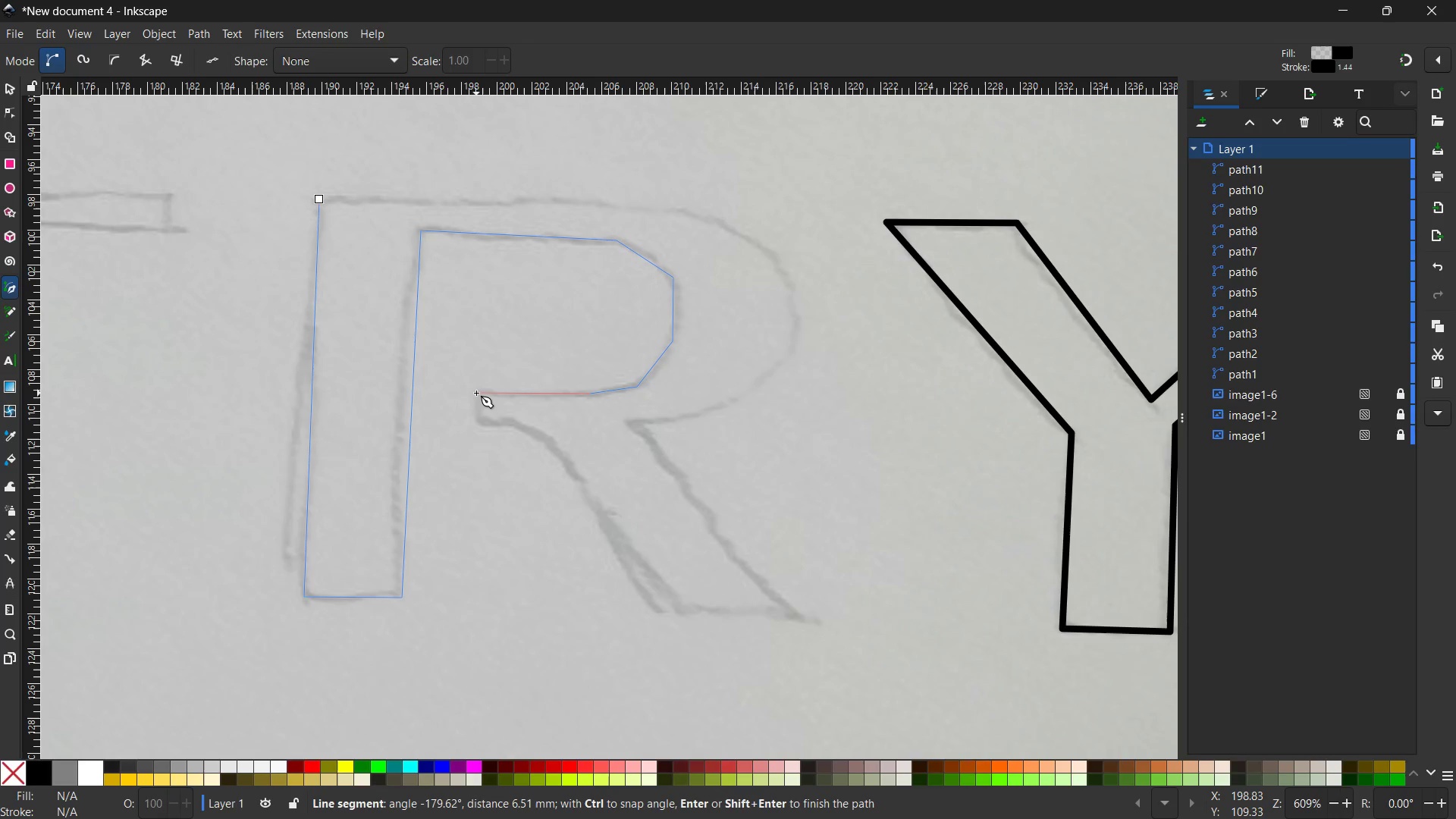 
left_click([476, 393])
 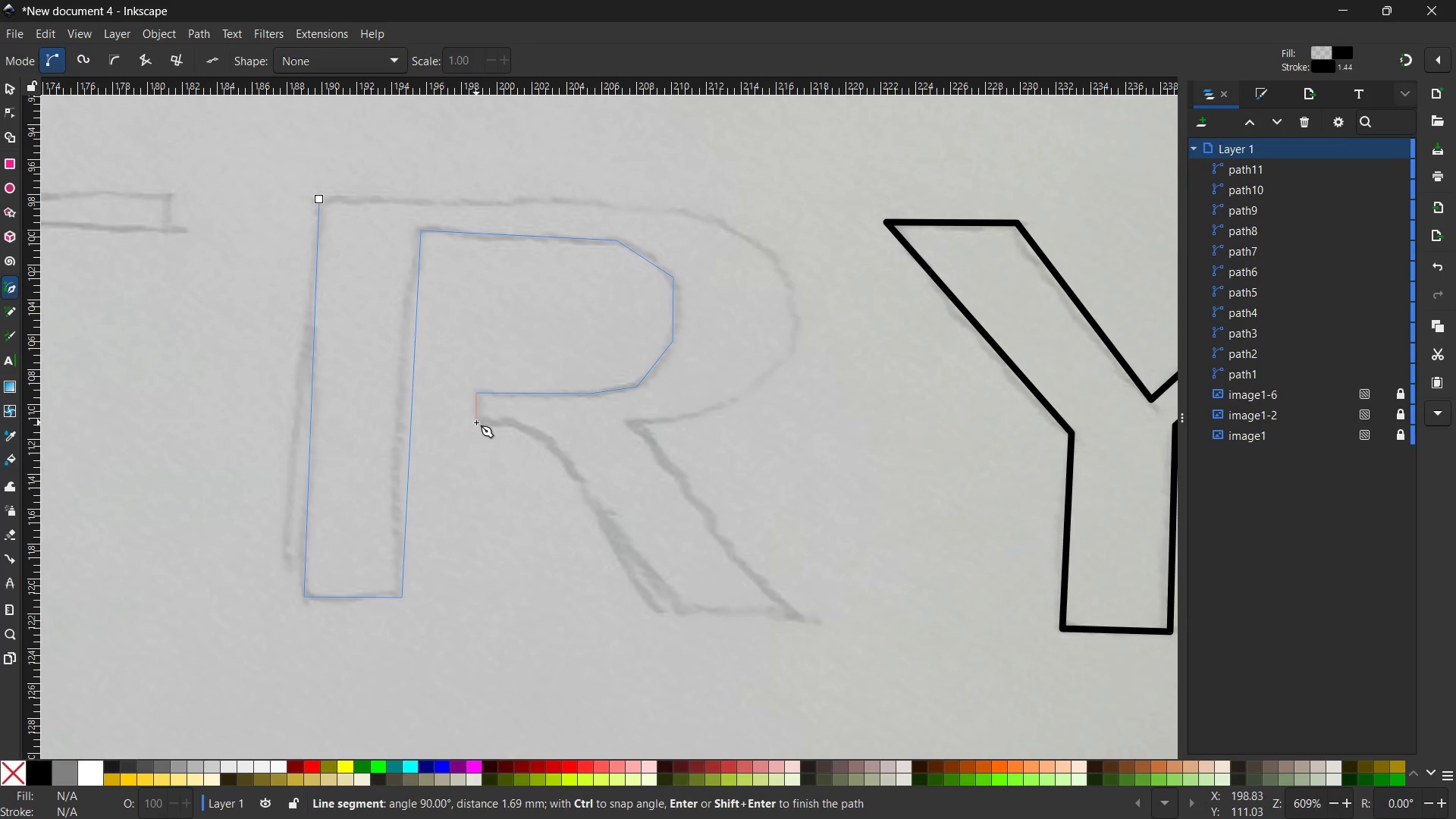 
left_click([476, 422])
 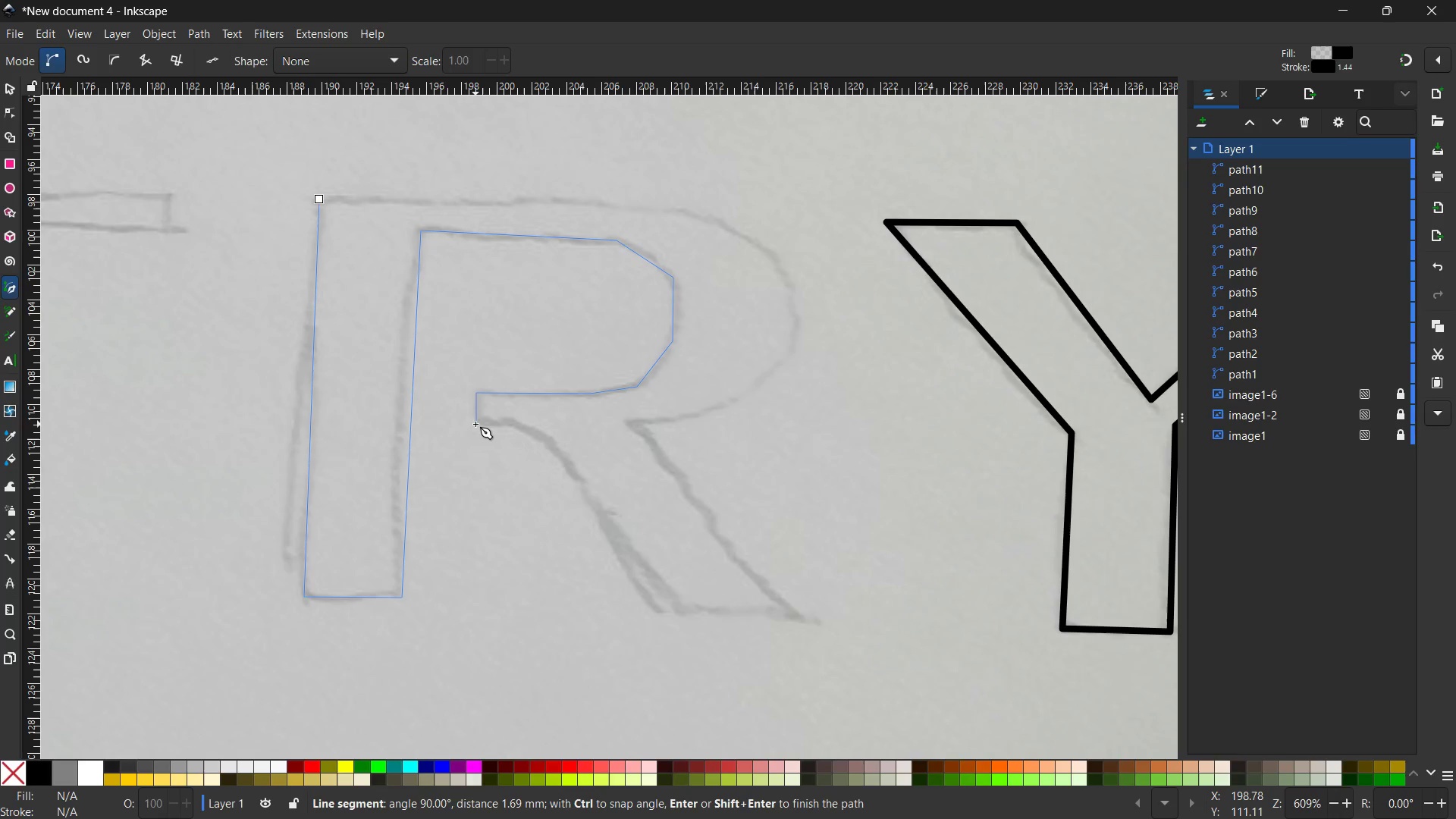 
wait(43.47)
 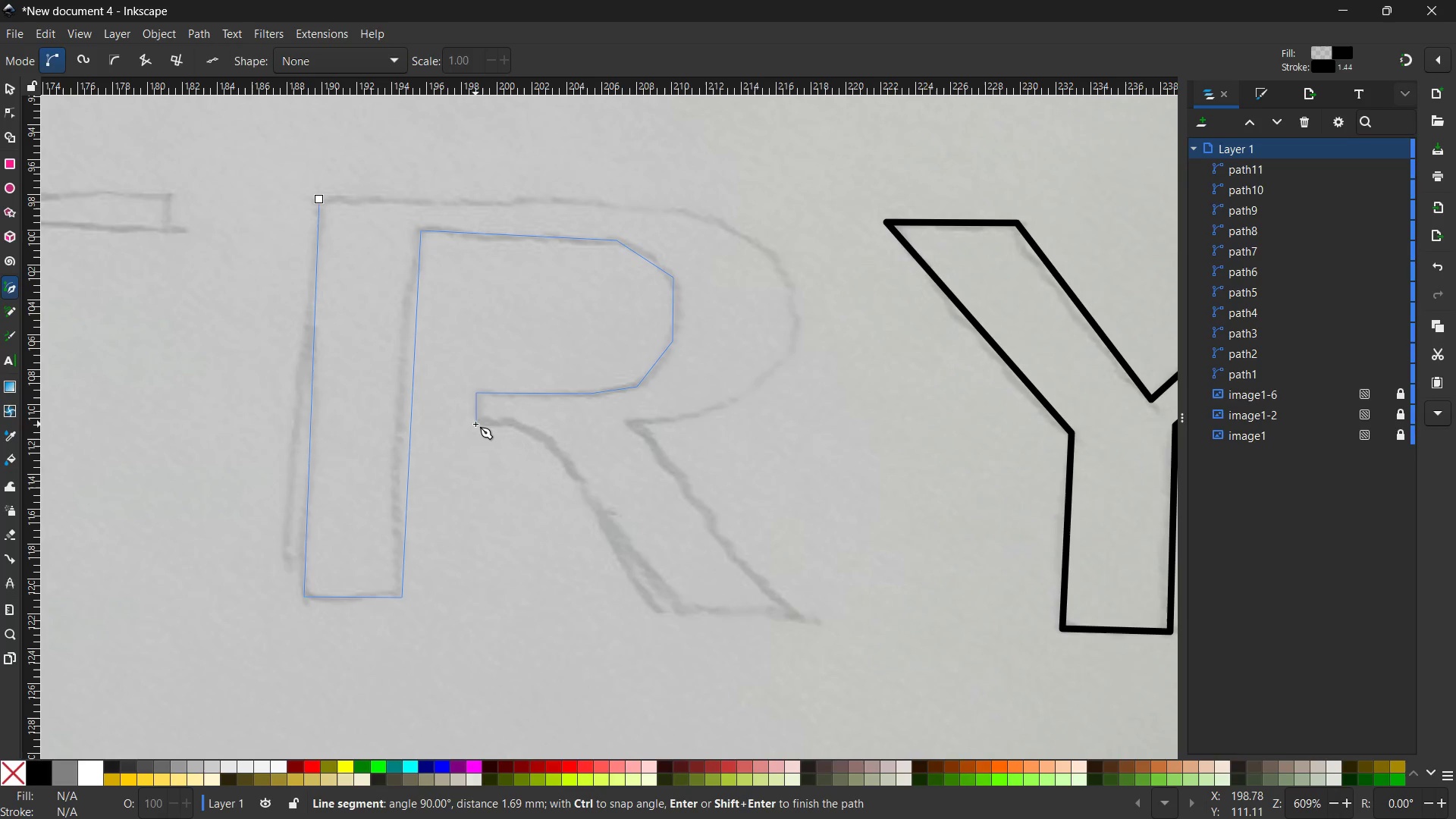 
left_click([526, 426])
 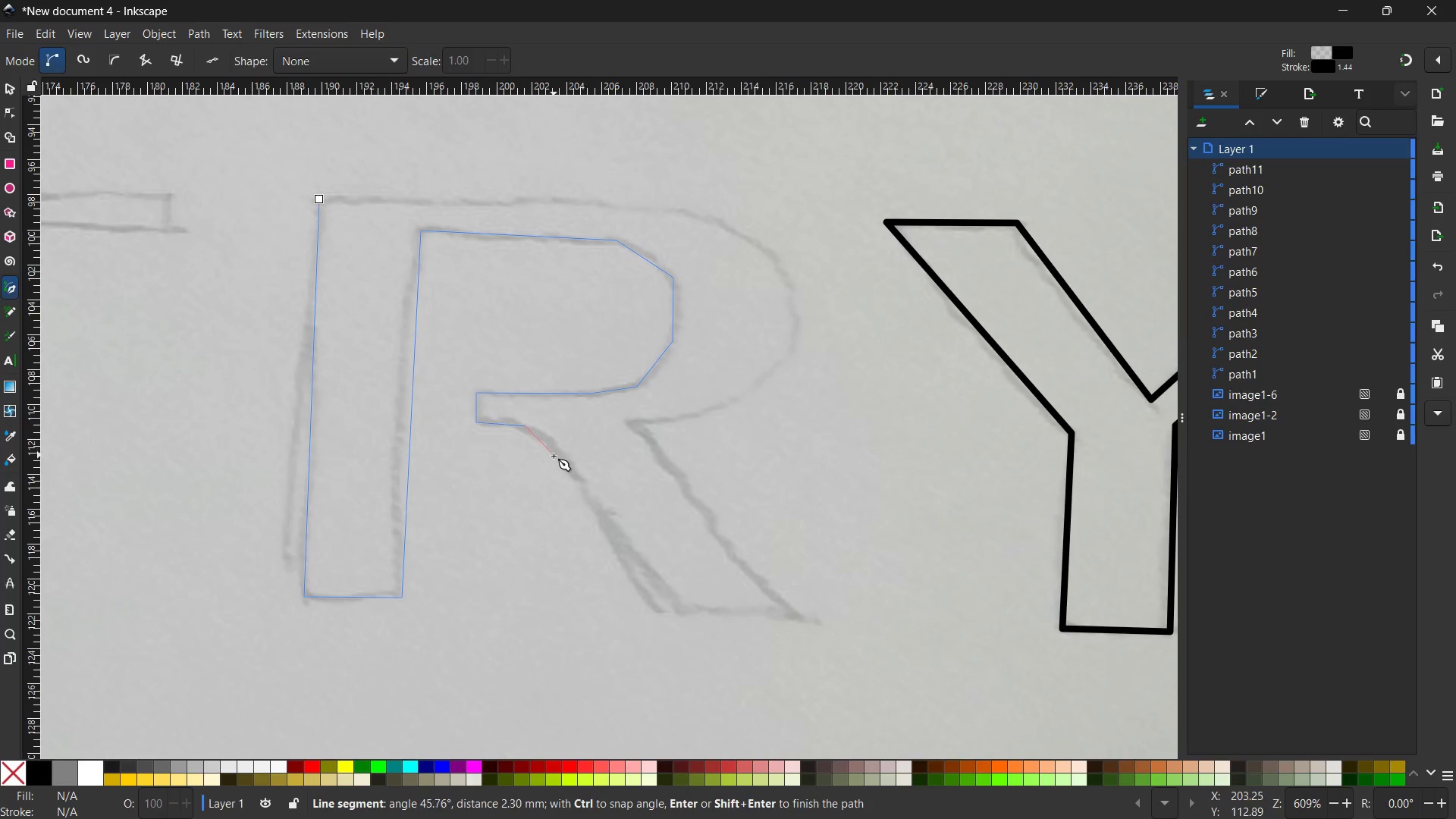 
wait(5.25)
 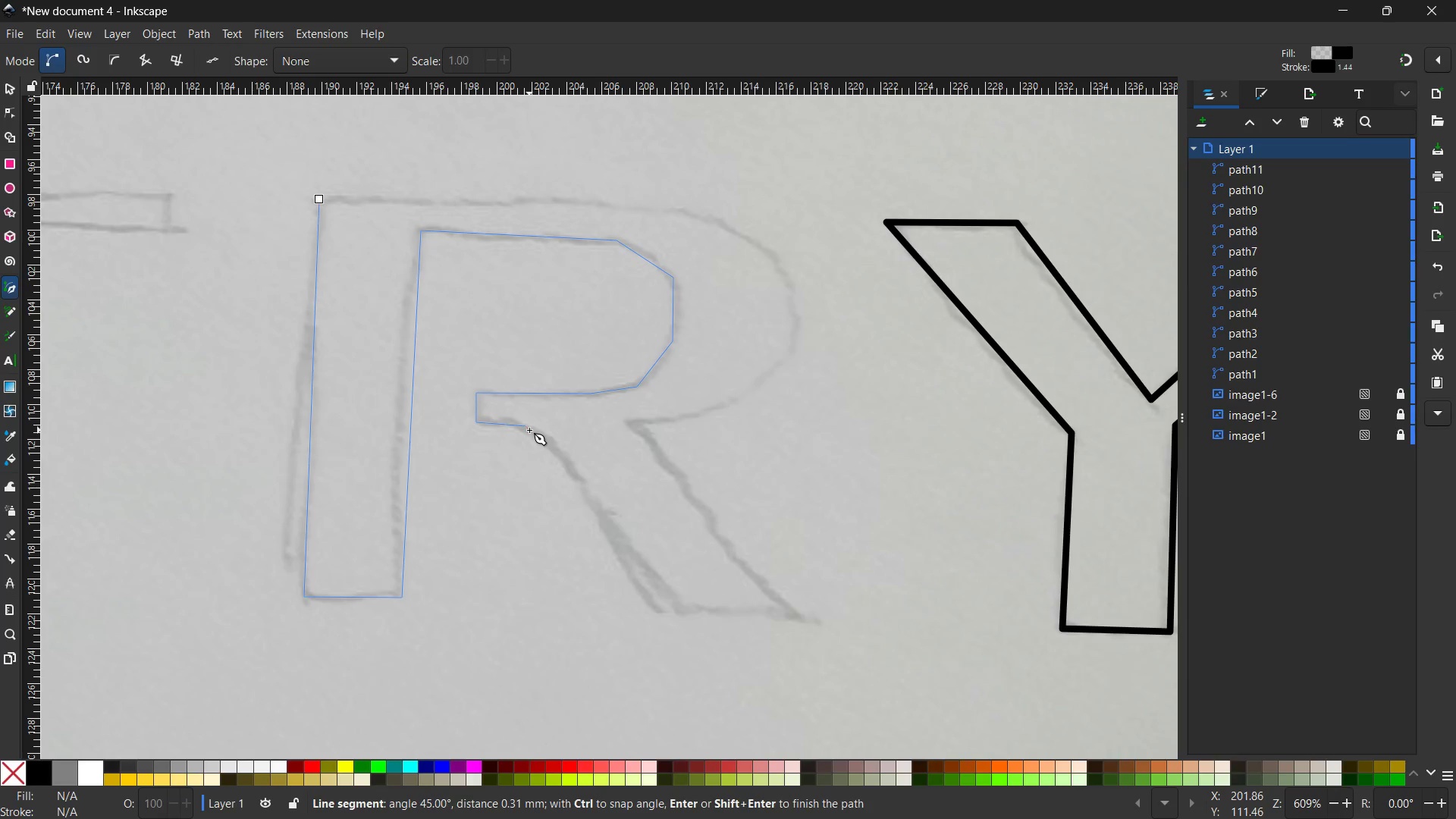 
left_click([560, 460])
 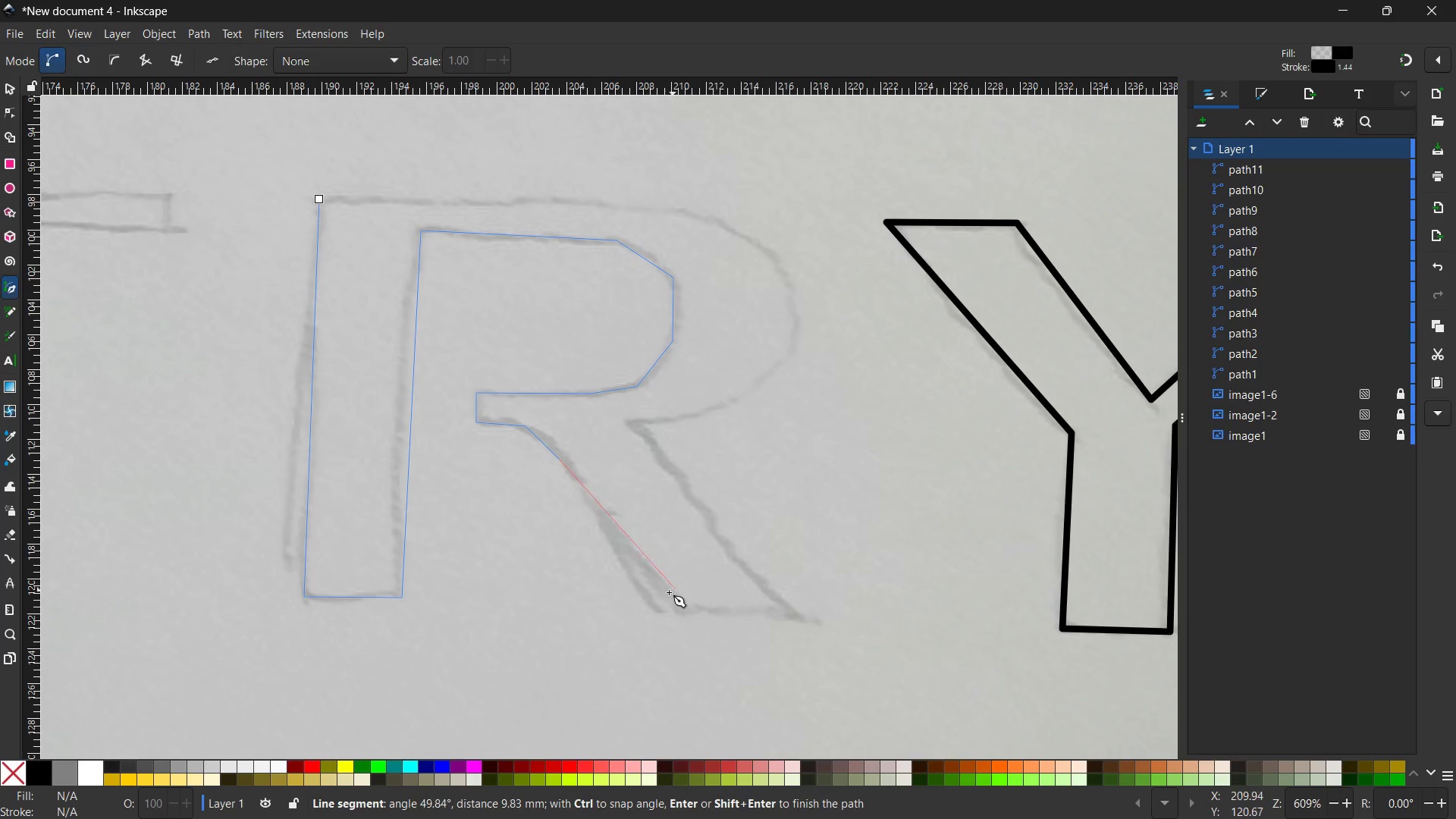 
left_click([668, 609])
 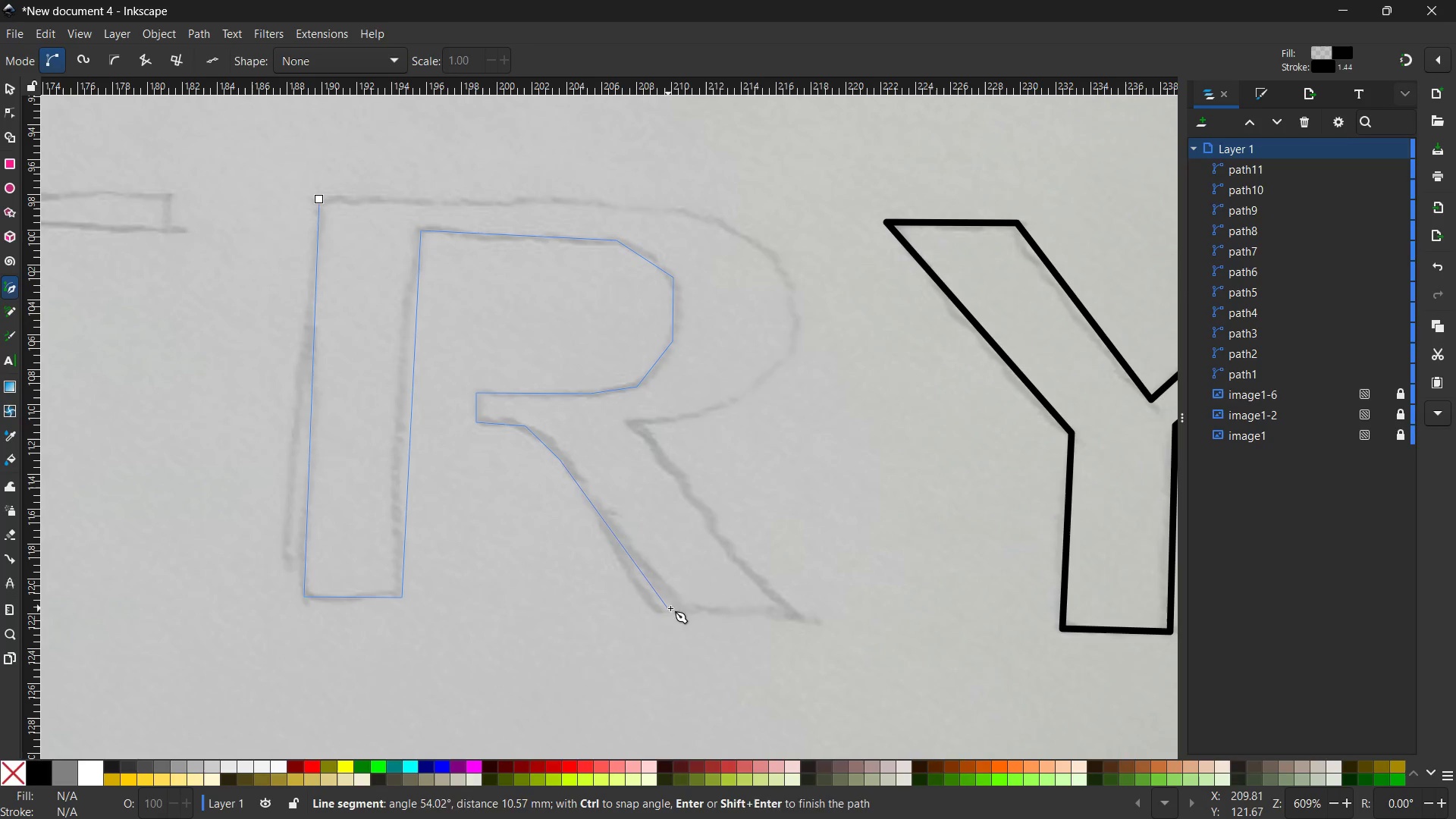 
wait(6.69)
 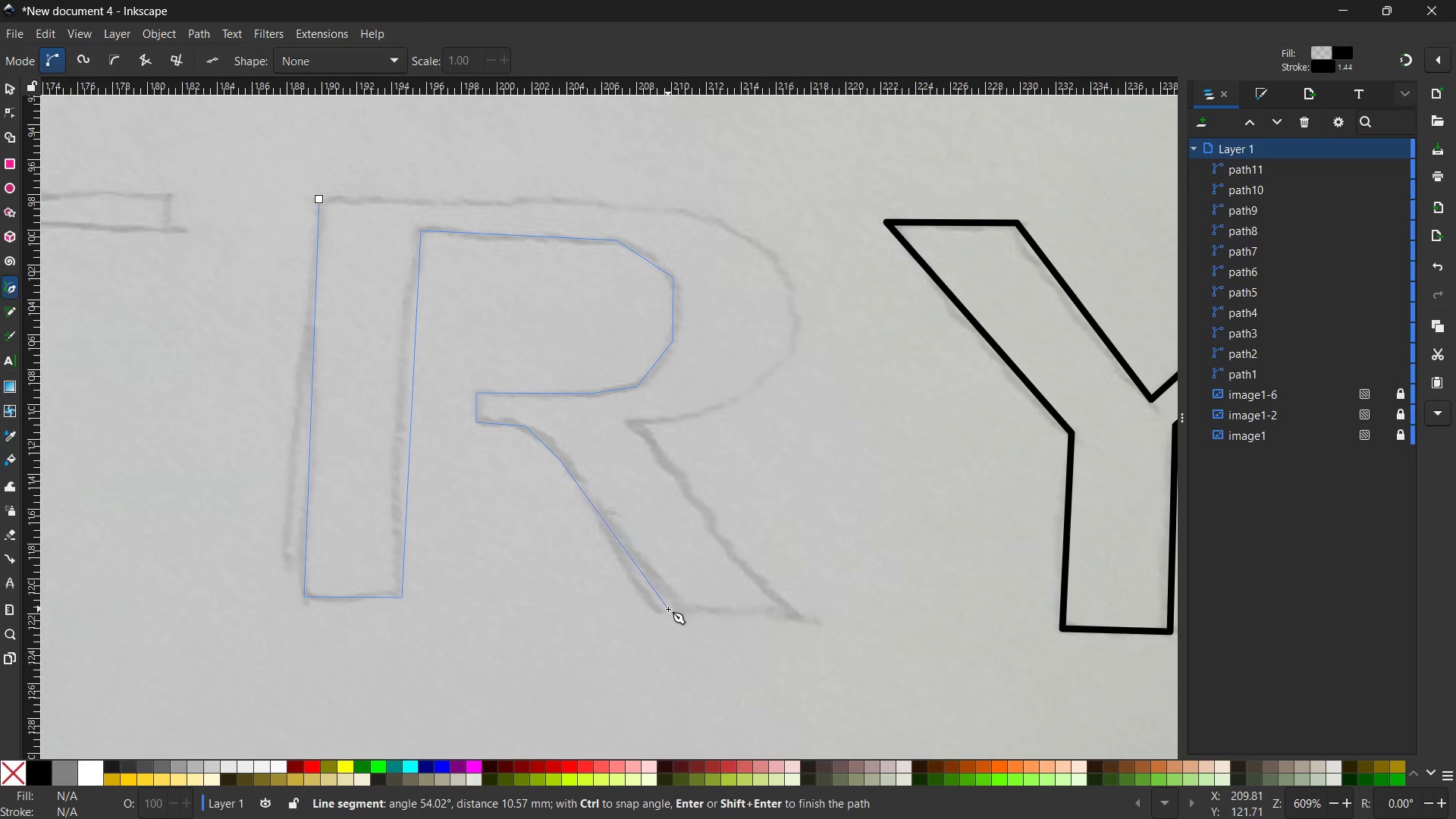 
left_click([795, 613])
 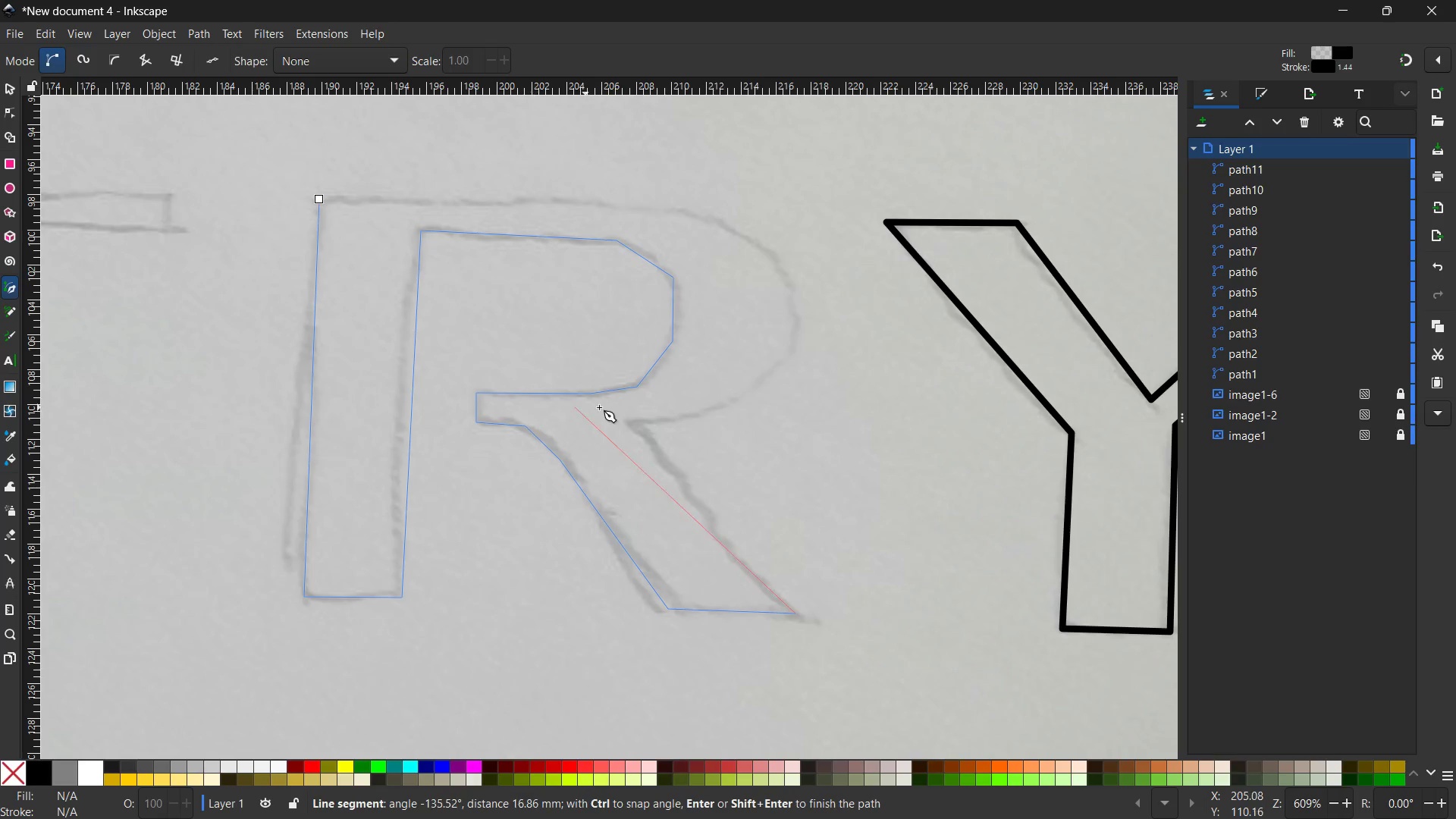 
wait(6.19)
 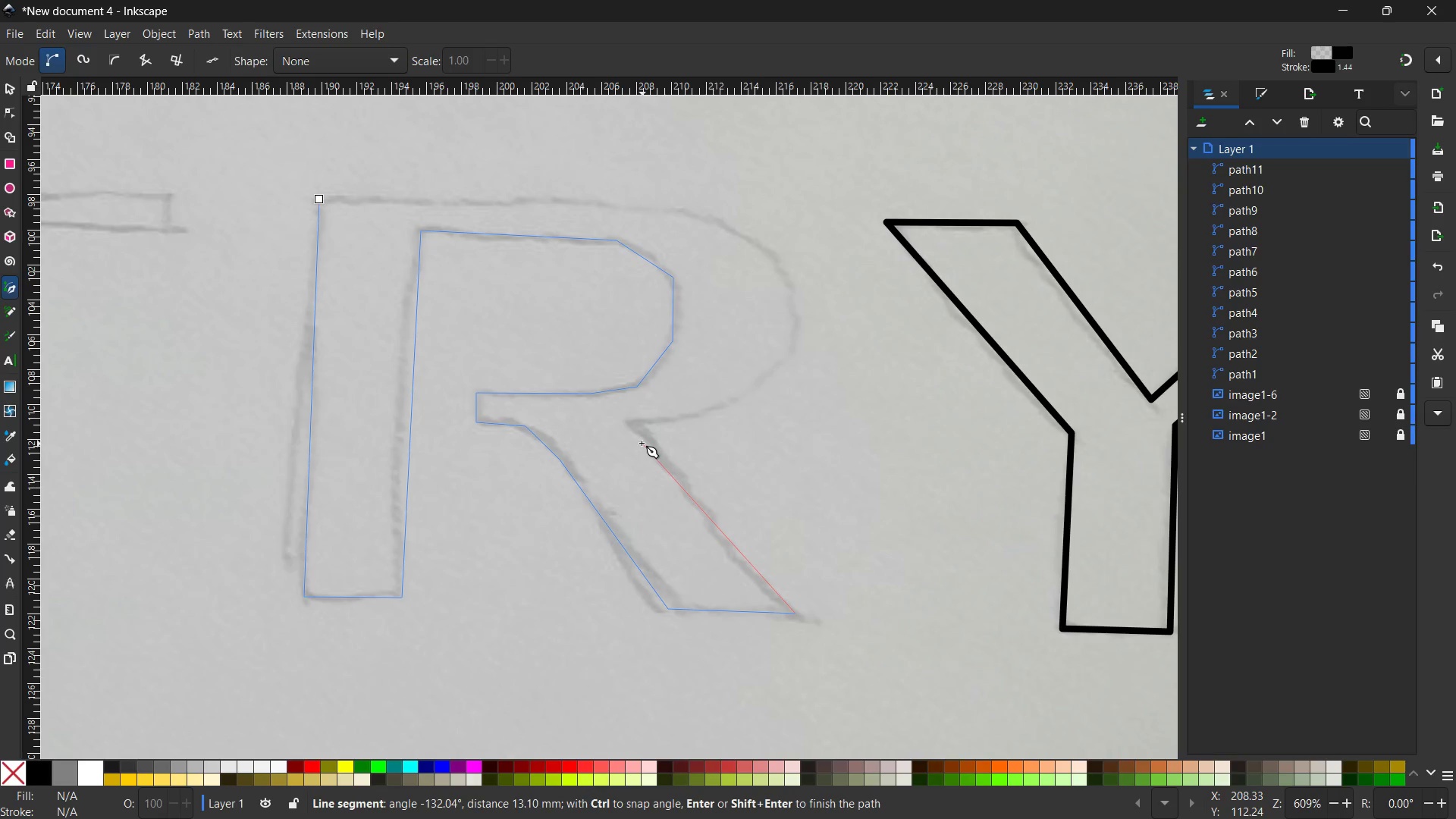 
left_click([628, 421])
 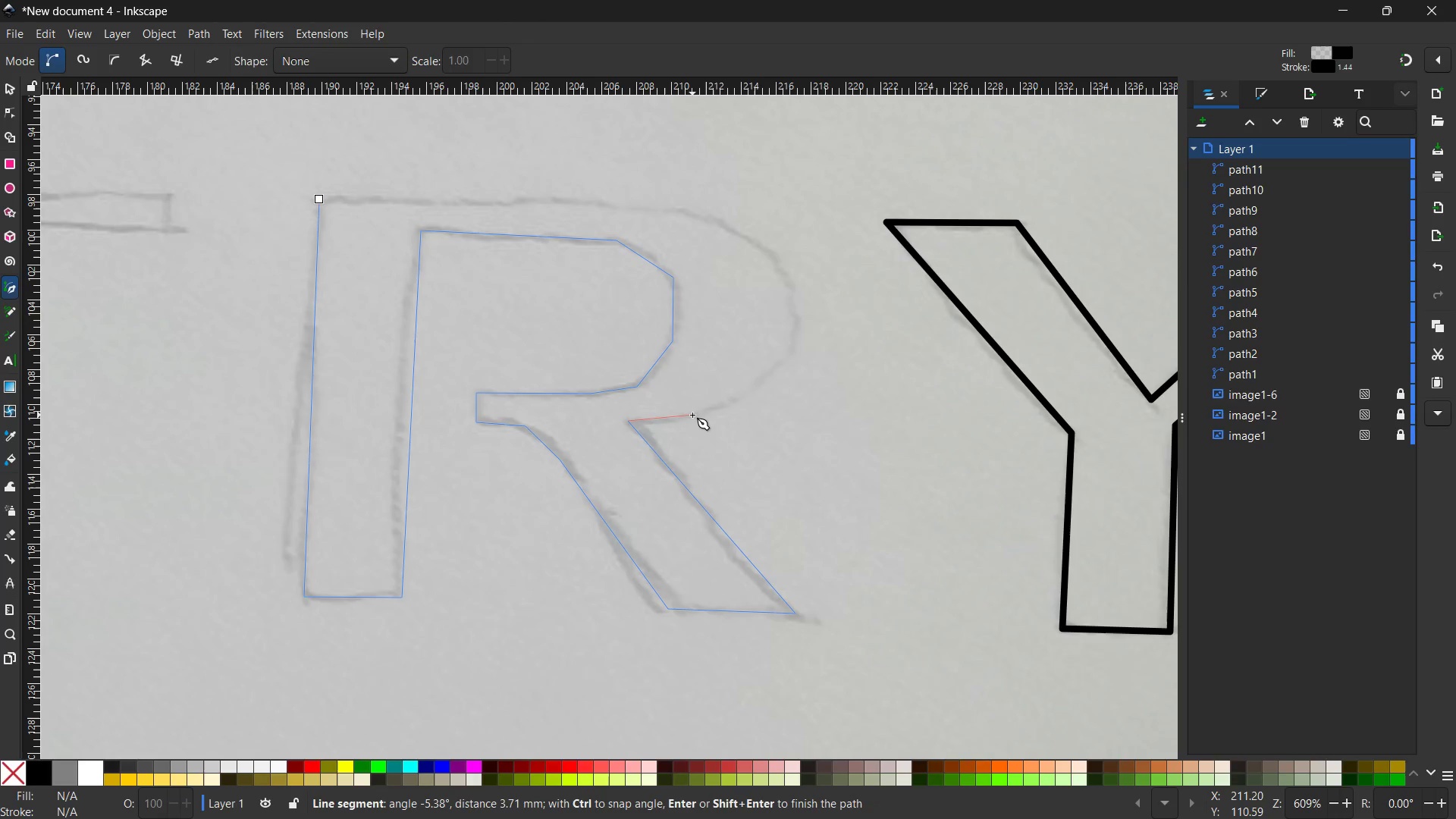 
left_click([689, 416])
 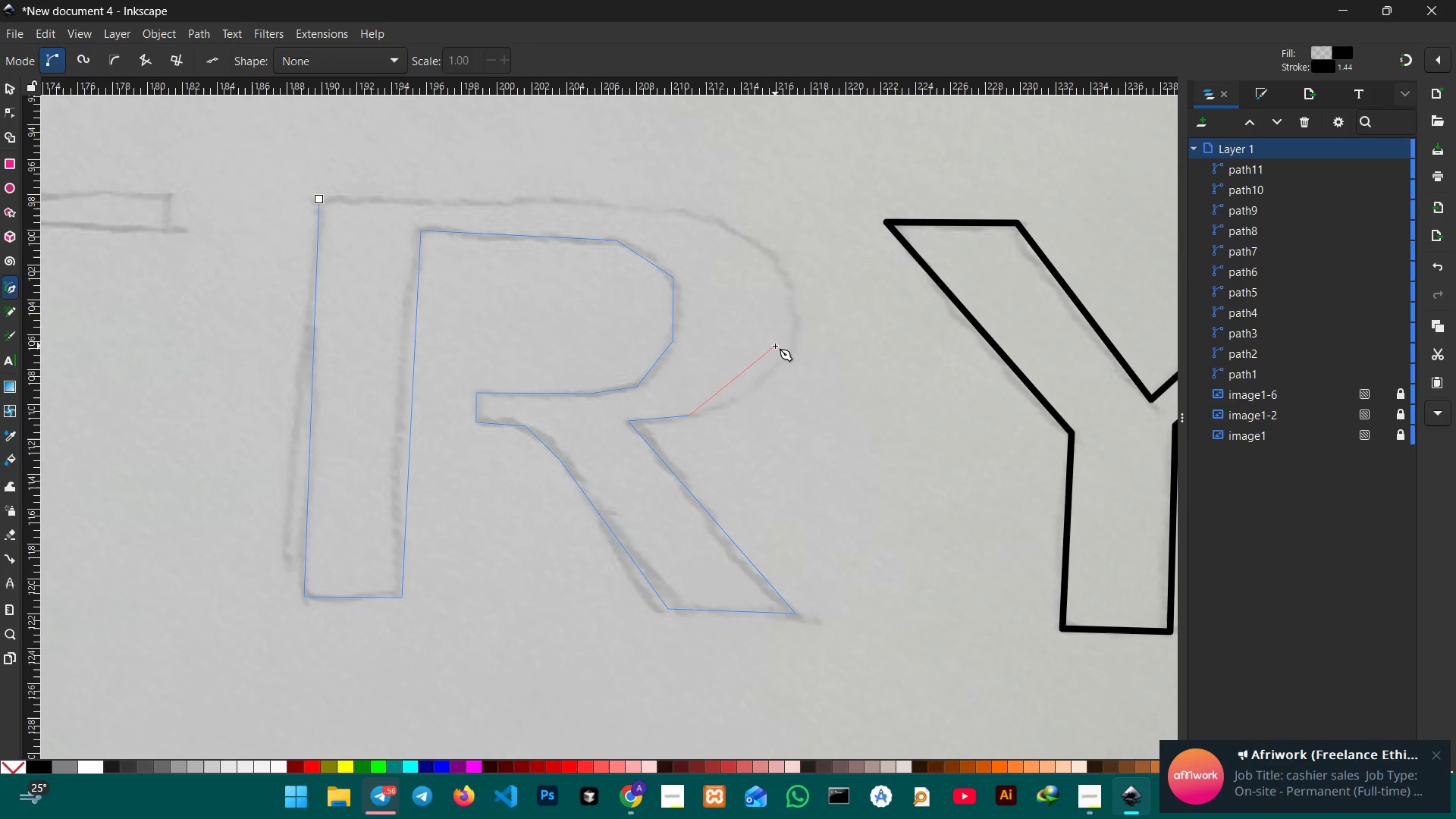 
wait(10.03)
 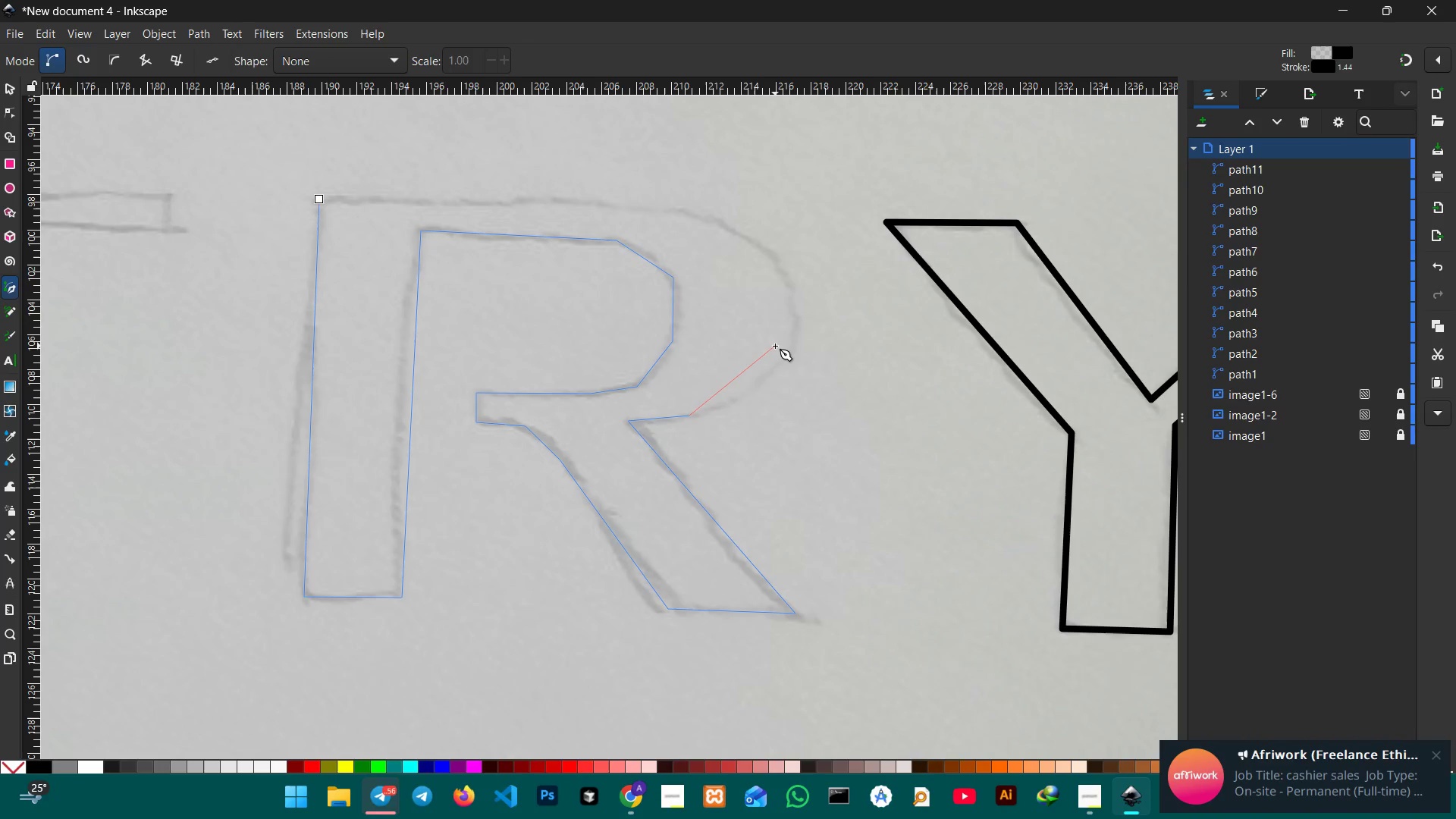 
left_click([752, 389])
 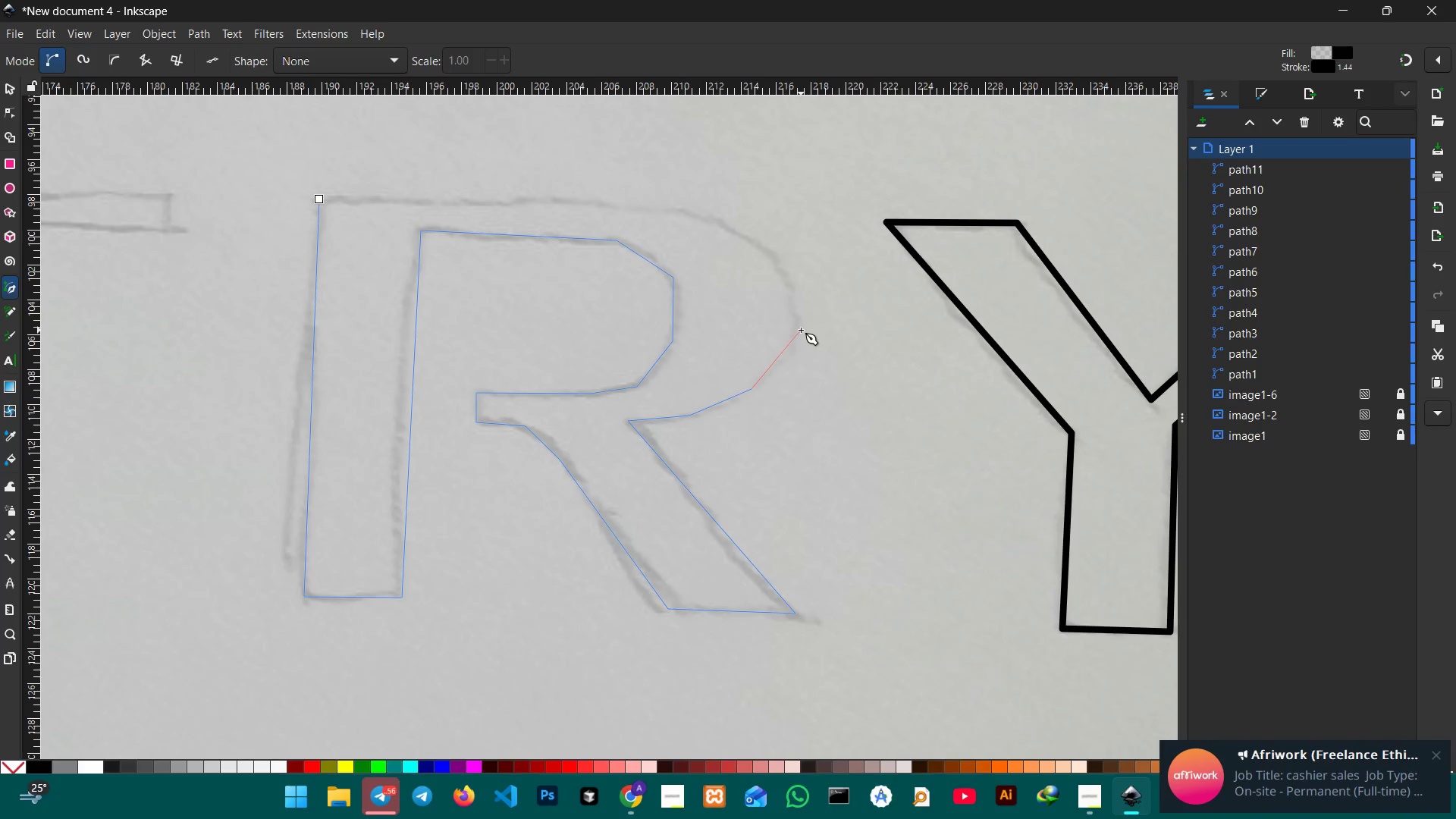 
left_click([801, 330])
 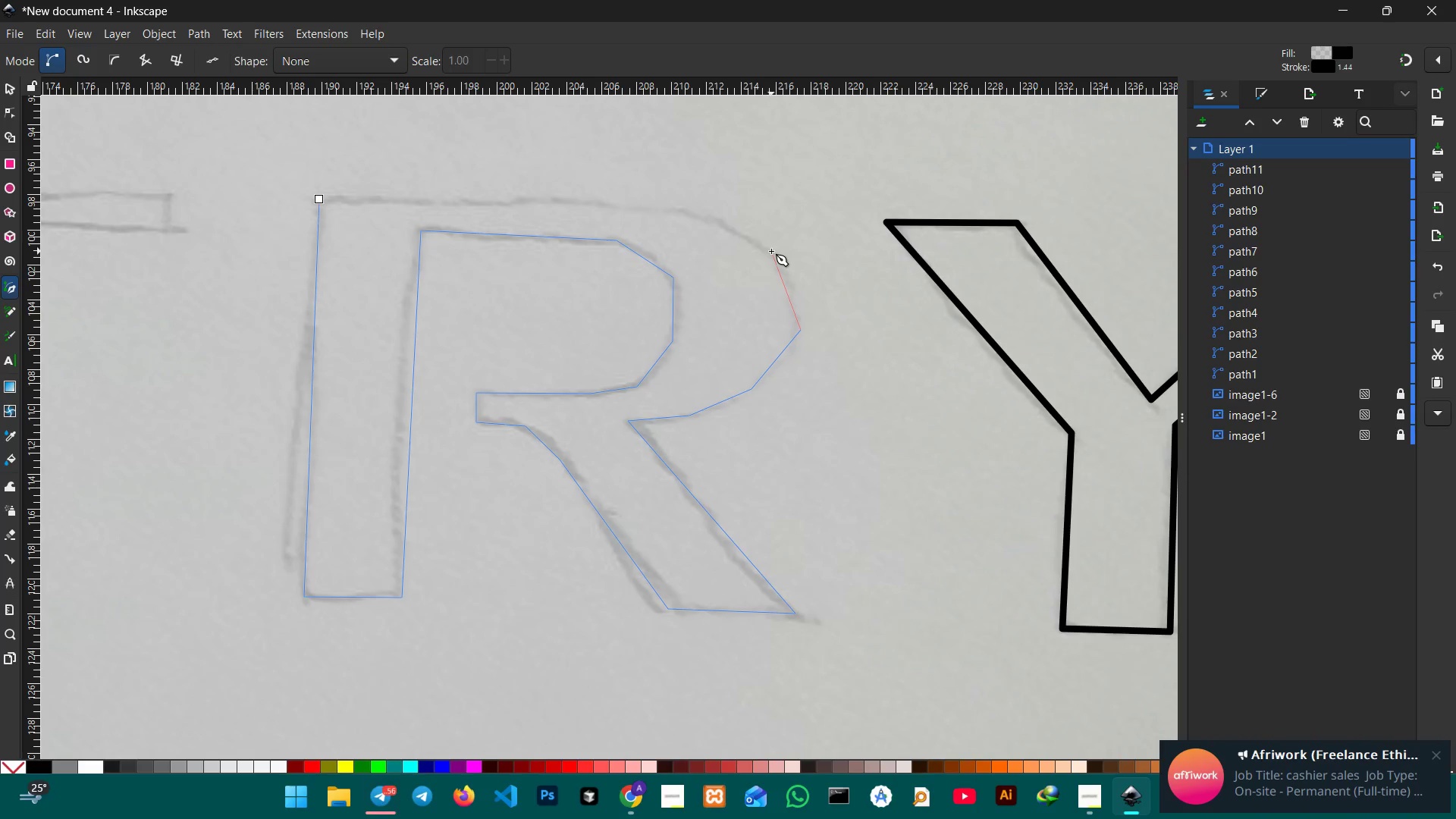 
left_click([771, 251])
 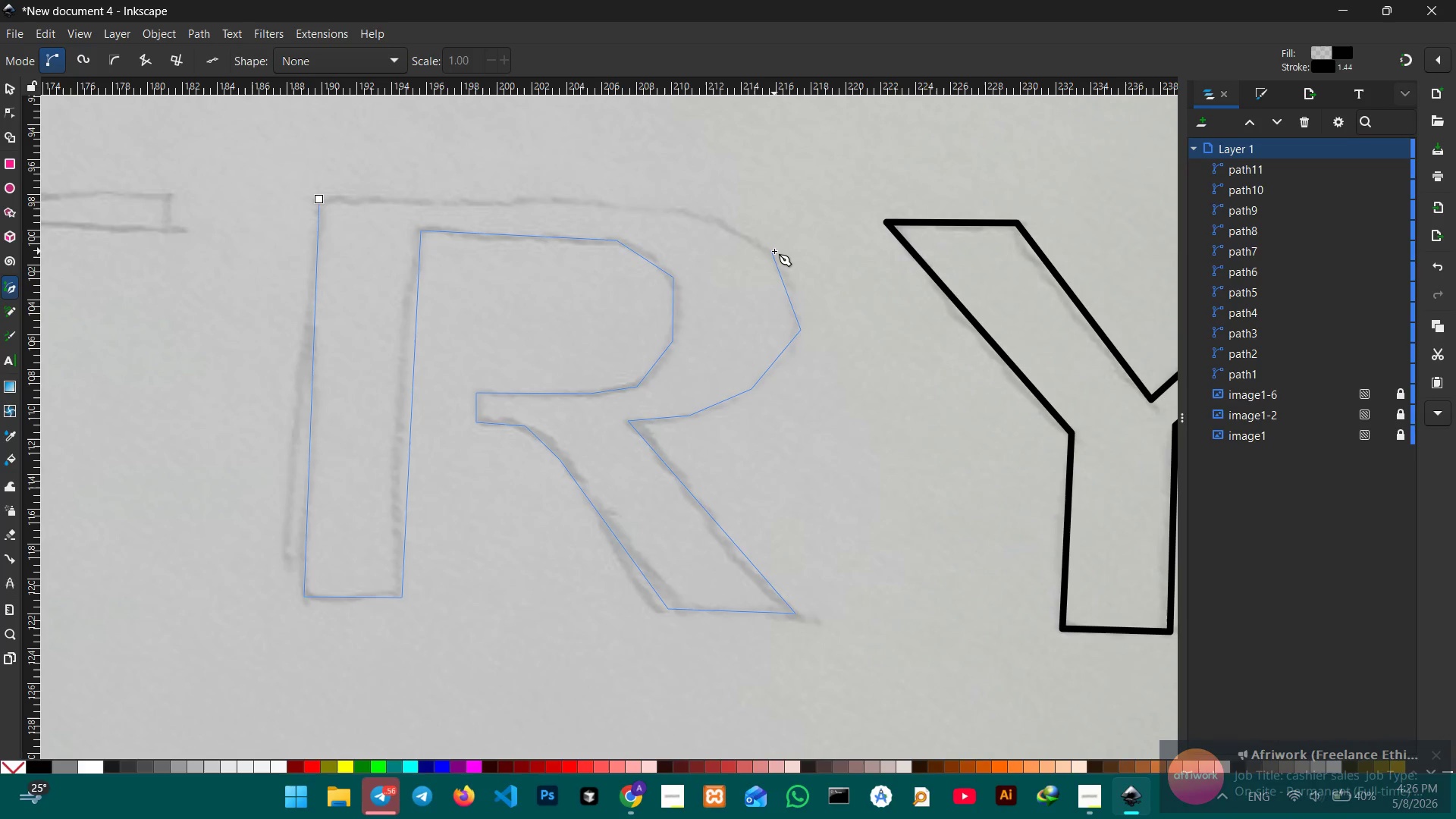 
left_click([689, 212])
 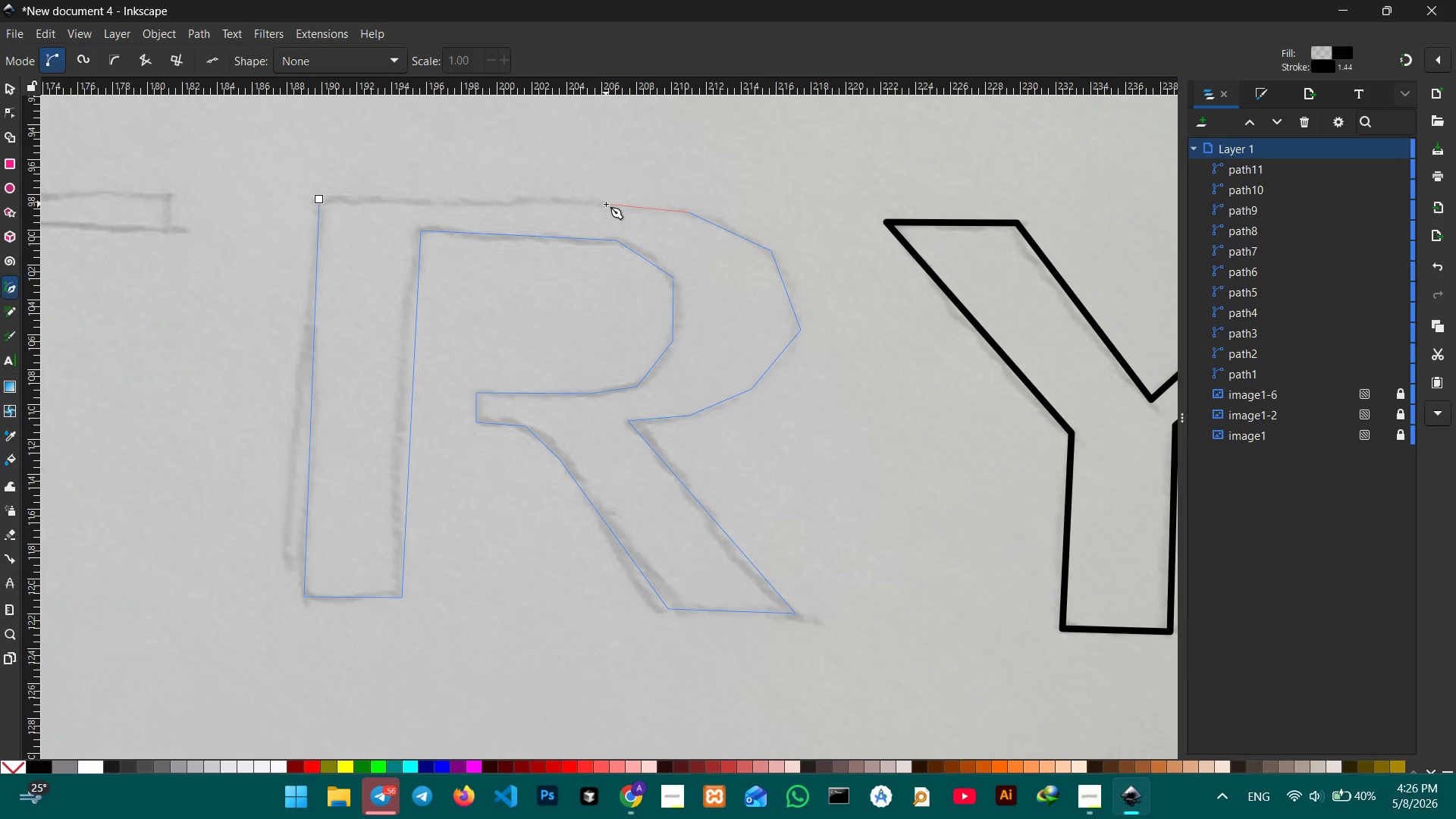 
left_click([606, 204])
 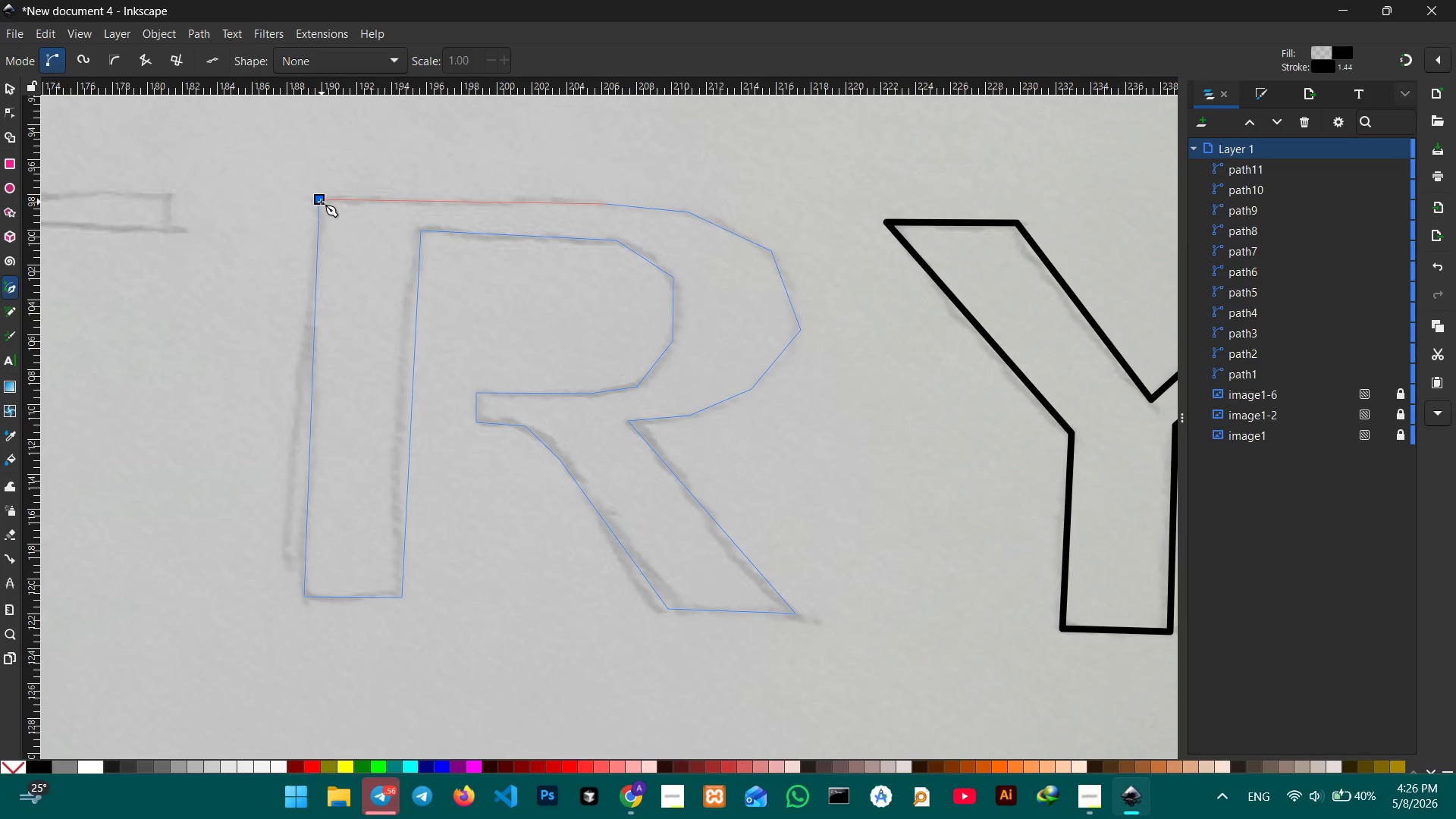 
left_click([321, 202])
 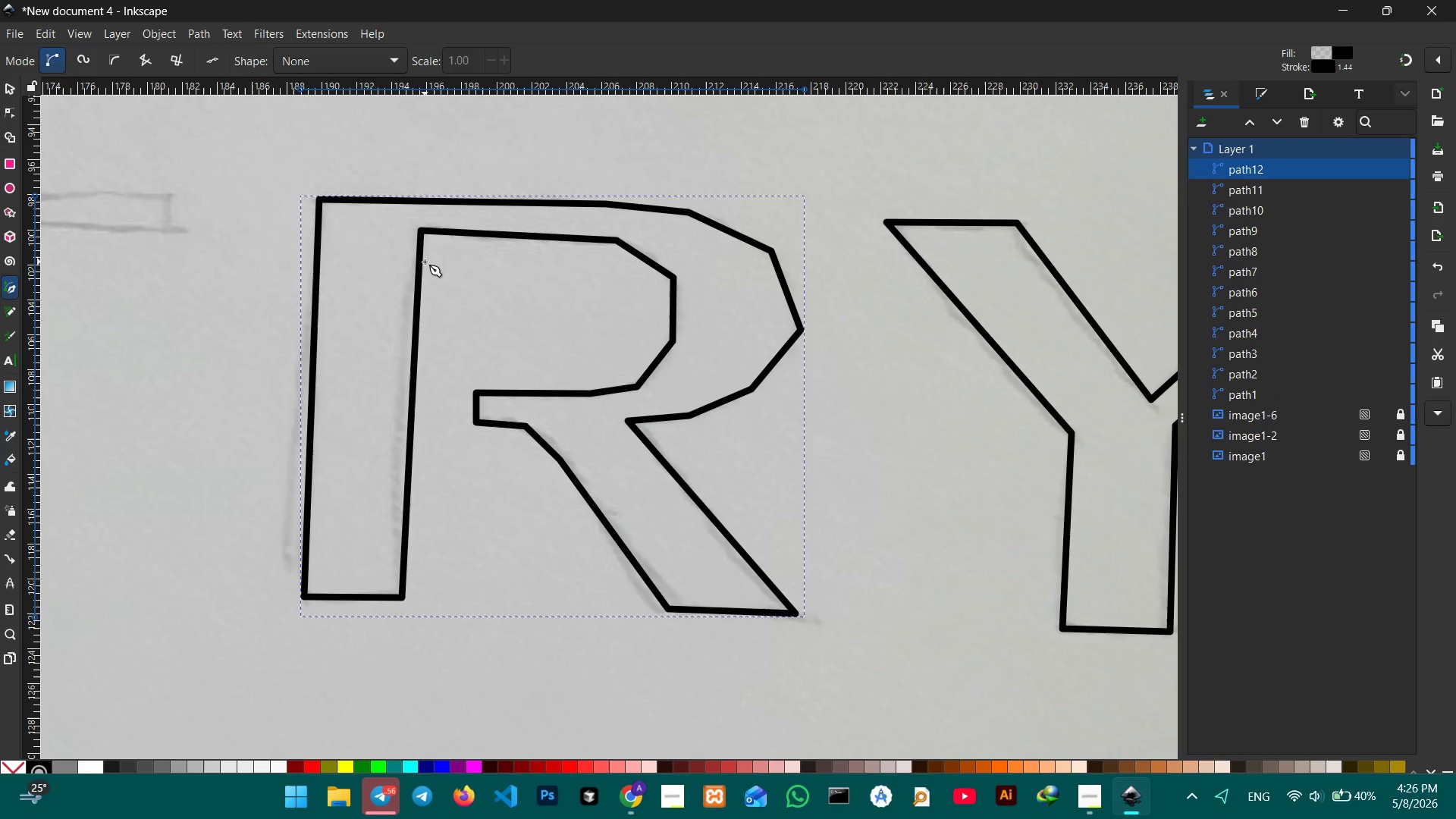 
hold_key(key=Space, duration=1.5)
 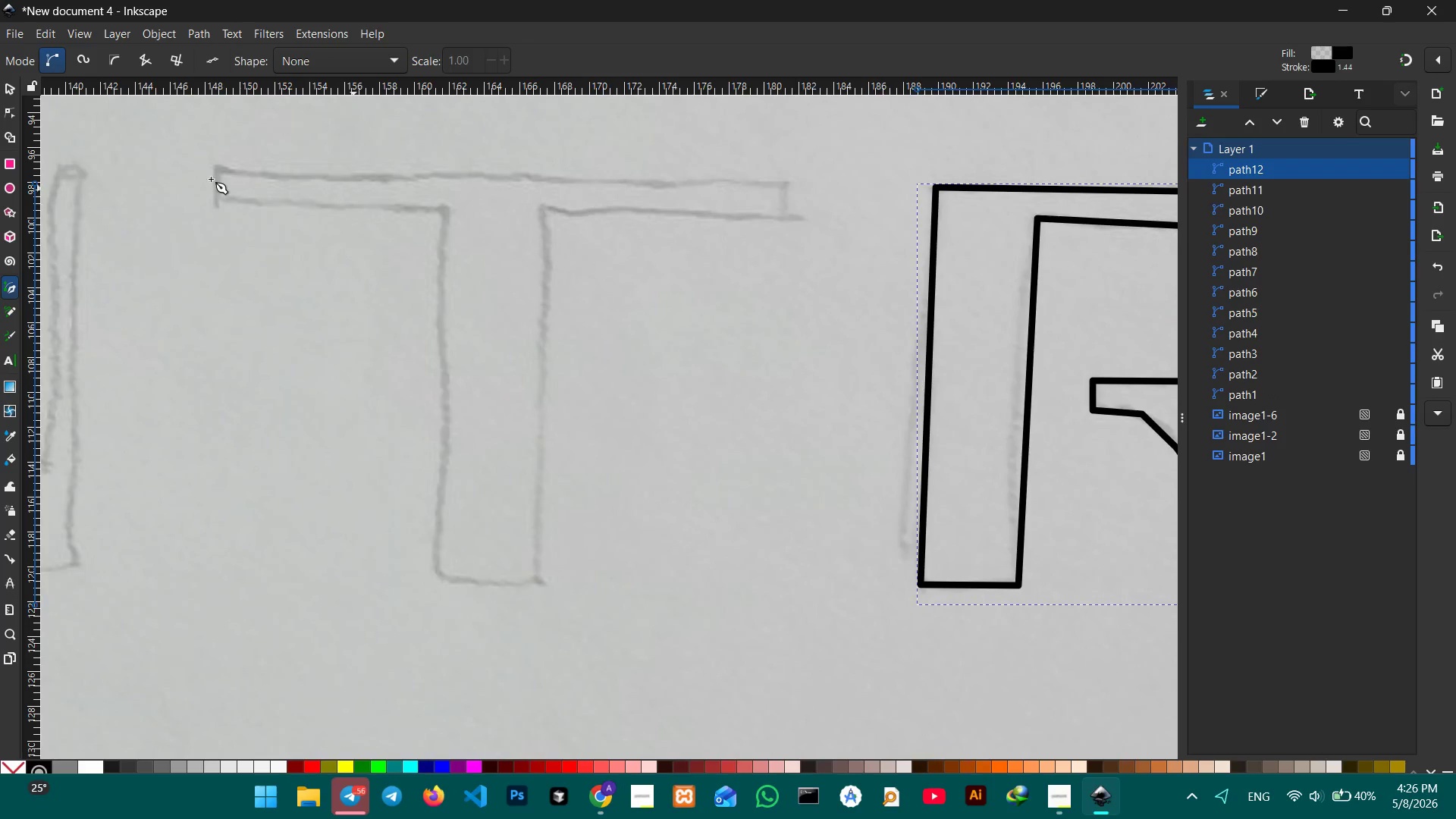 
left_click_drag(start_coordinate=[393, 268], to_coordinate=[1018, 254])
 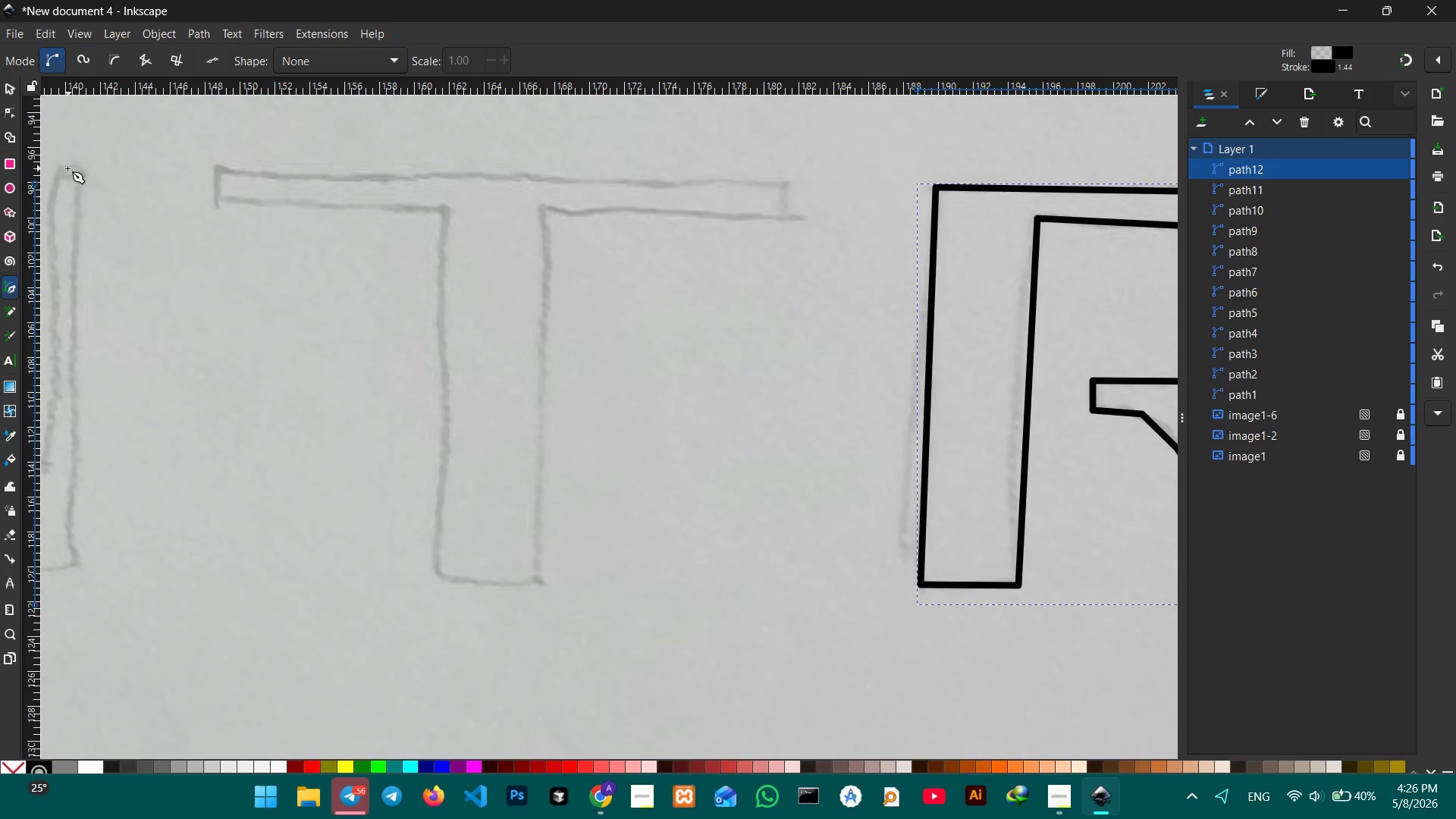 
key(Space)
 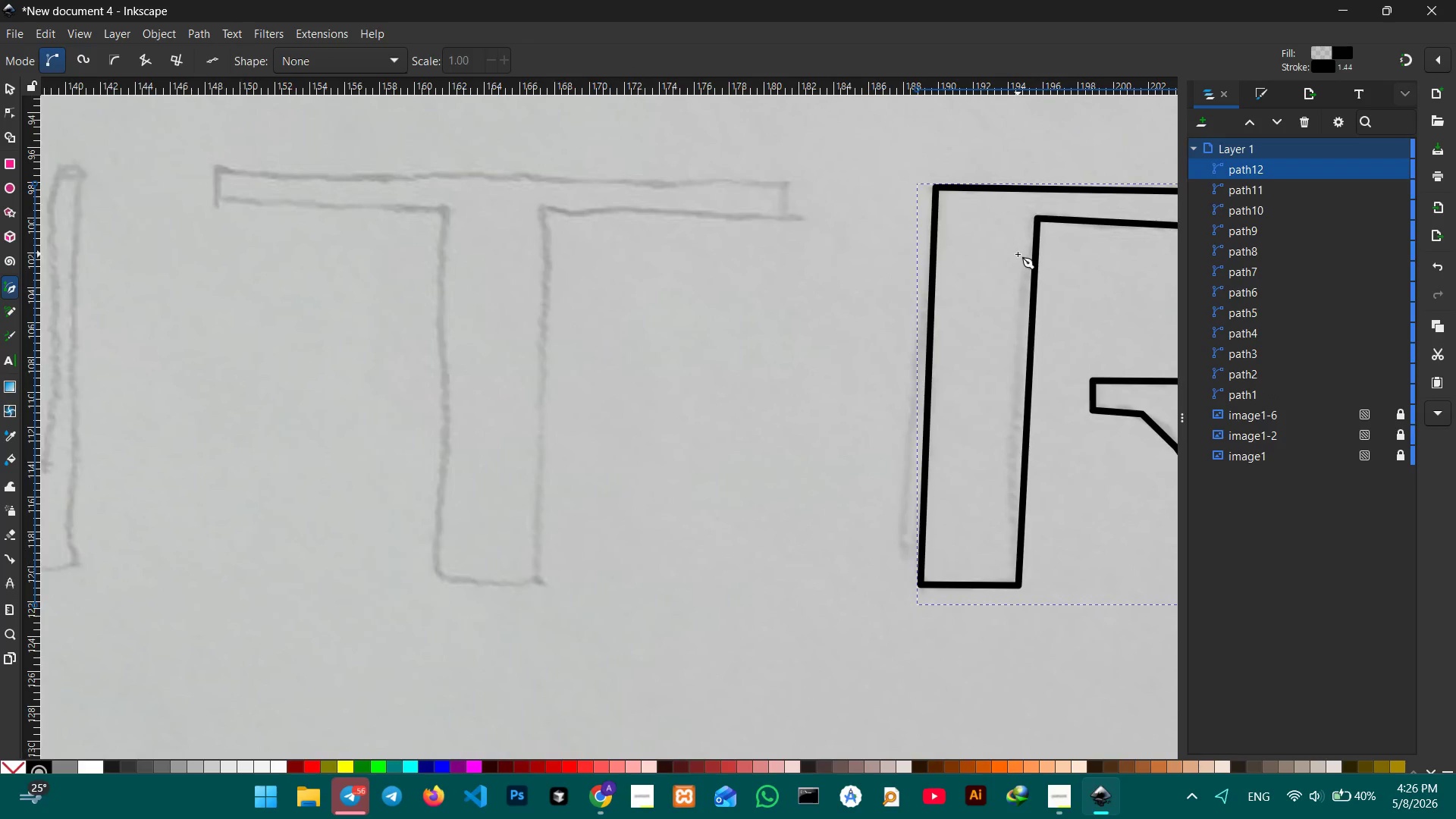 
key(Space)
 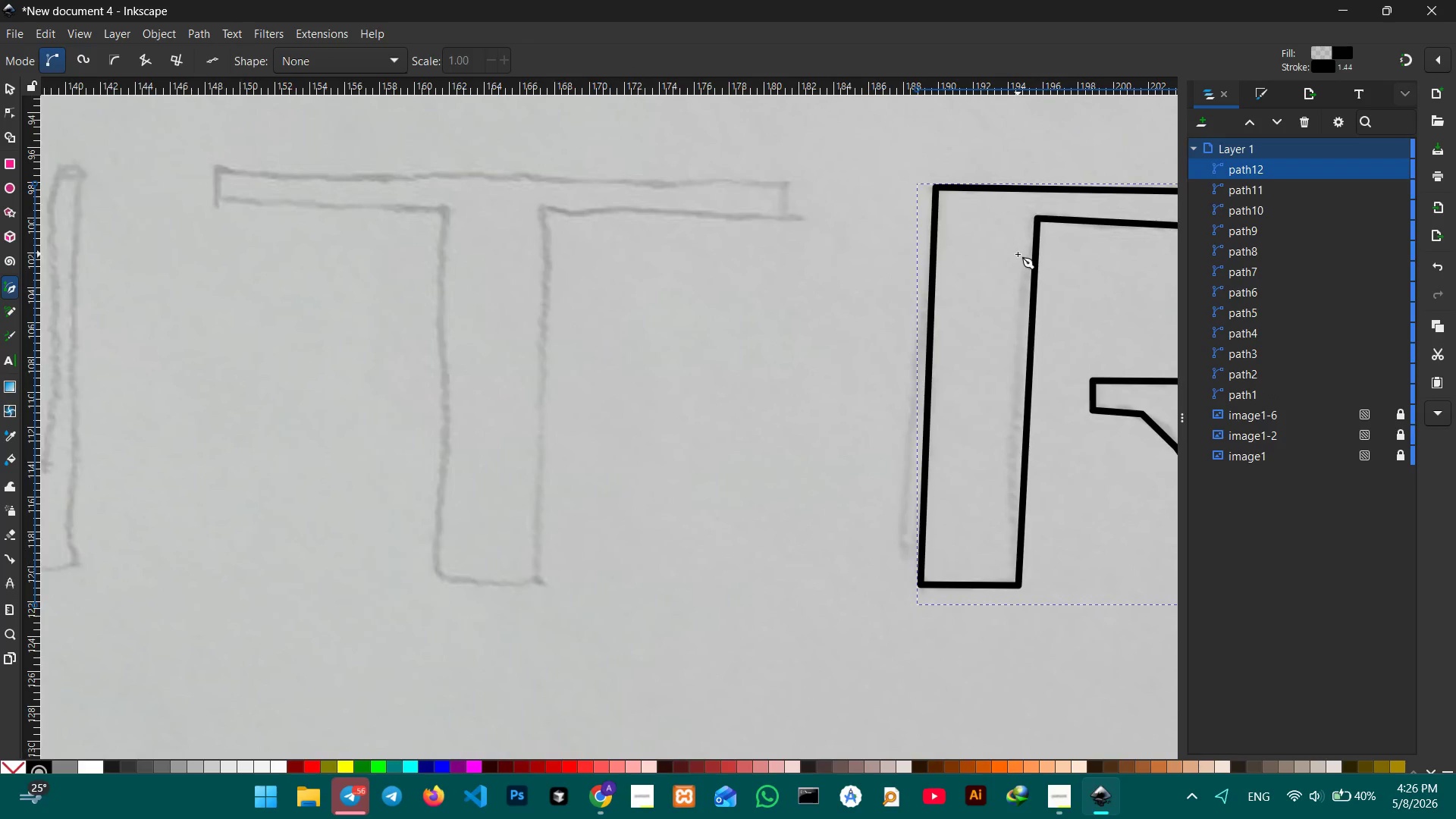 
key(Space)
 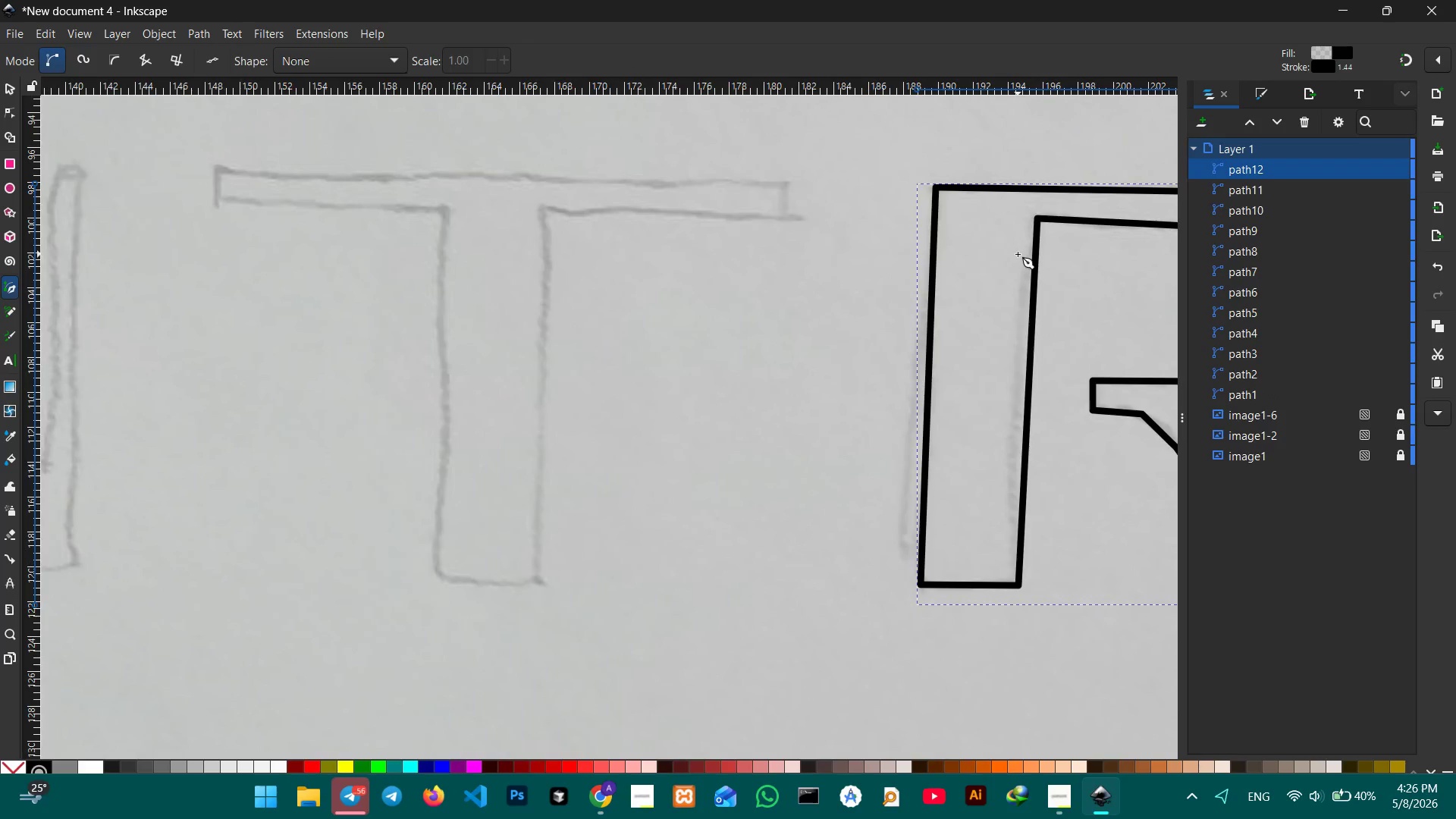 
key(Space)
 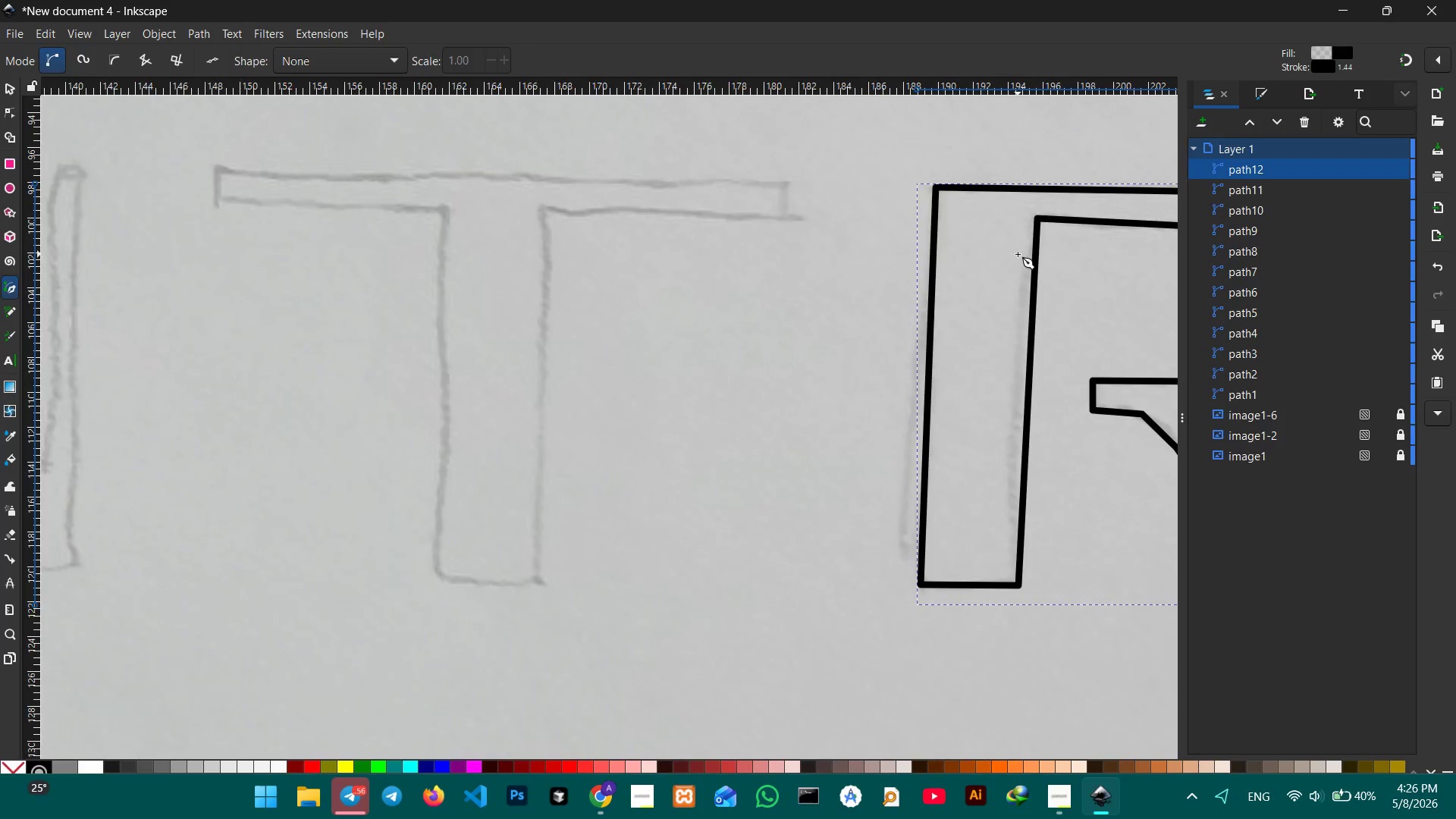 
key(Space)
 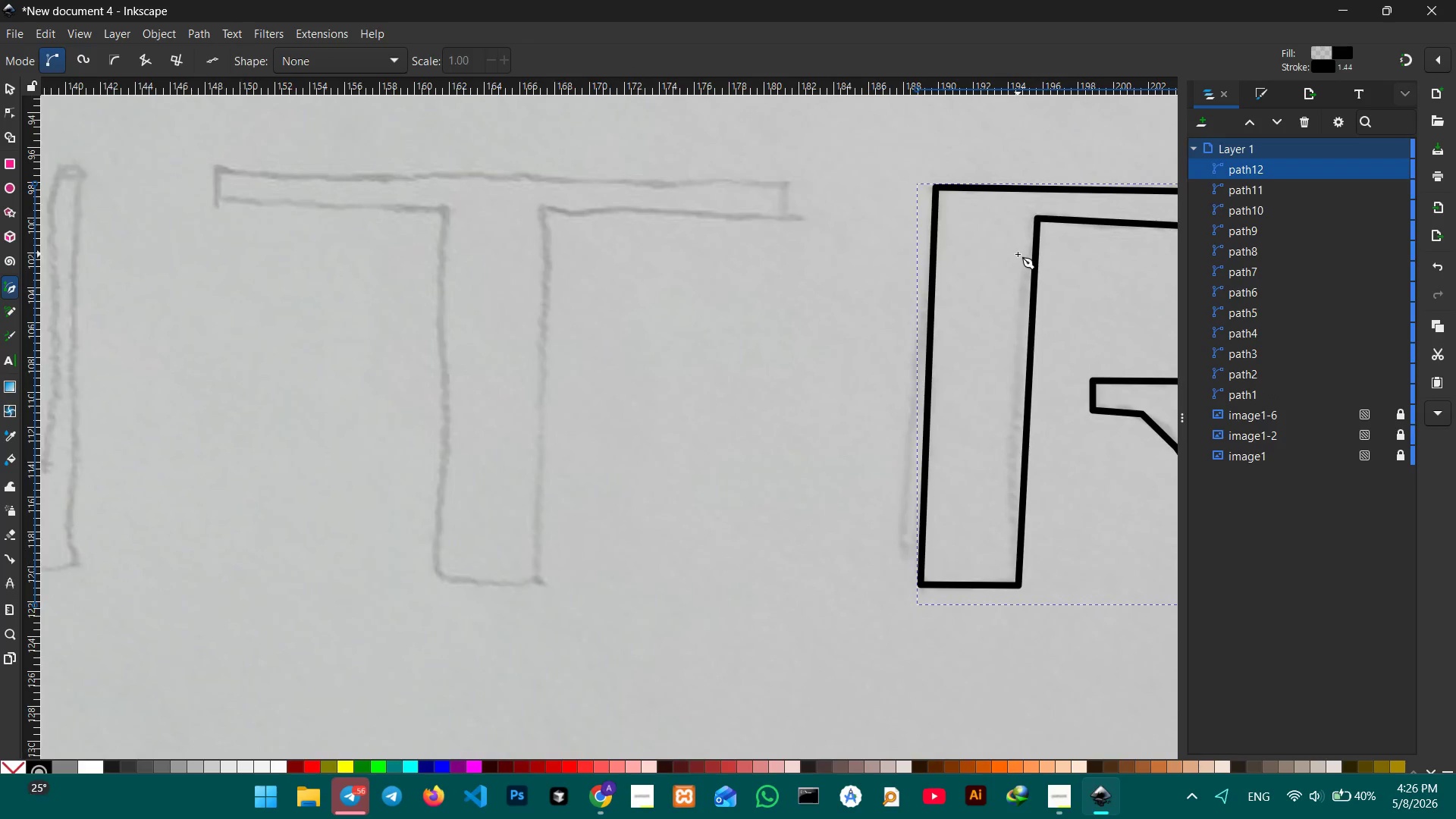 
key(Space)
 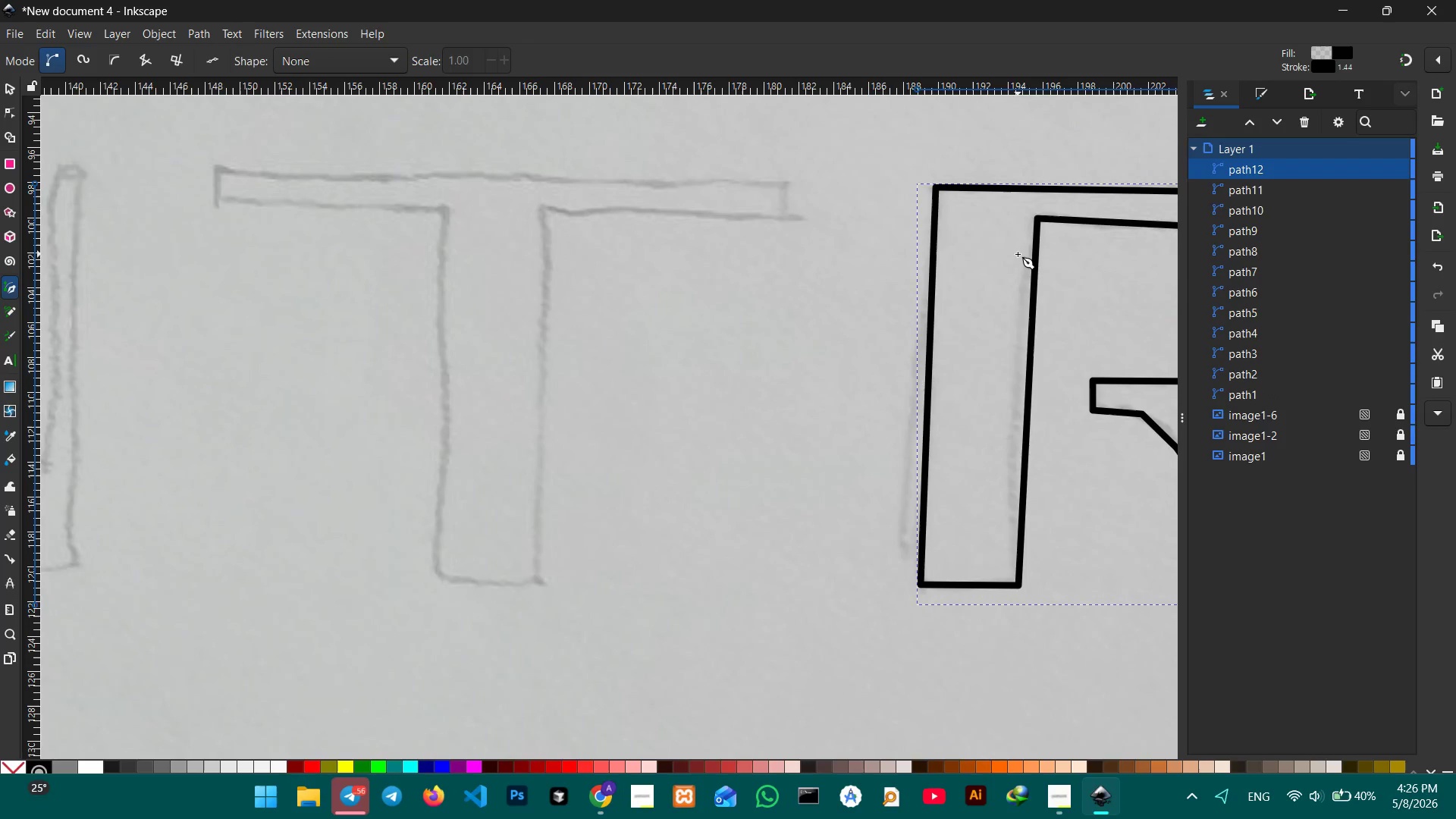 
key(Space)
 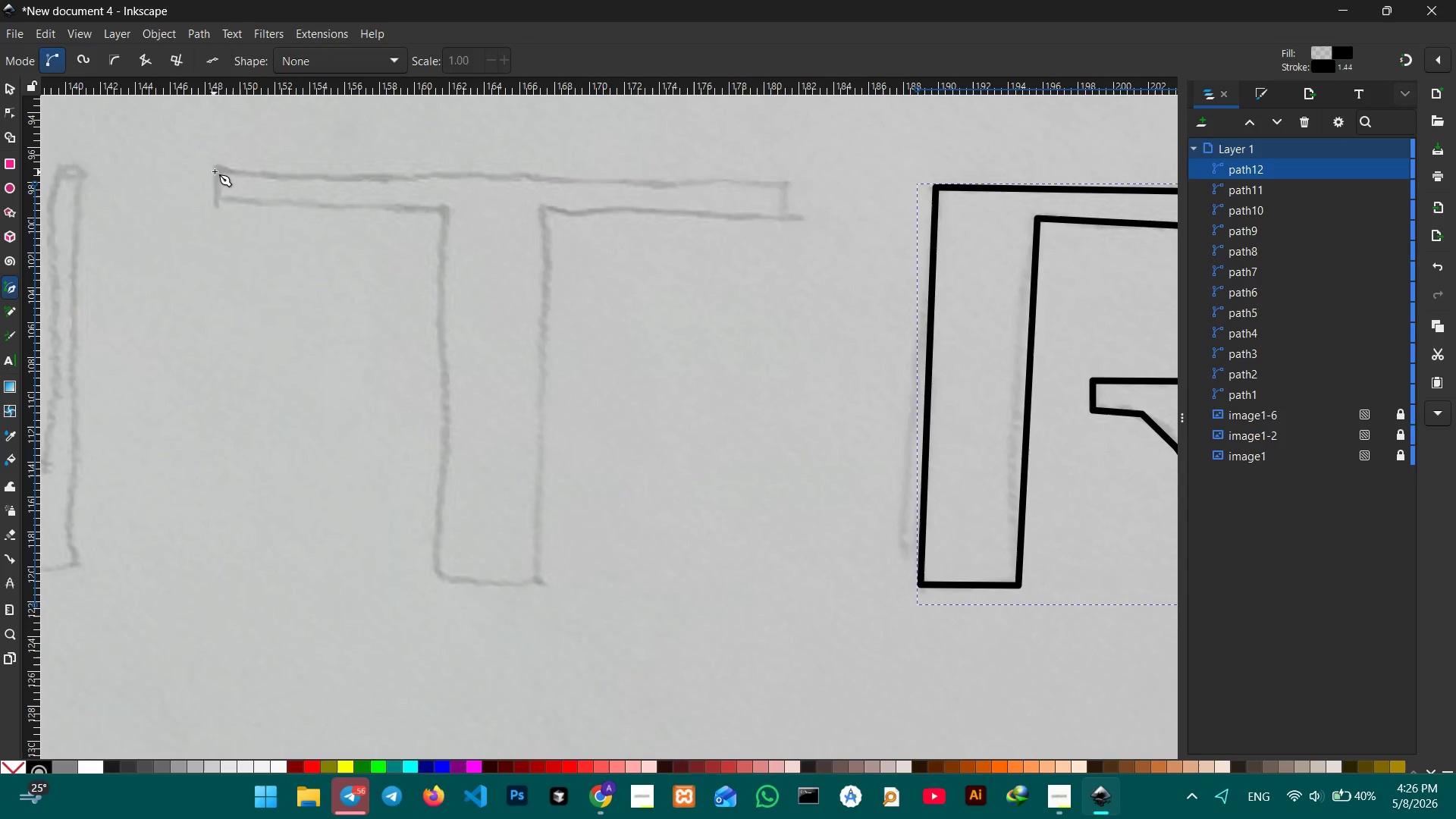 
left_click([216, 167])
 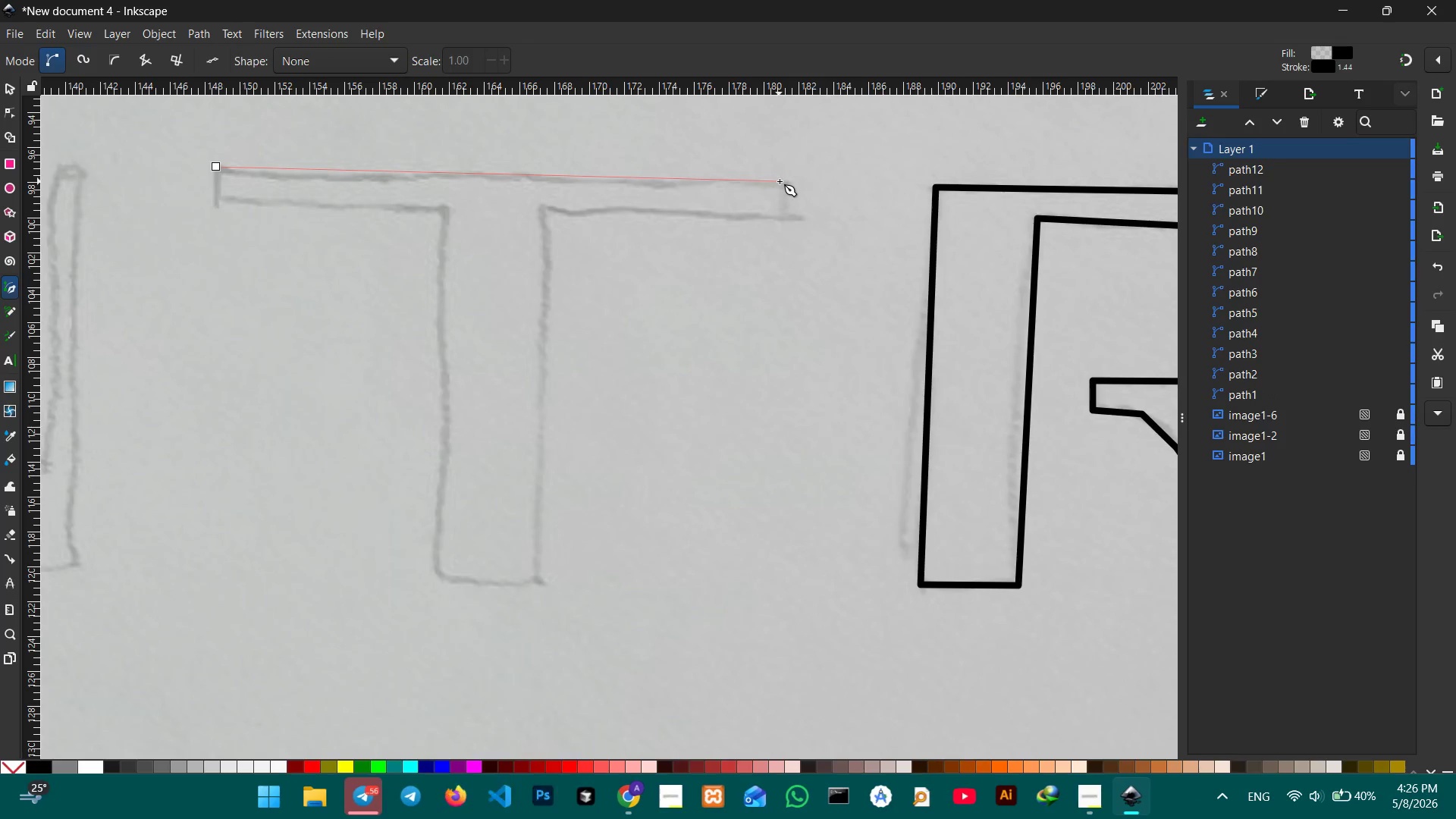 
left_click([785, 183])
 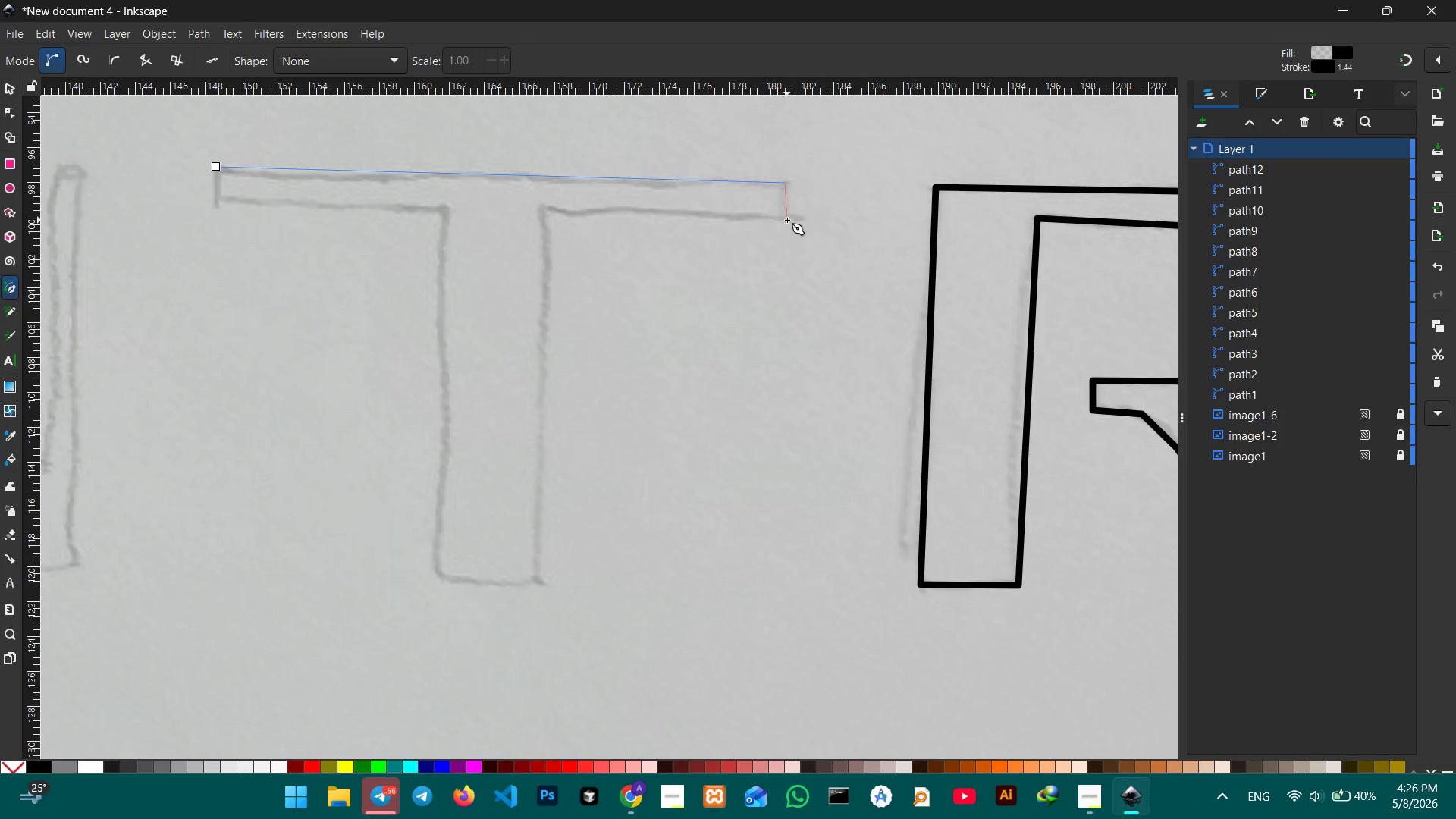 
left_click([787, 220])
 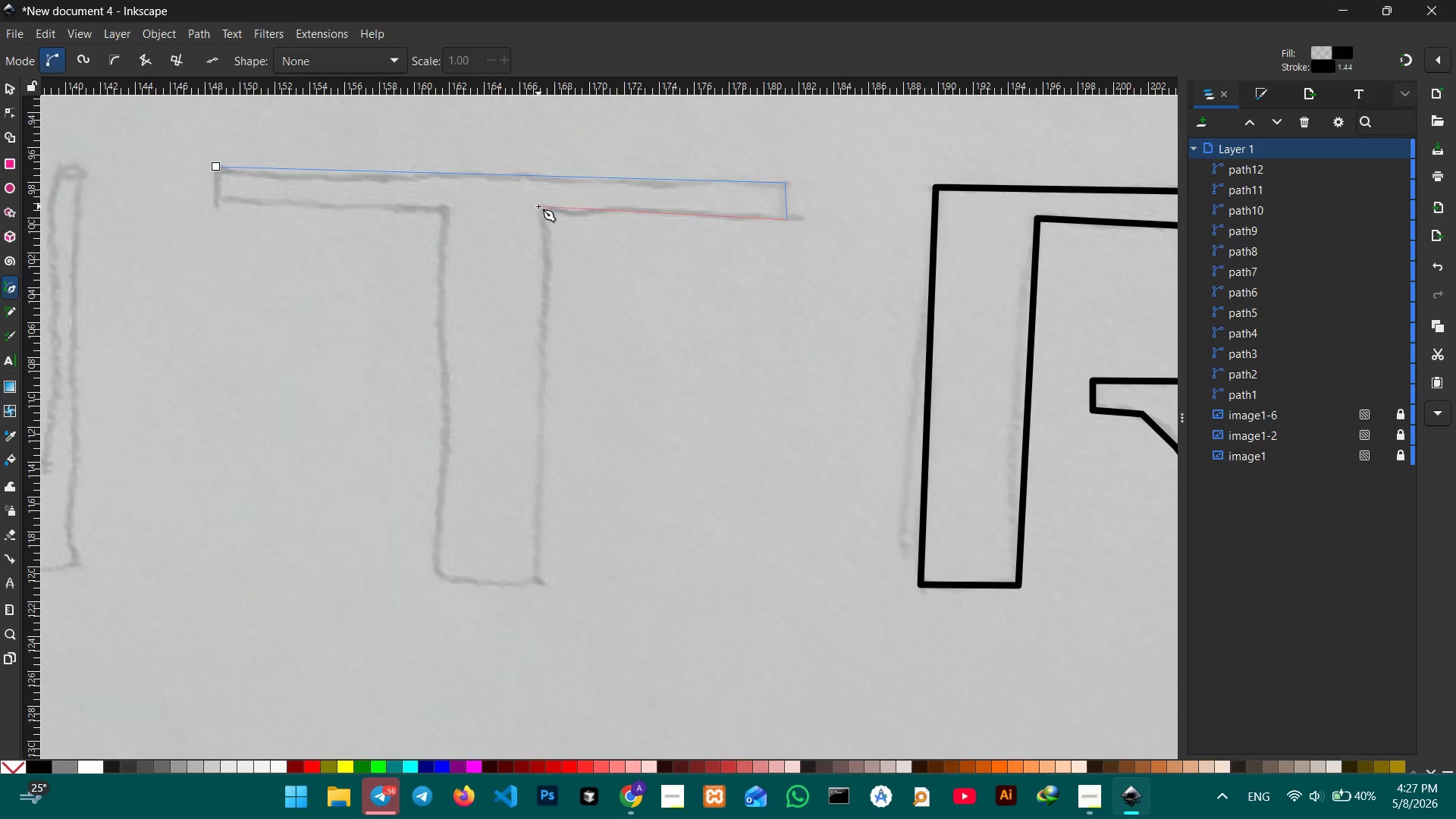 
left_click([540, 206])
 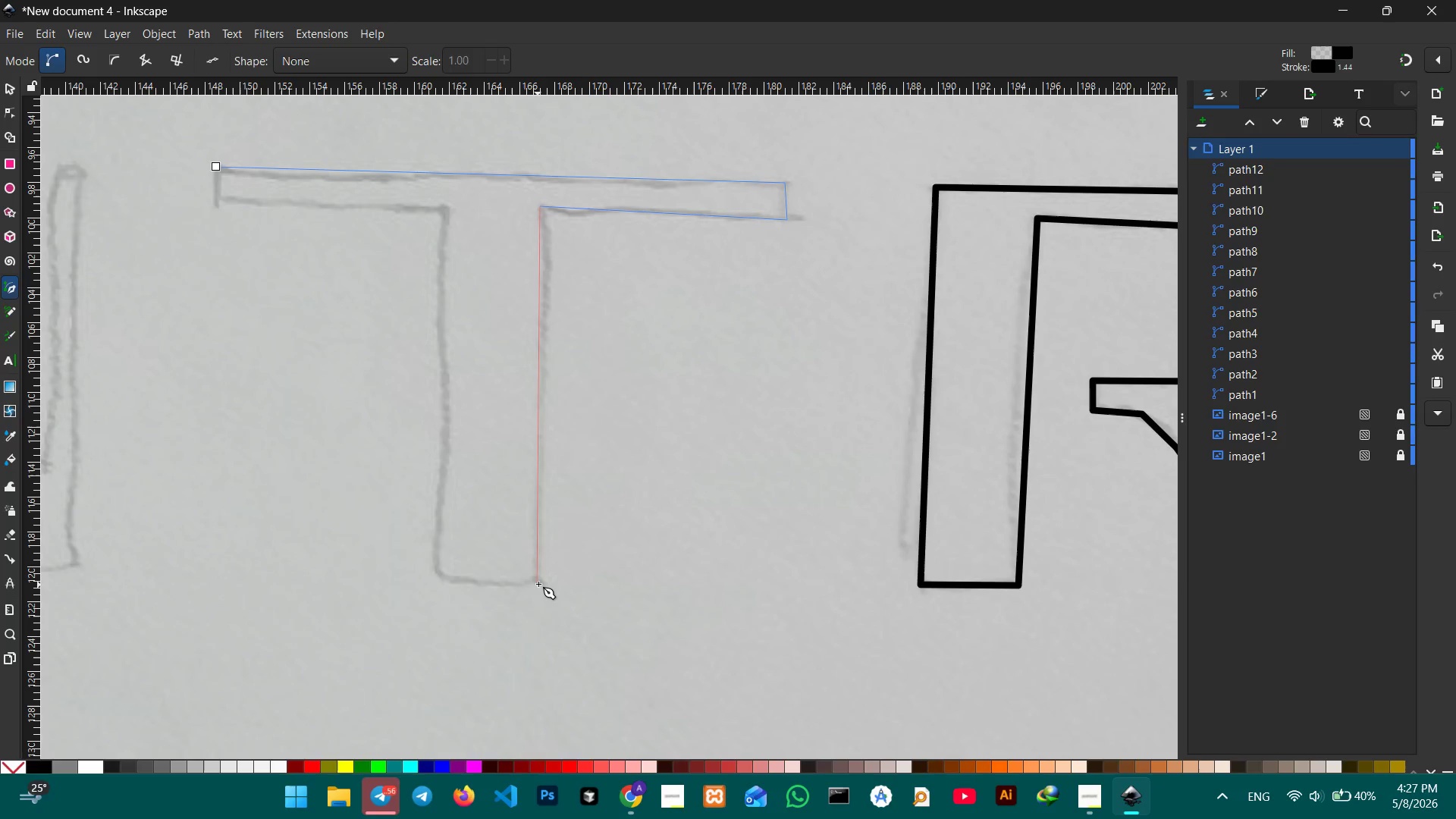 
left_click([538, 584])
 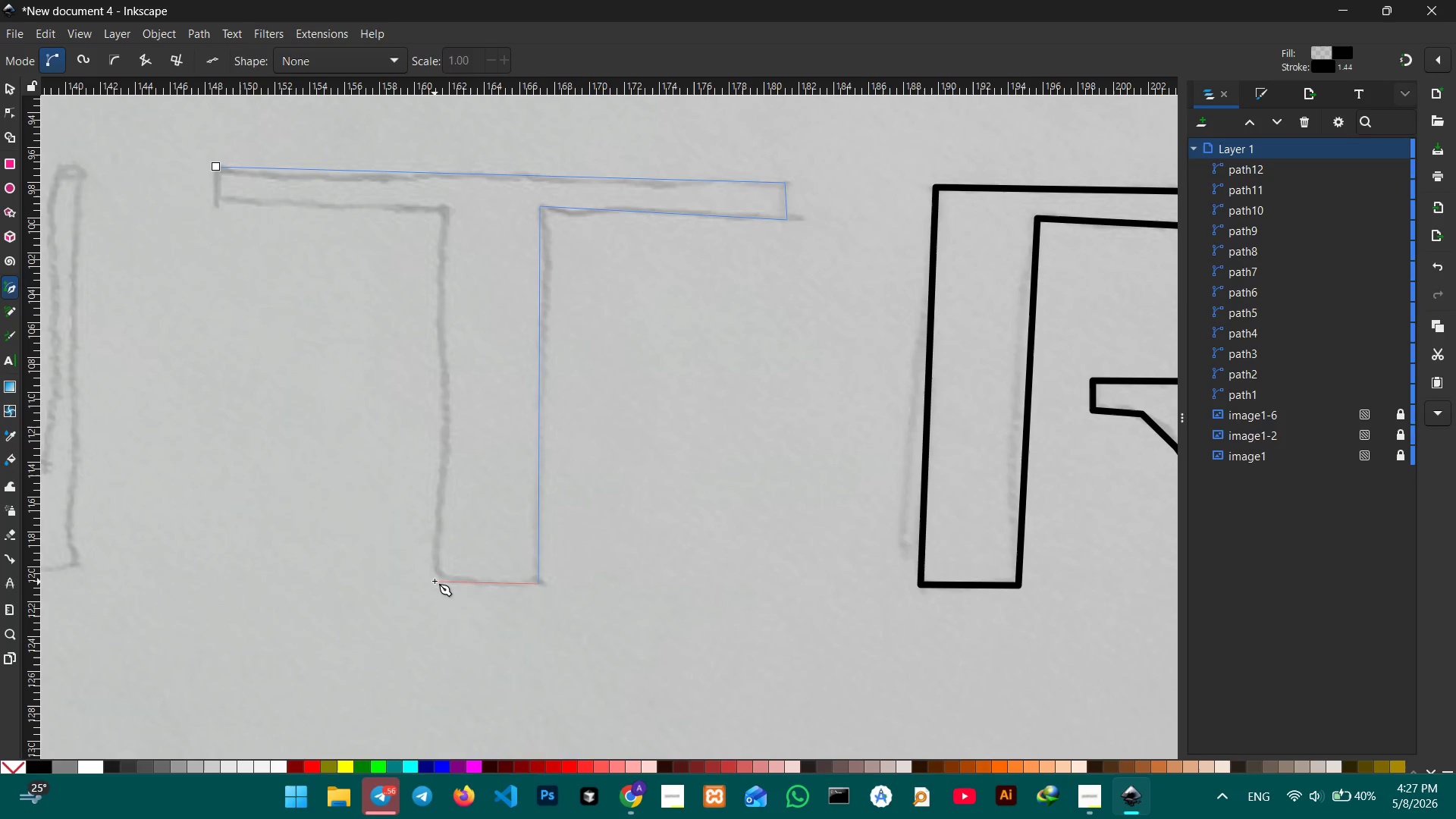 
left_click([435, 579])
 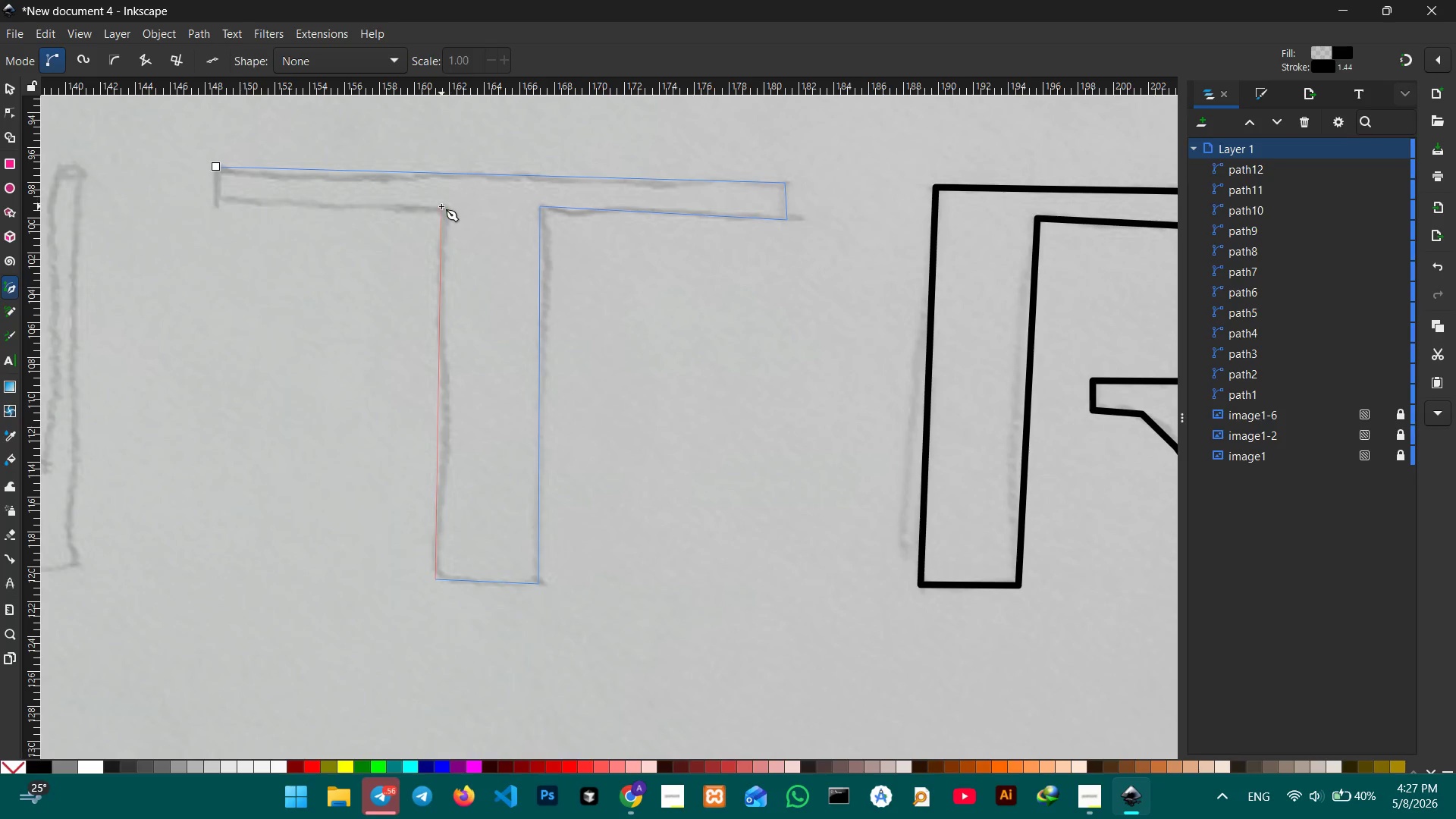 
left_click([441, 206])
 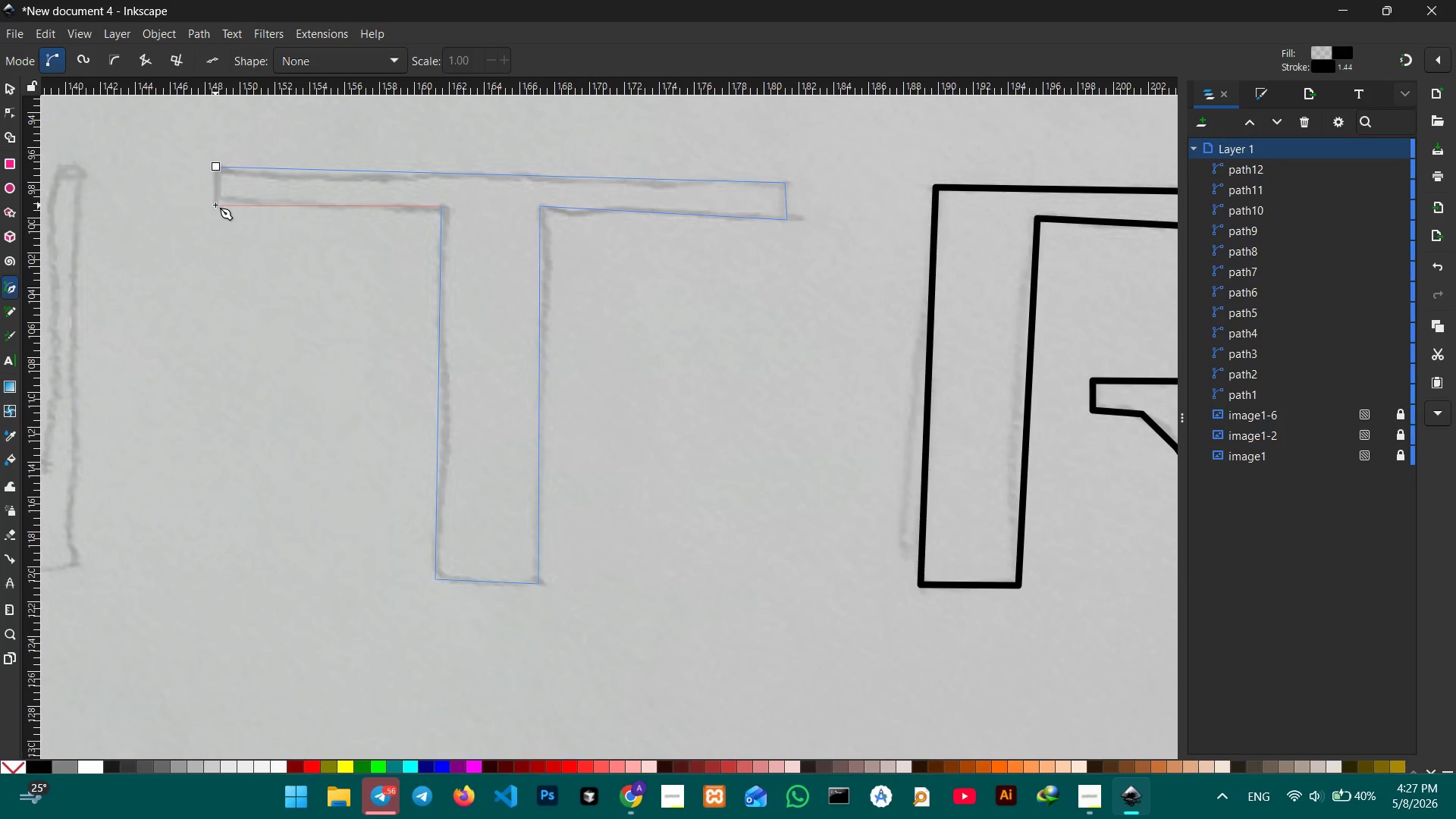 
left_click([216, 204])
 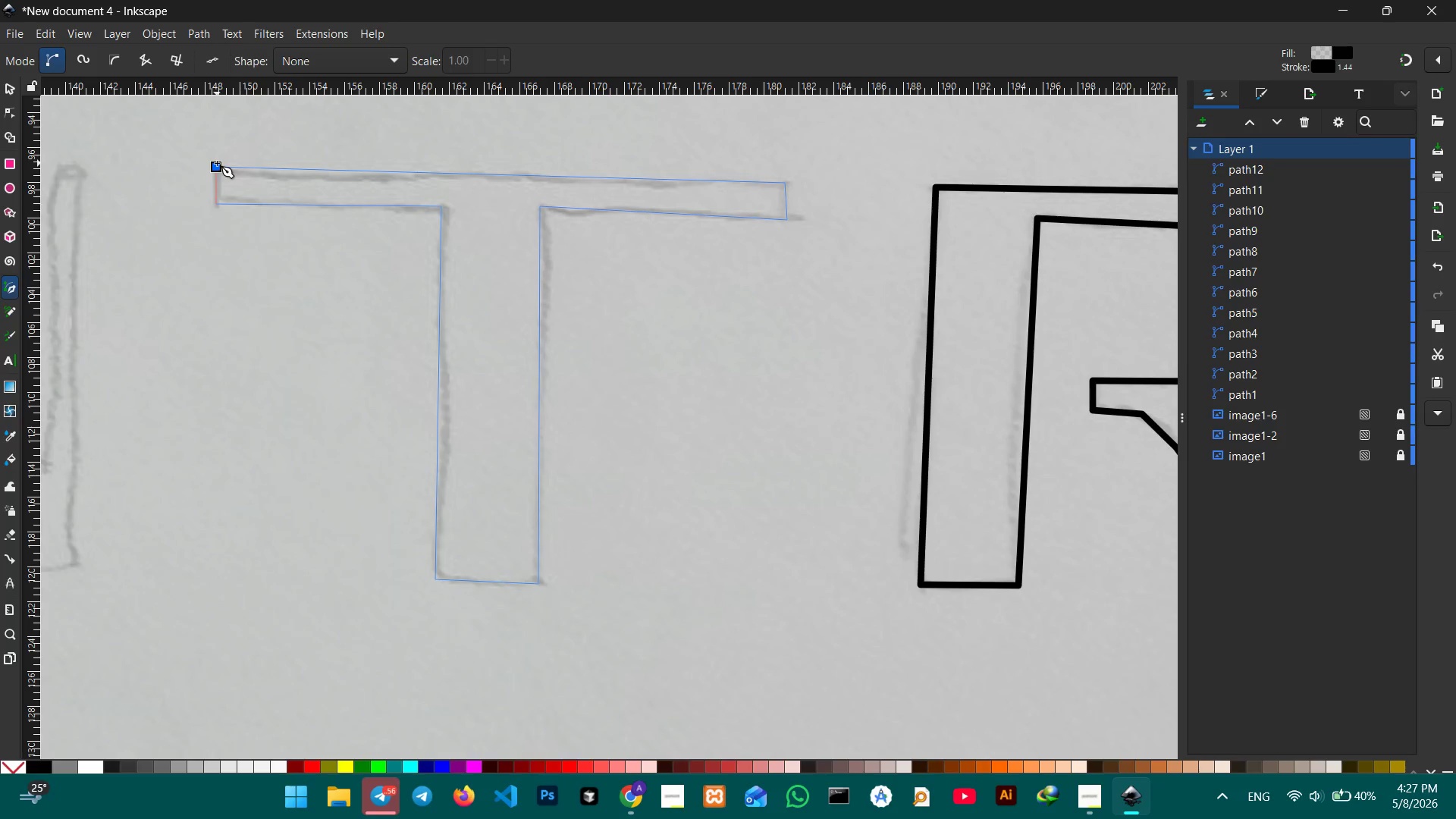 
left_click([217, 163])
 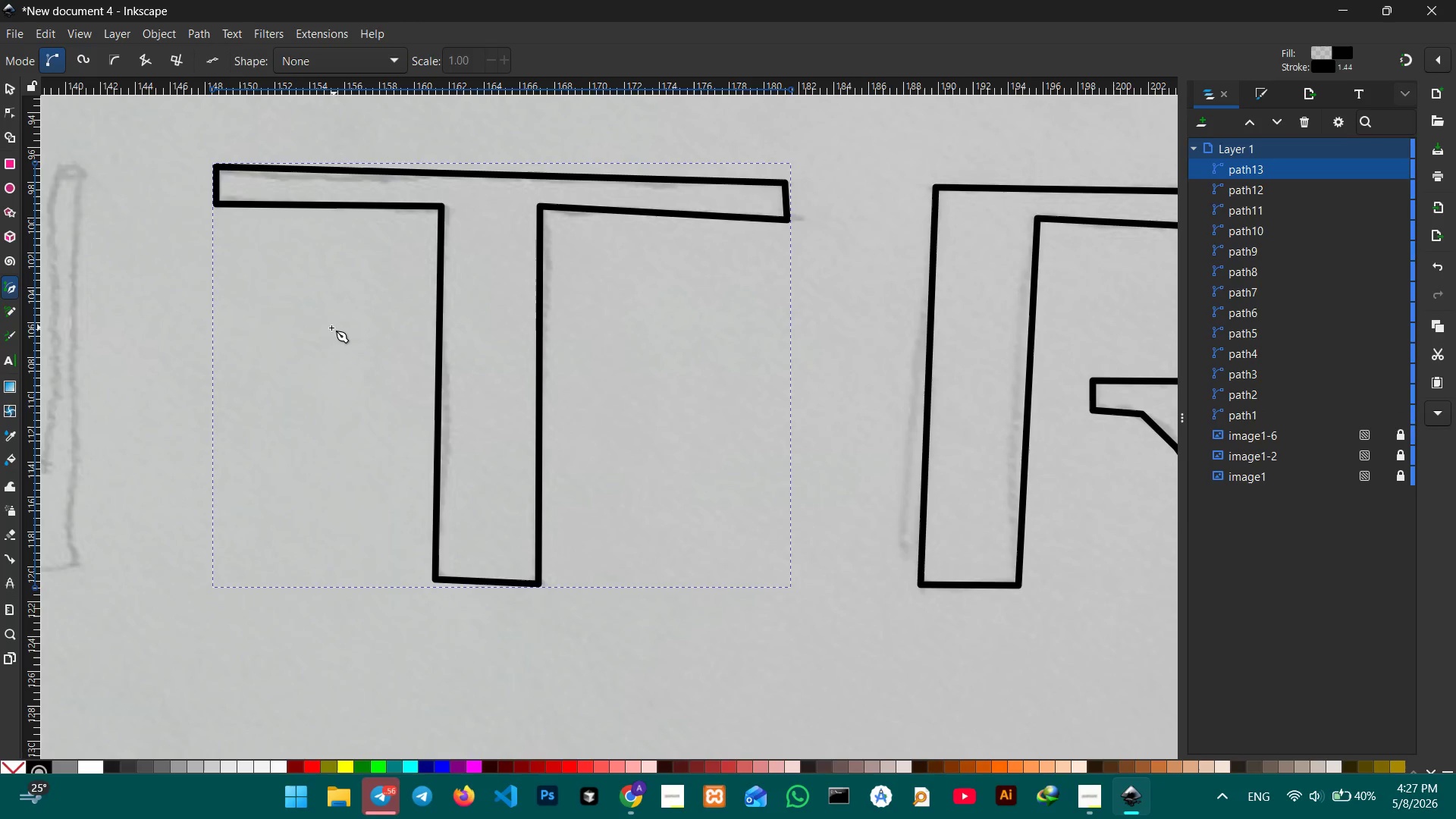 
hold_key(key=Space, duration=1.52)
 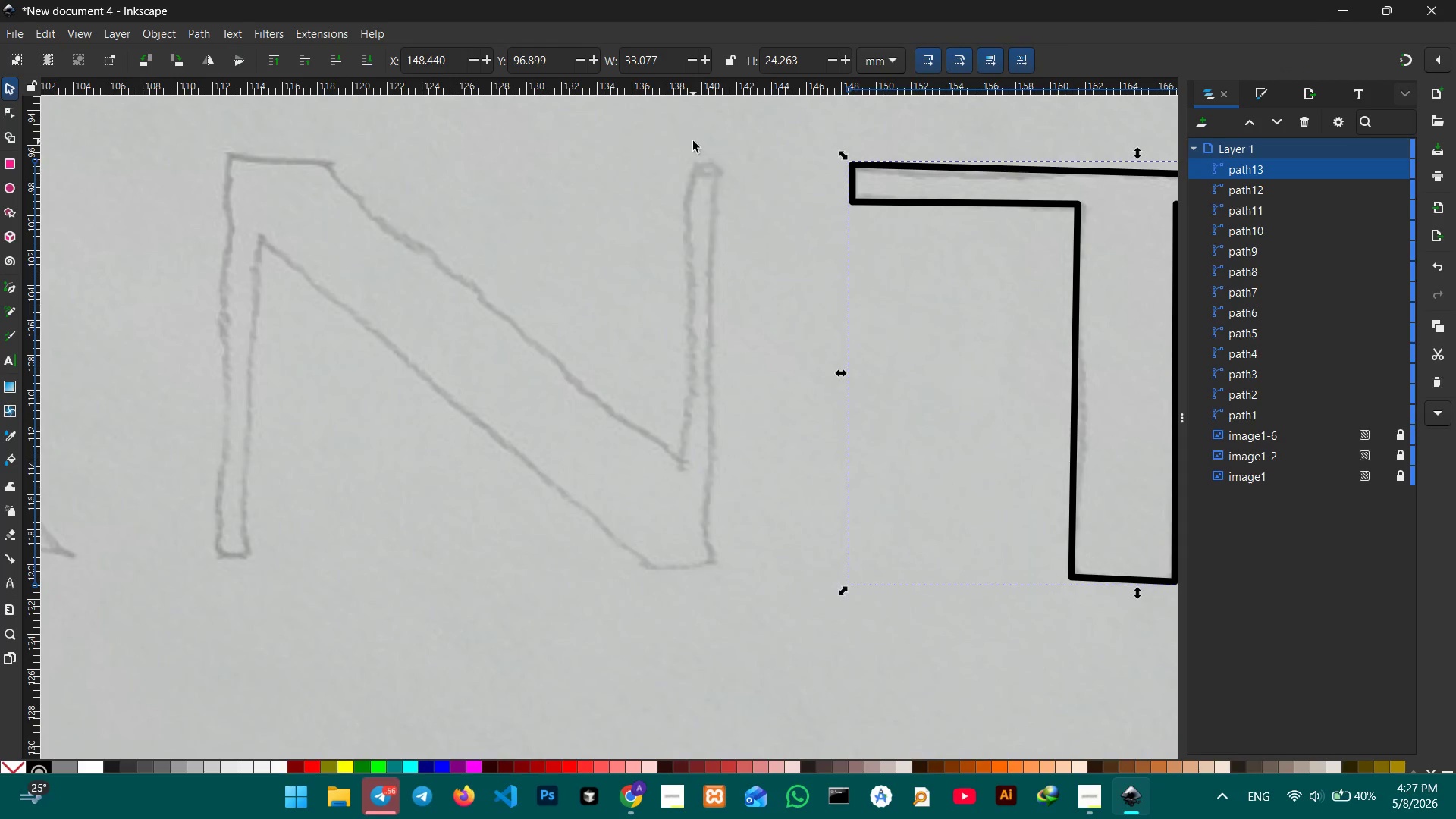 
left_click_drag(start_coordinate=[329, 328], to_coordinate=[965, 325])
 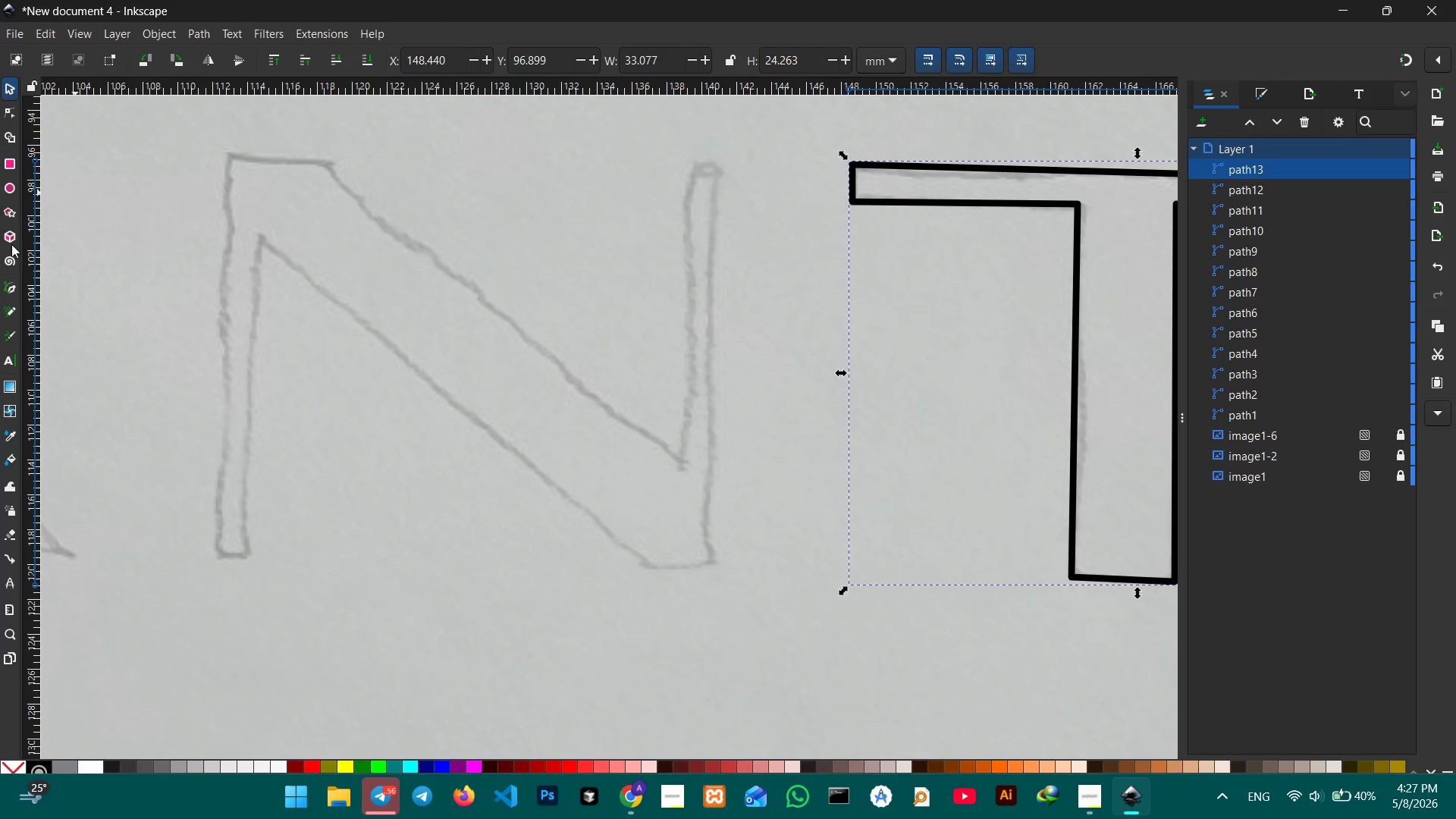 
left_click([2, 287])
 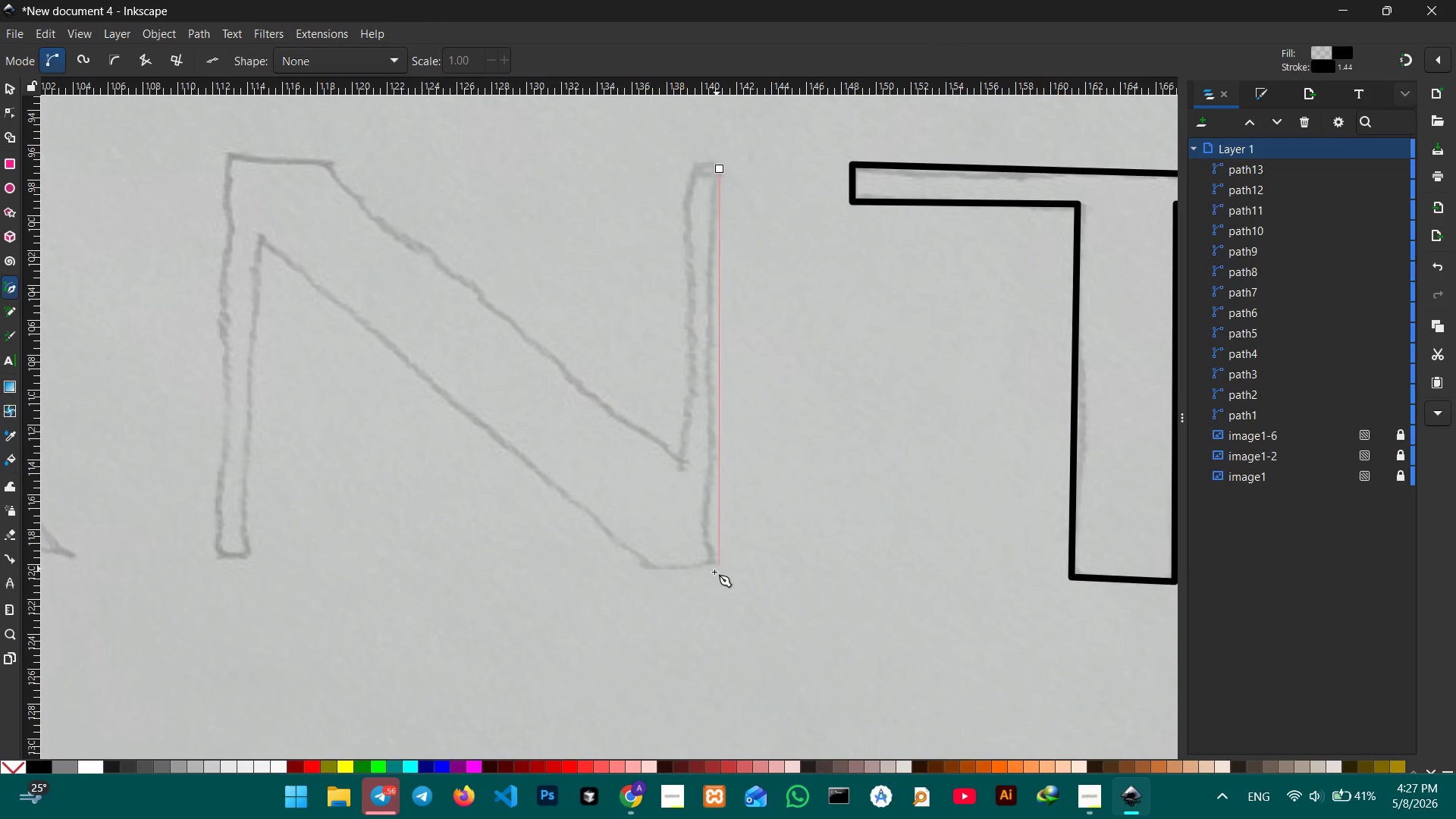 
left_click([713, 566])
 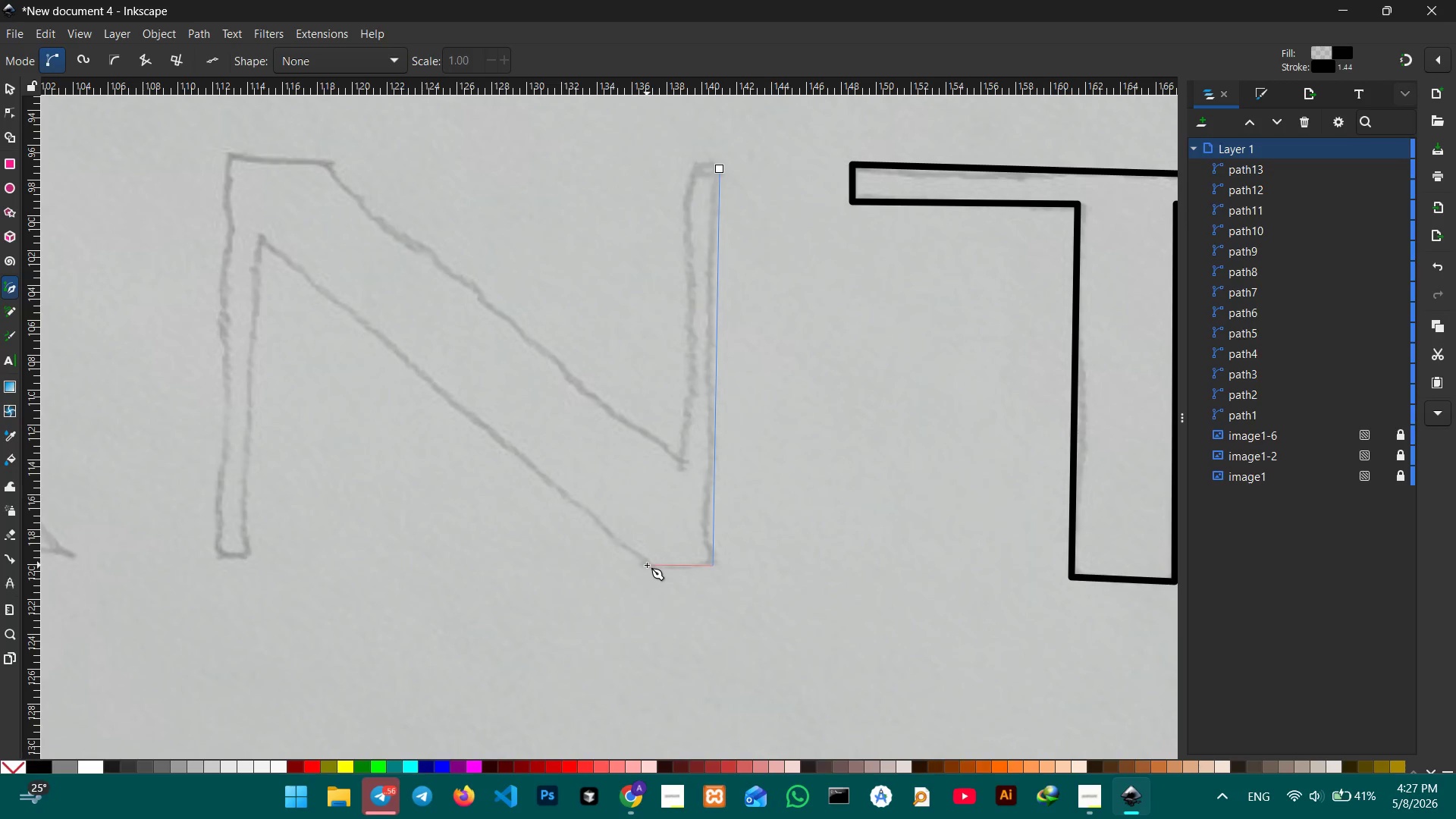 
left_click([647, 566])
 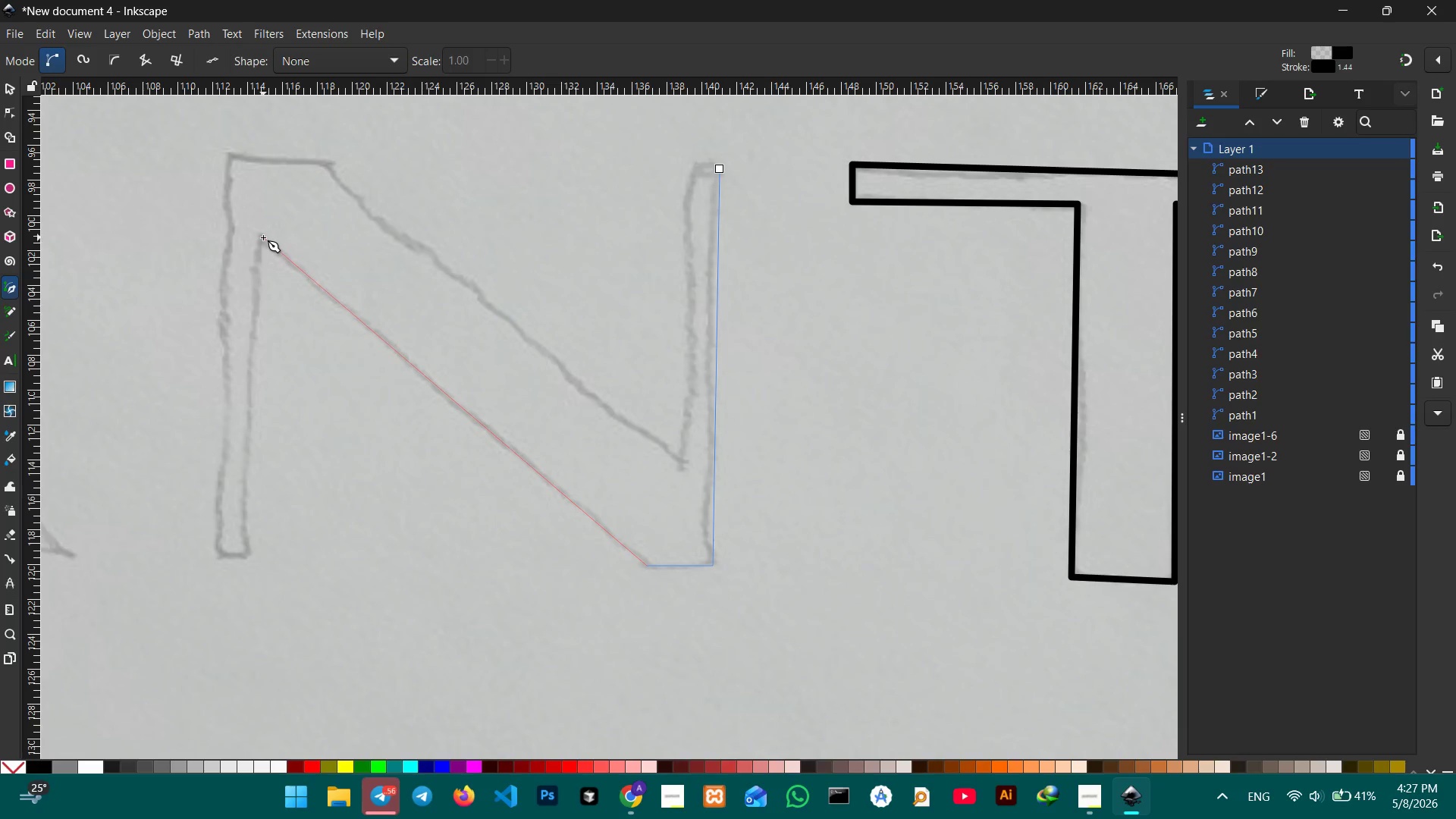 
left_click([263, 237])
 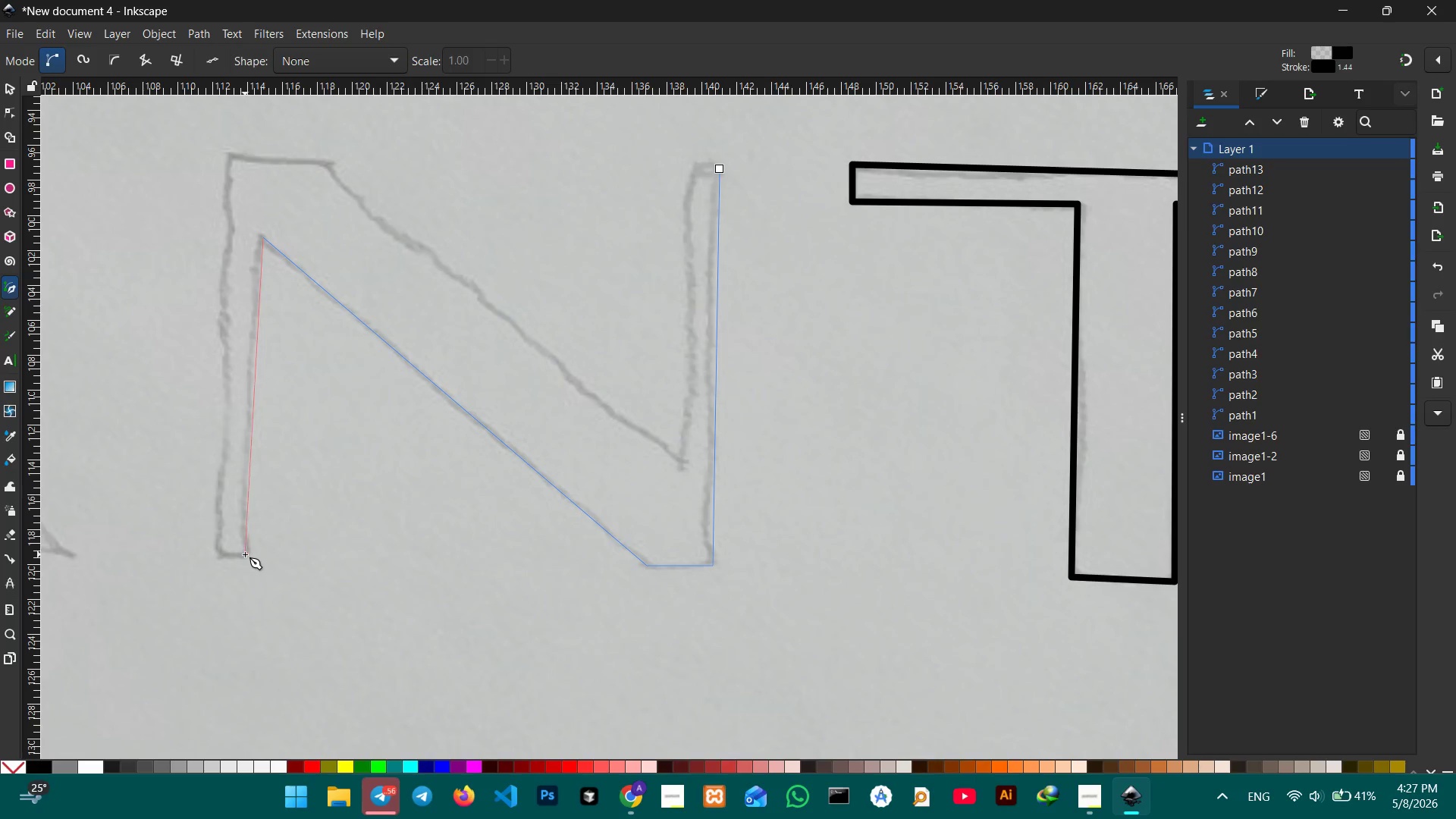 
left_click([245, 557])
 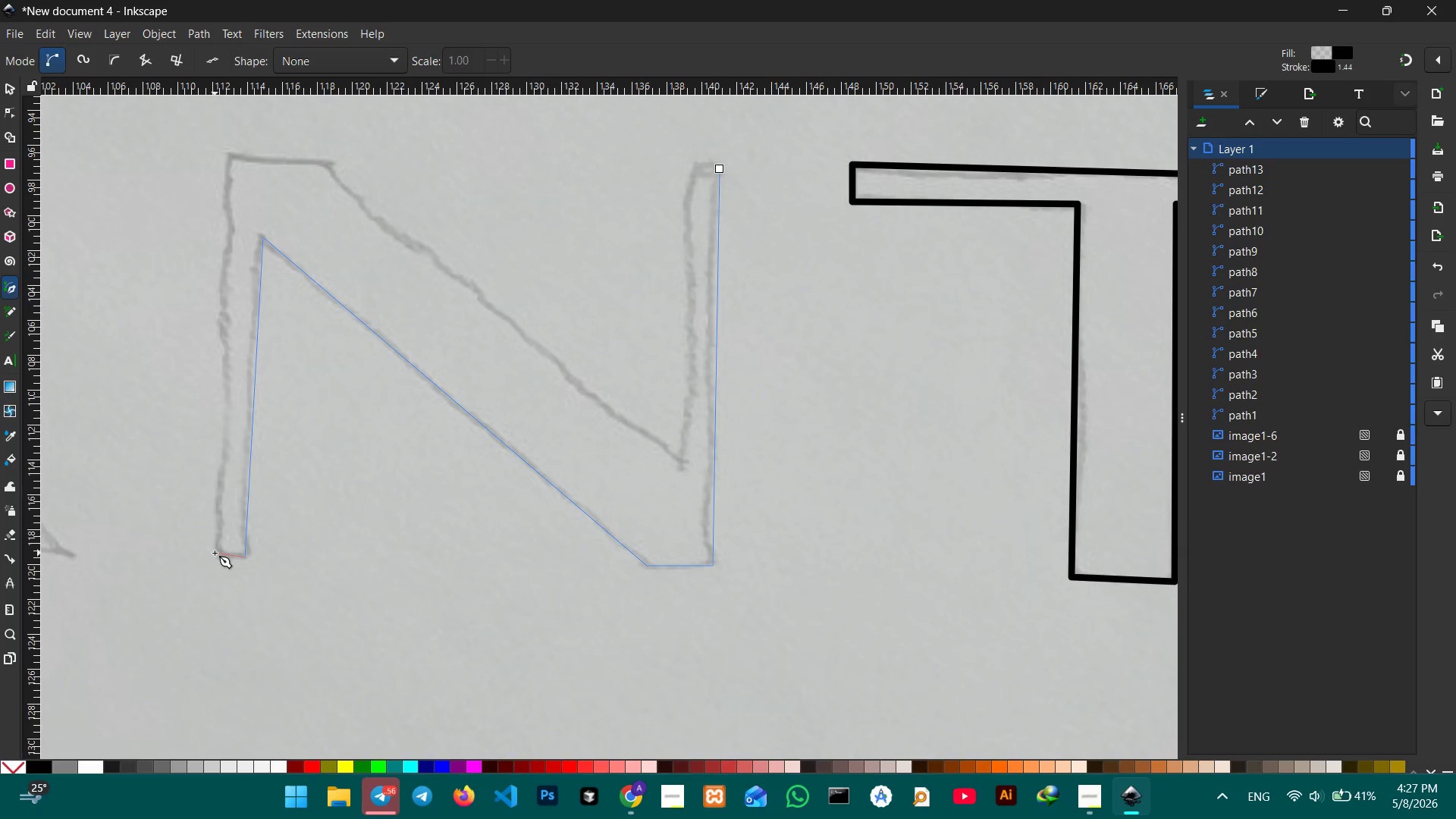 
left_click([215, 557])
 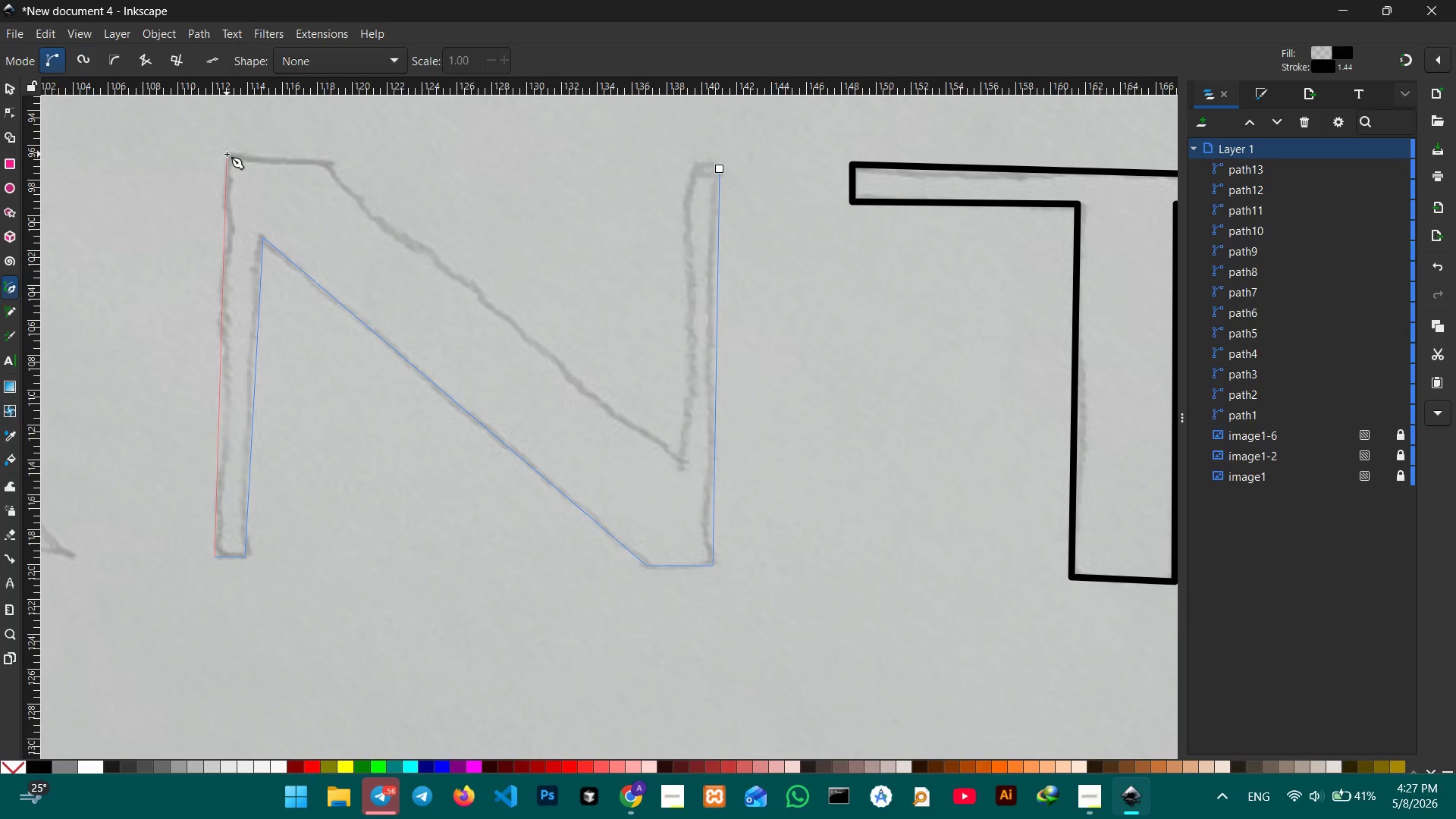 
left_click([229, 154])
 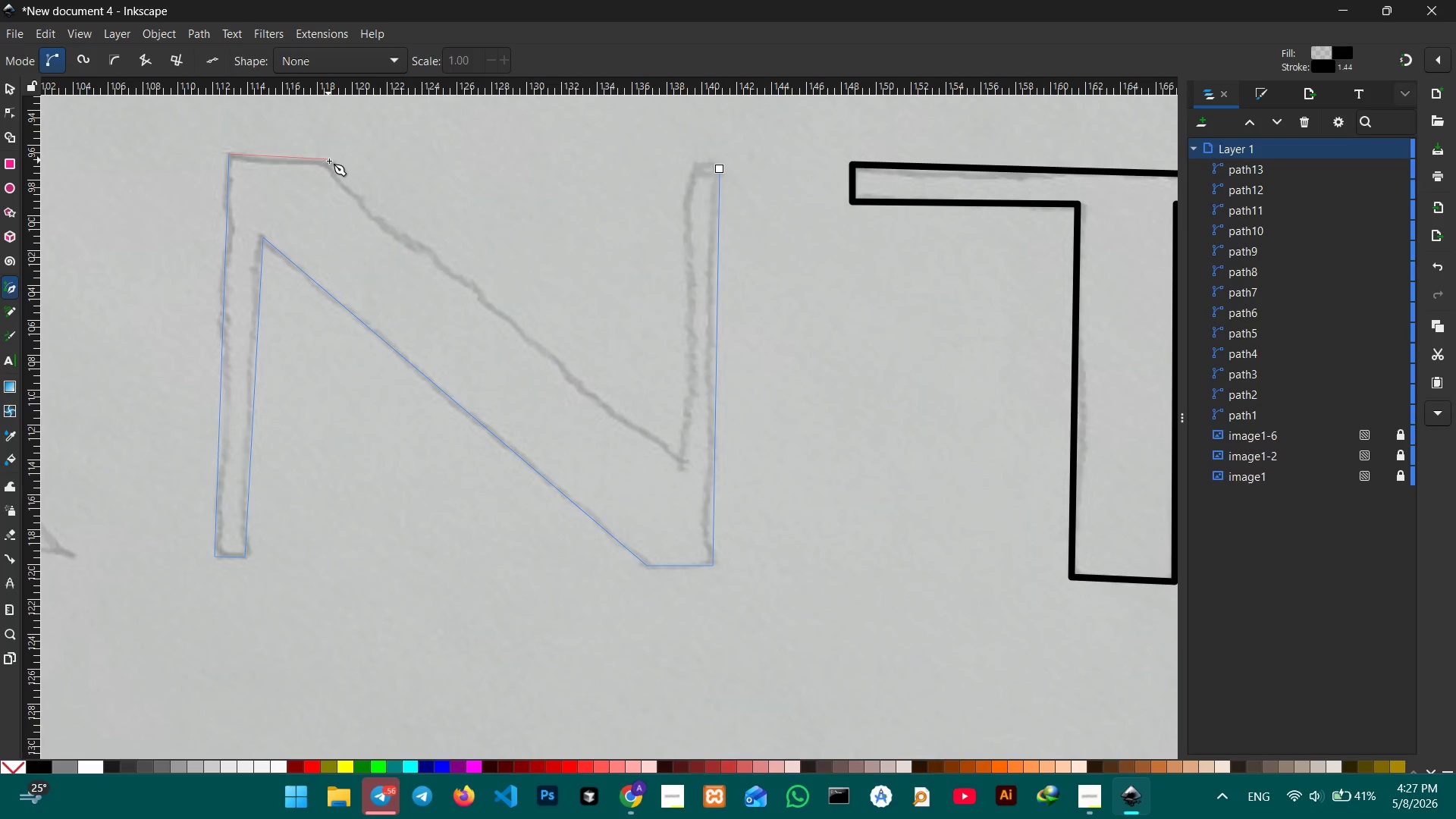 
left_click([328, 162])
 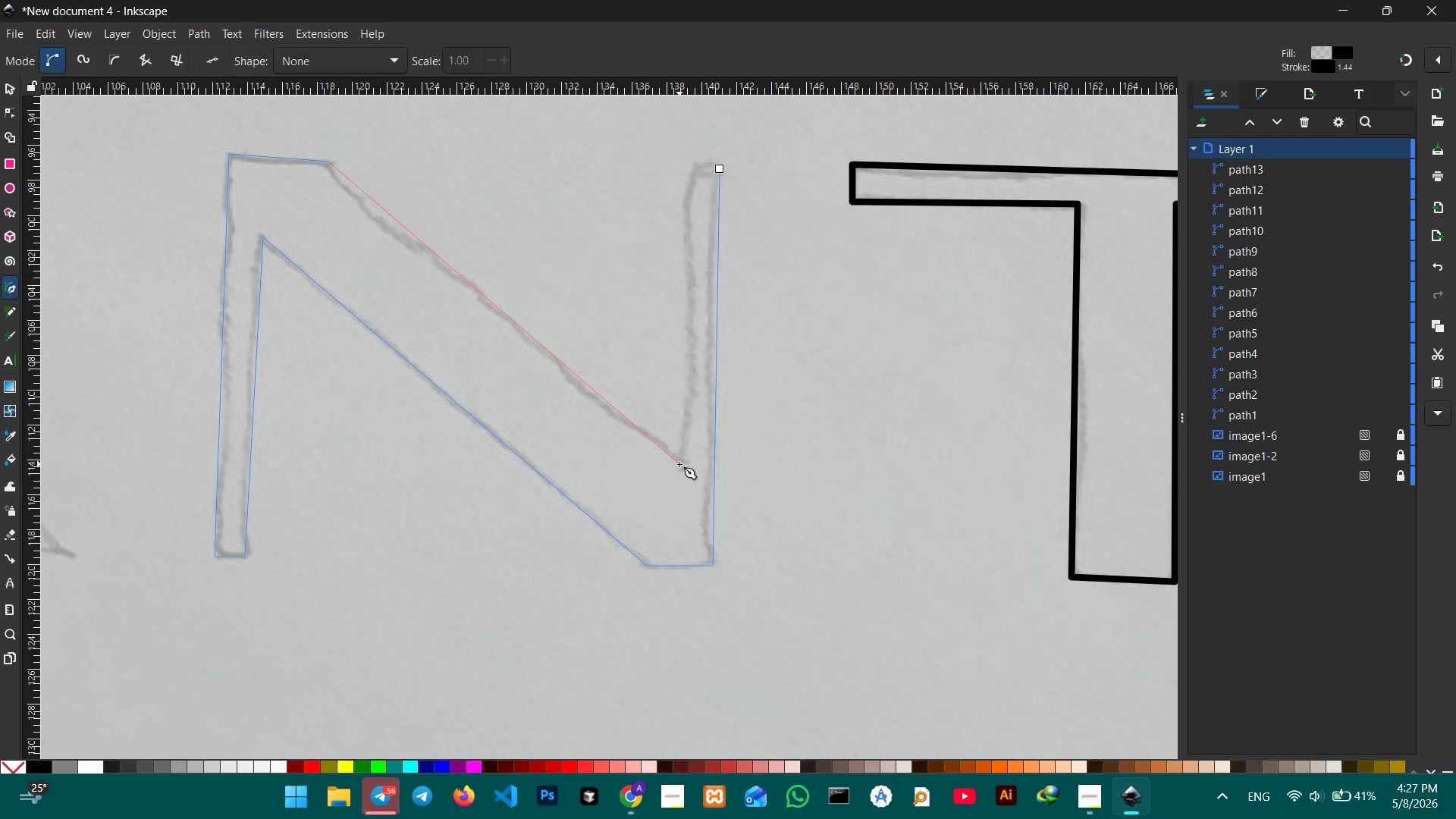 
left_click([680, 464])
 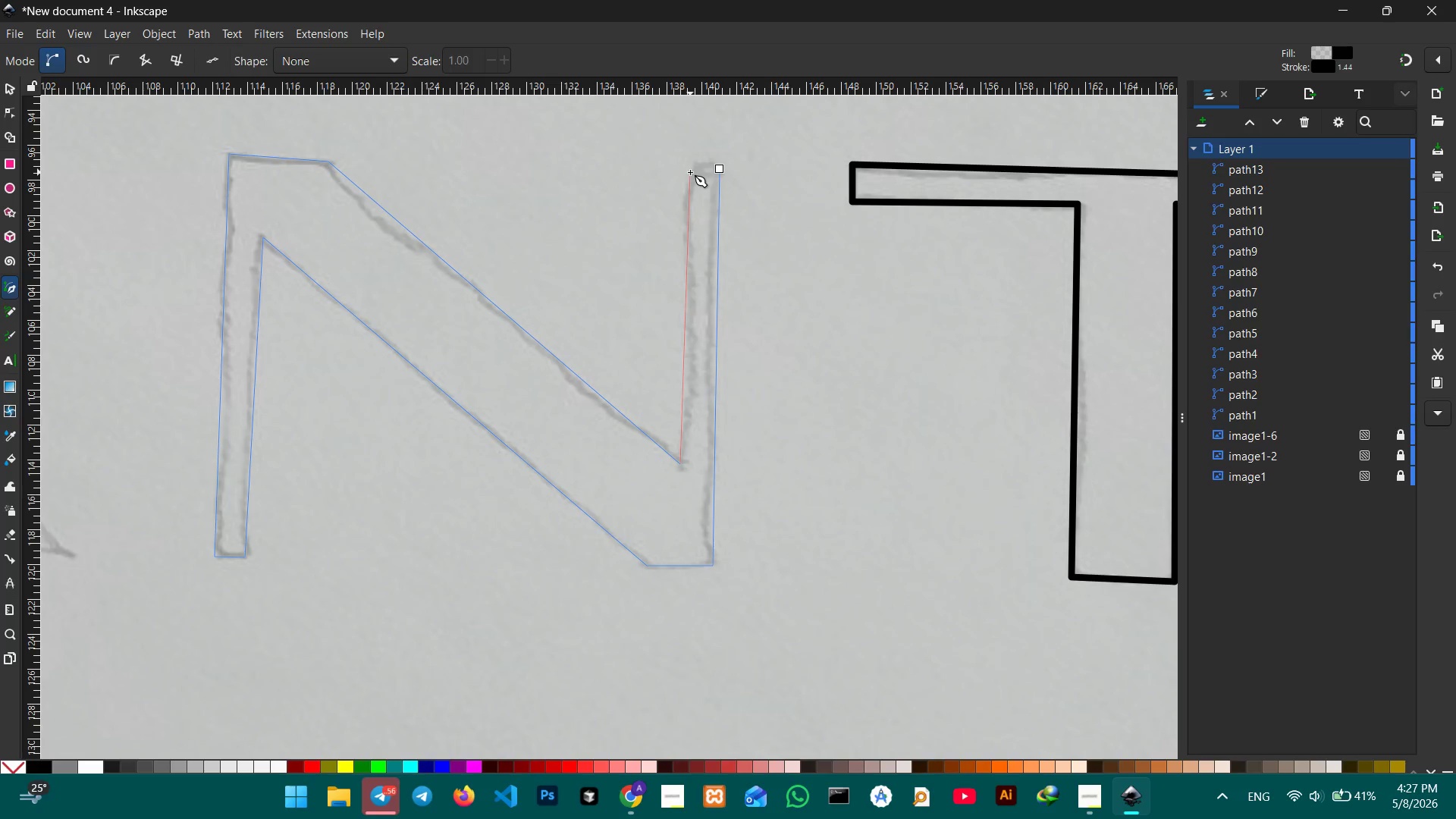 
left_click([691, 170])
 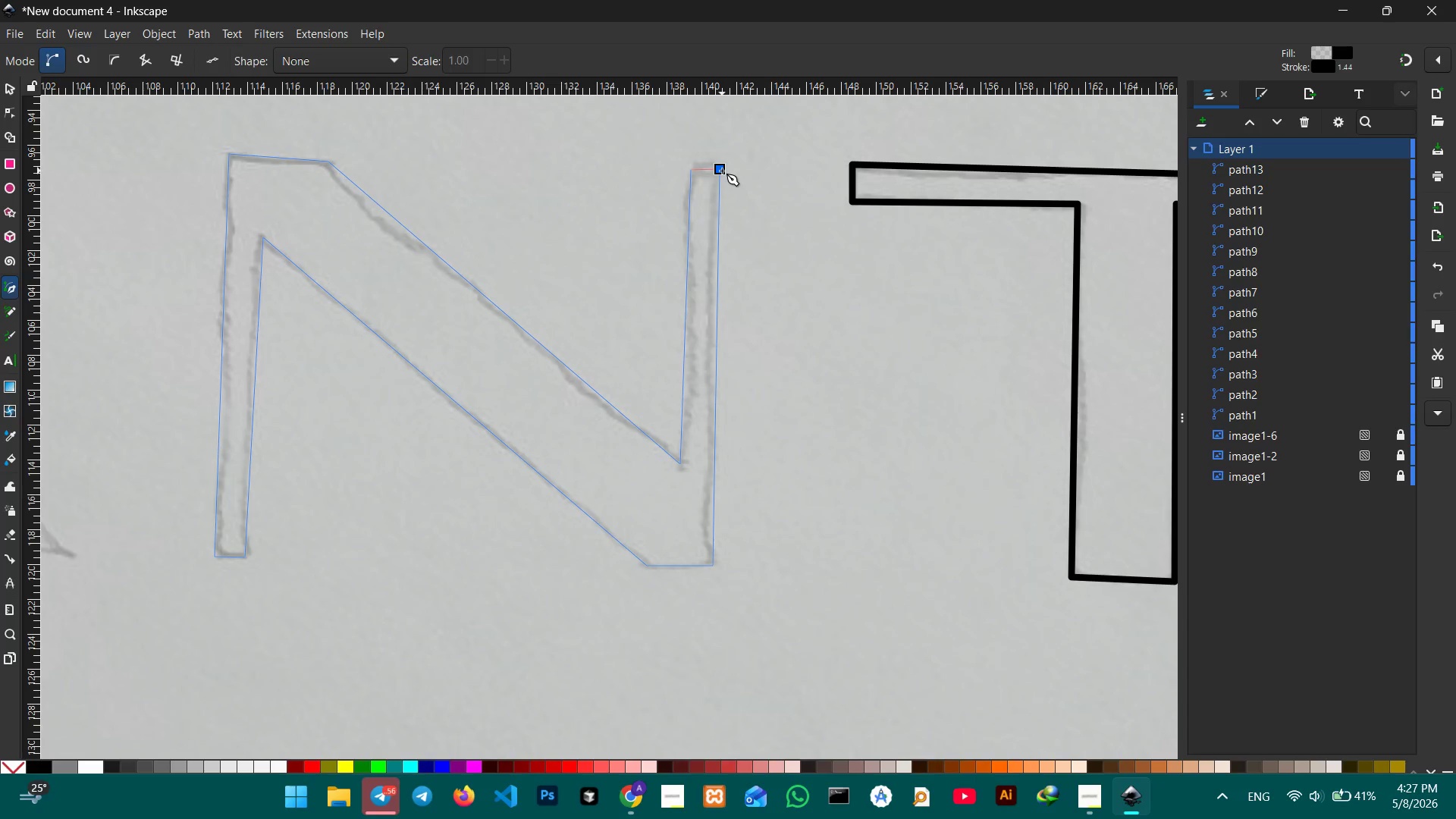 
left_click([722, 171])
 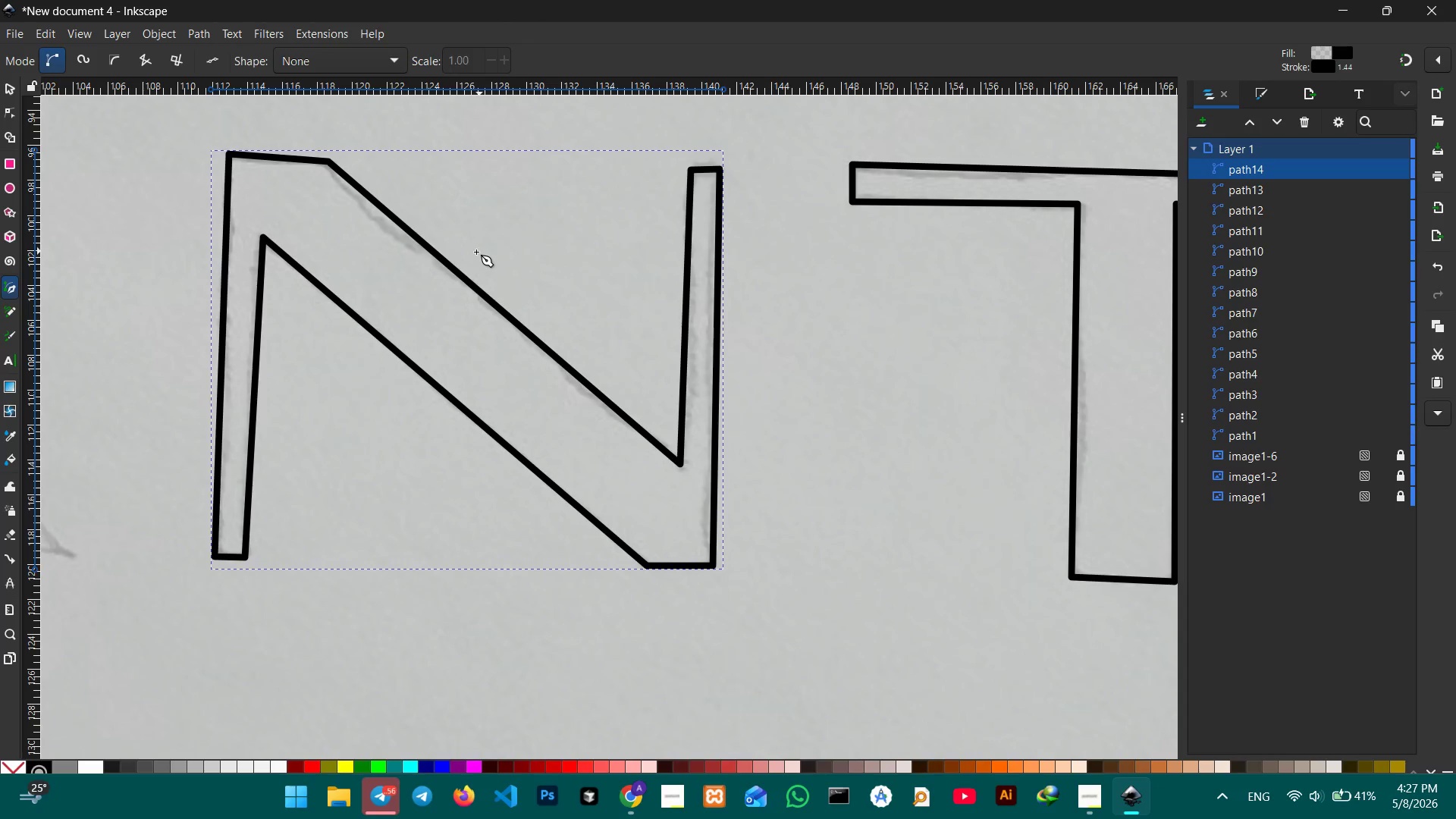 
hold_key(key=Space, duration=1.05)
 